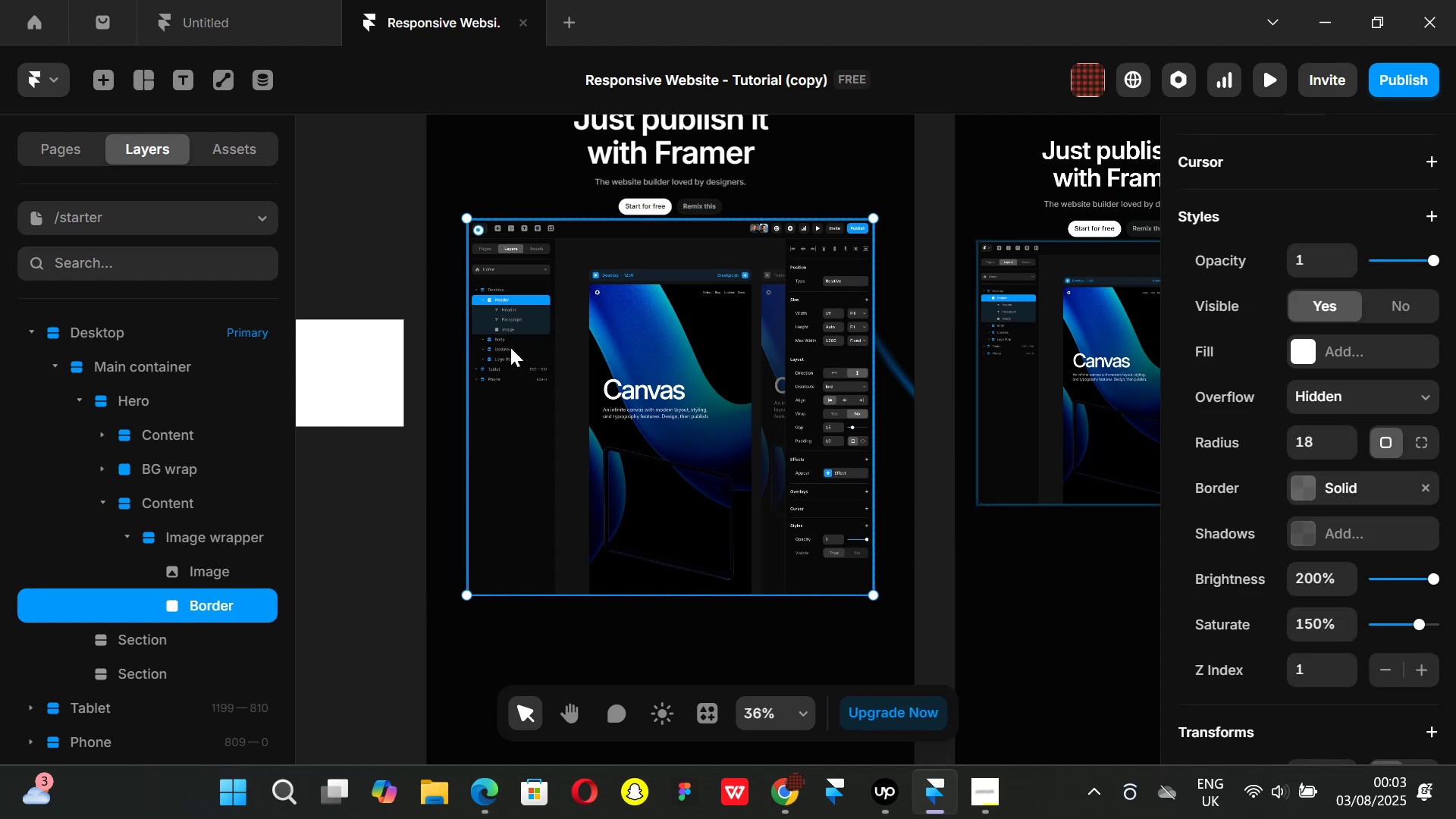 
key(Control+ControlLeft)
 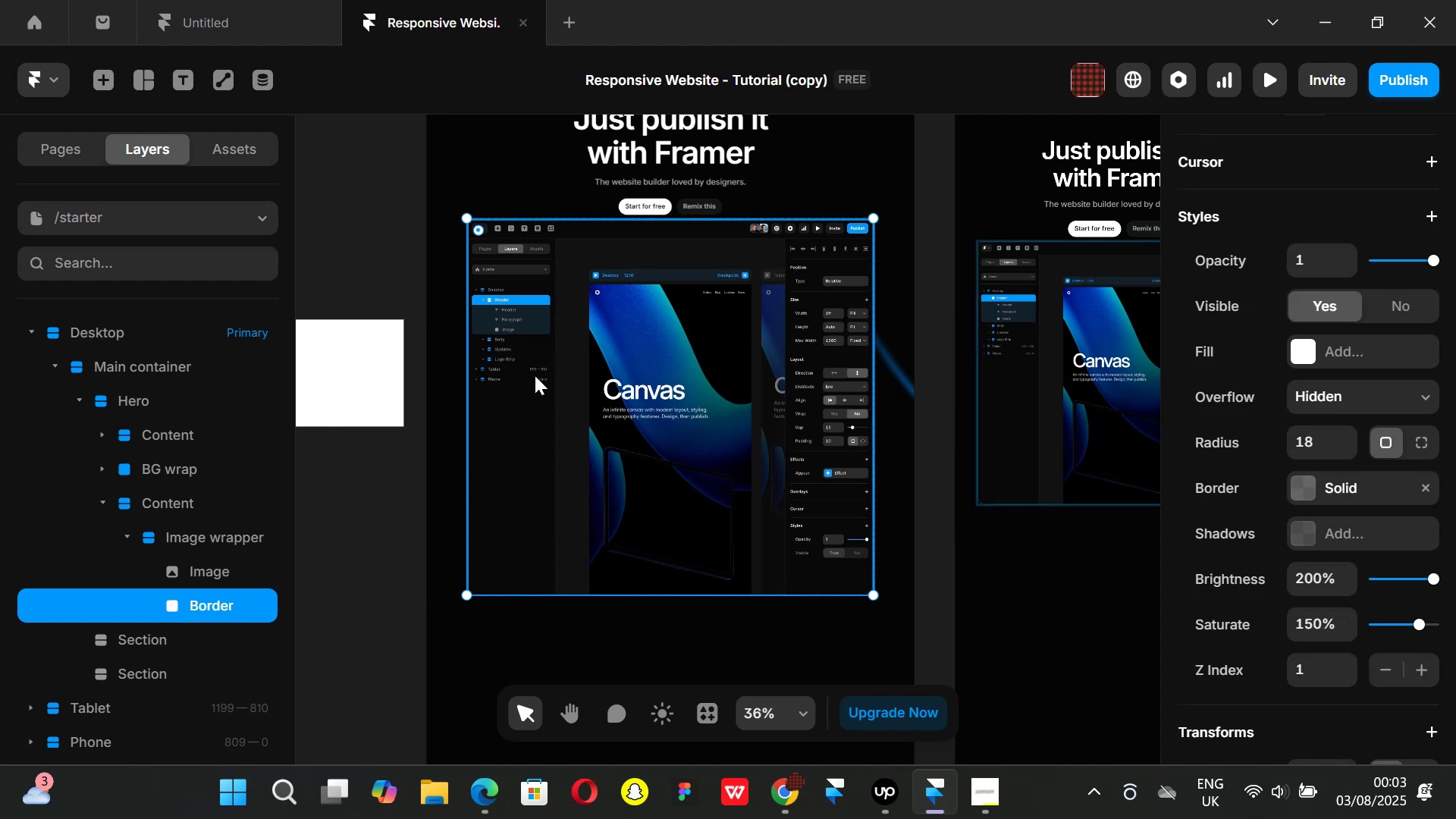 
key(Control+P)
 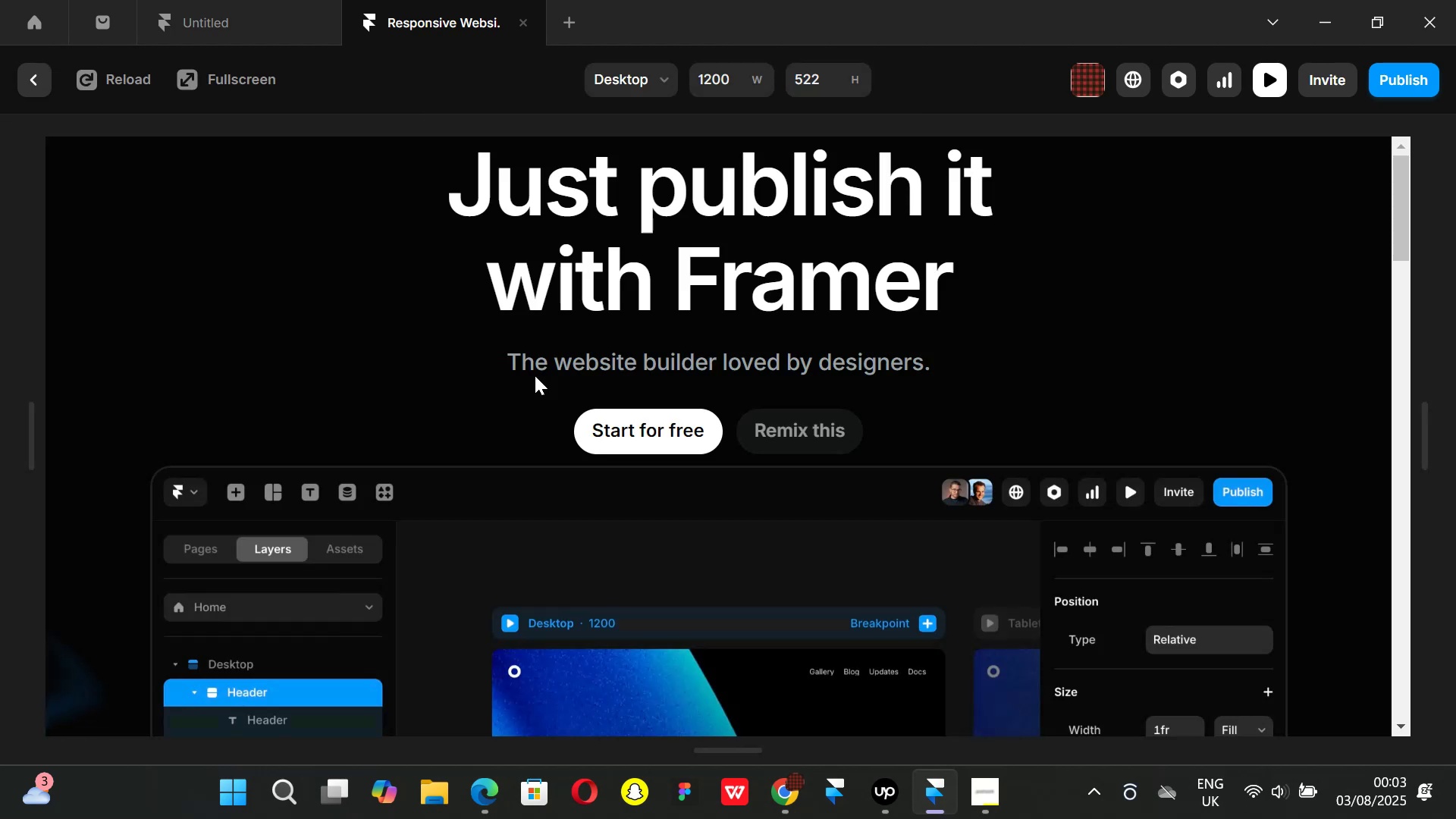 
scroll: coordinate [555, 379], scroll_direction: down, amount: 5.0
 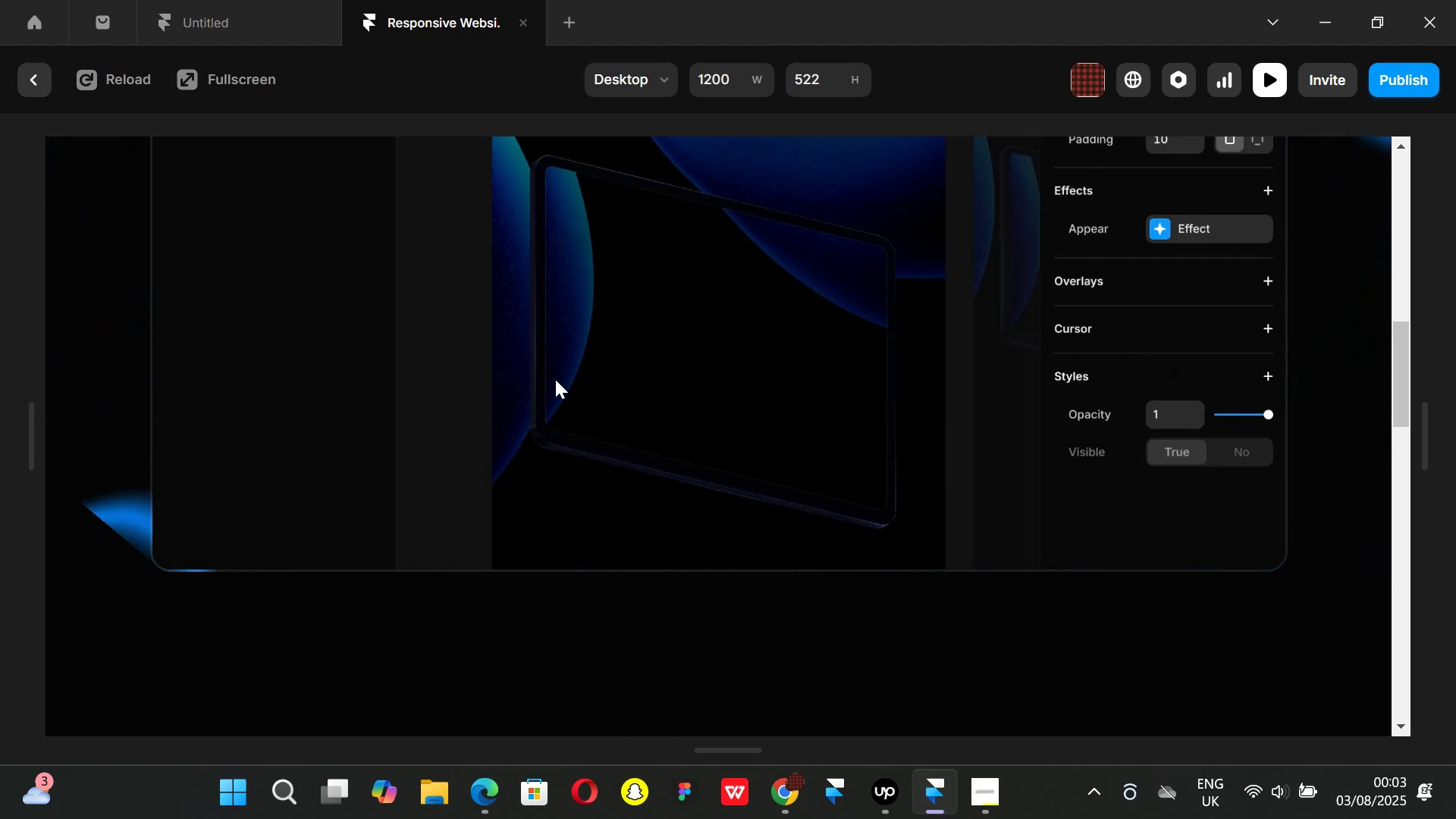 
wait(14.27)
 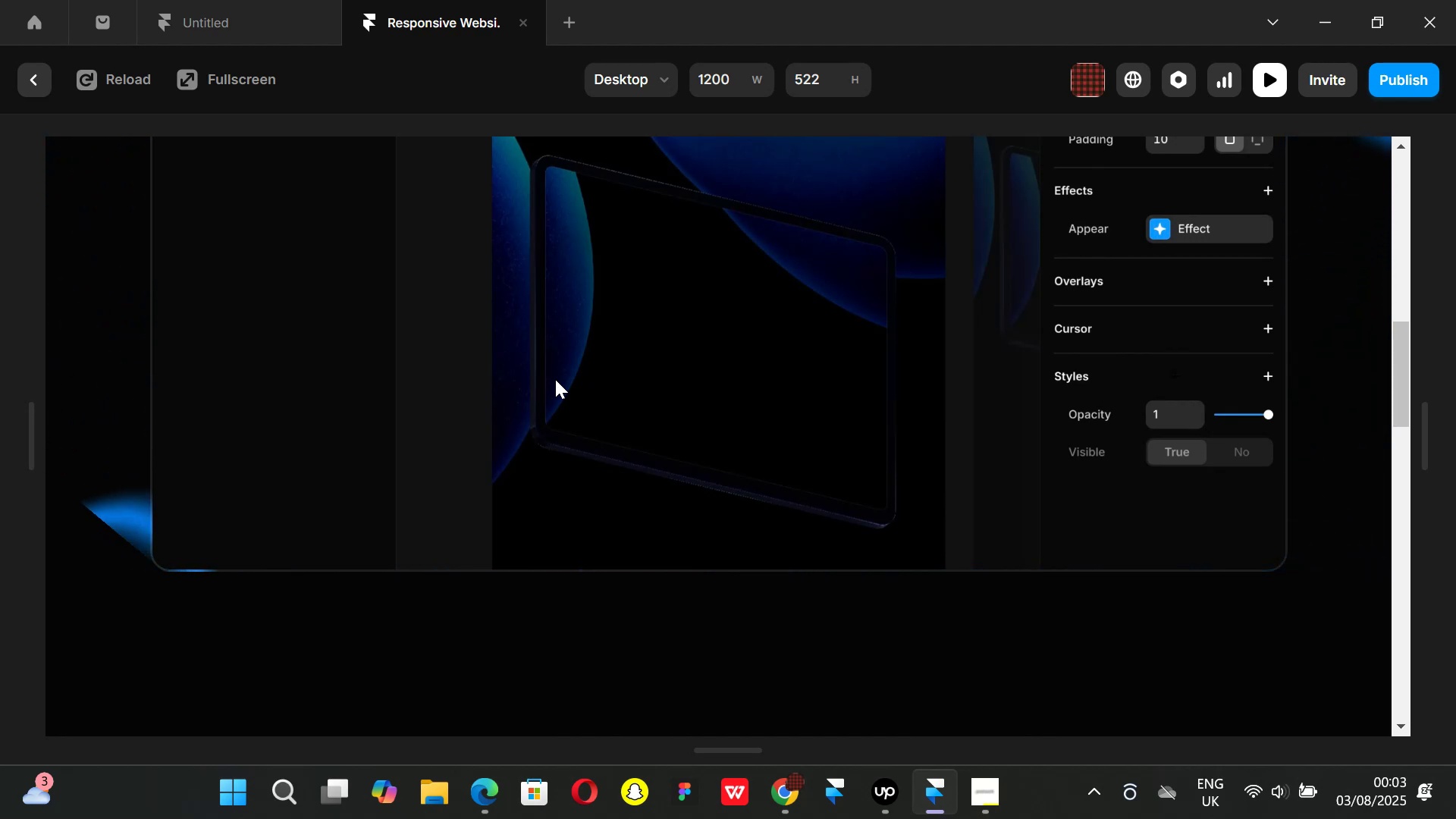 
scroll: coordinate [555, 379], scroll_direction: up, amount: 1.0
 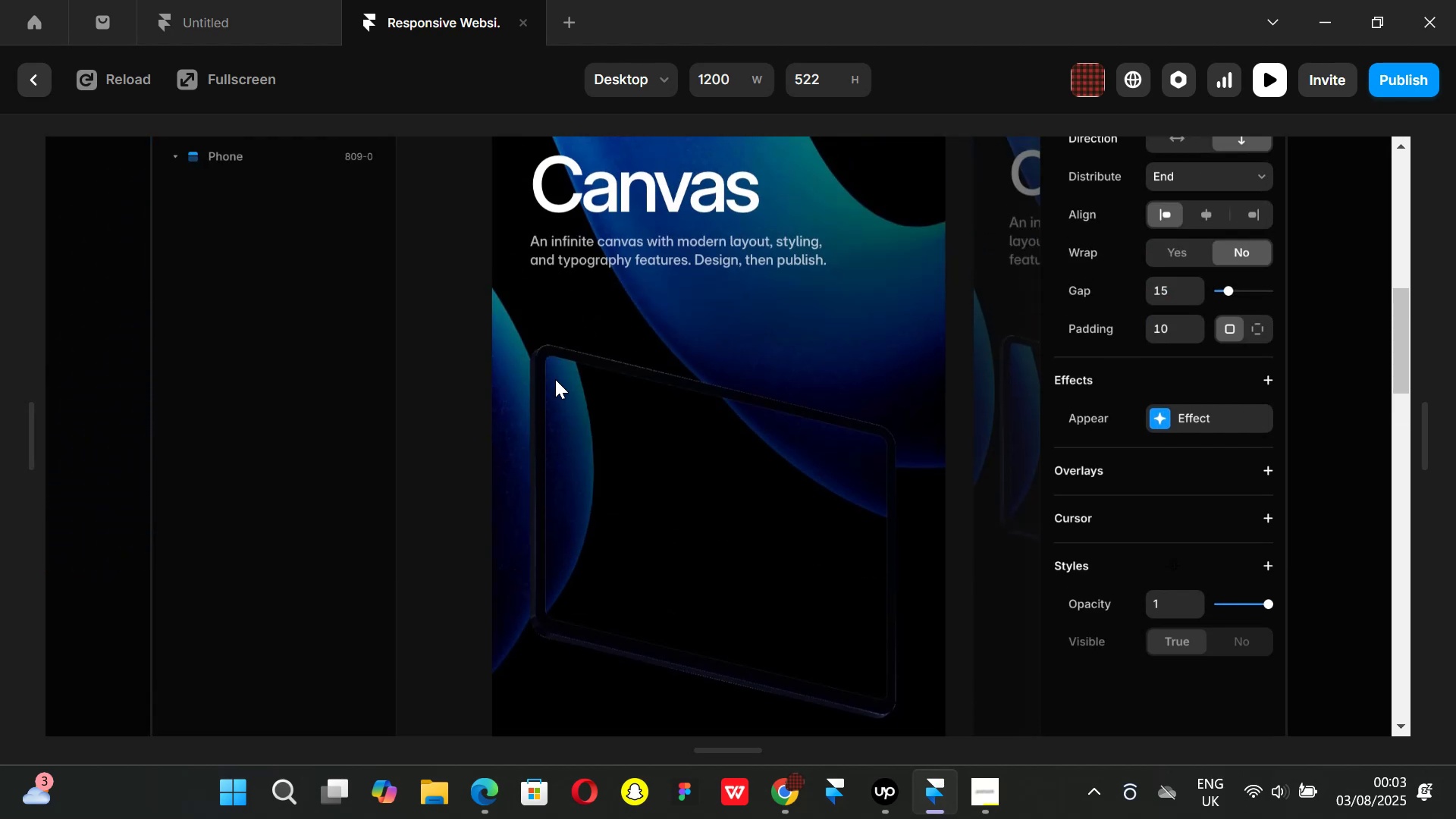 
scroll: coordinate [555, 379], scroll_direction: down, amount: 1.0
 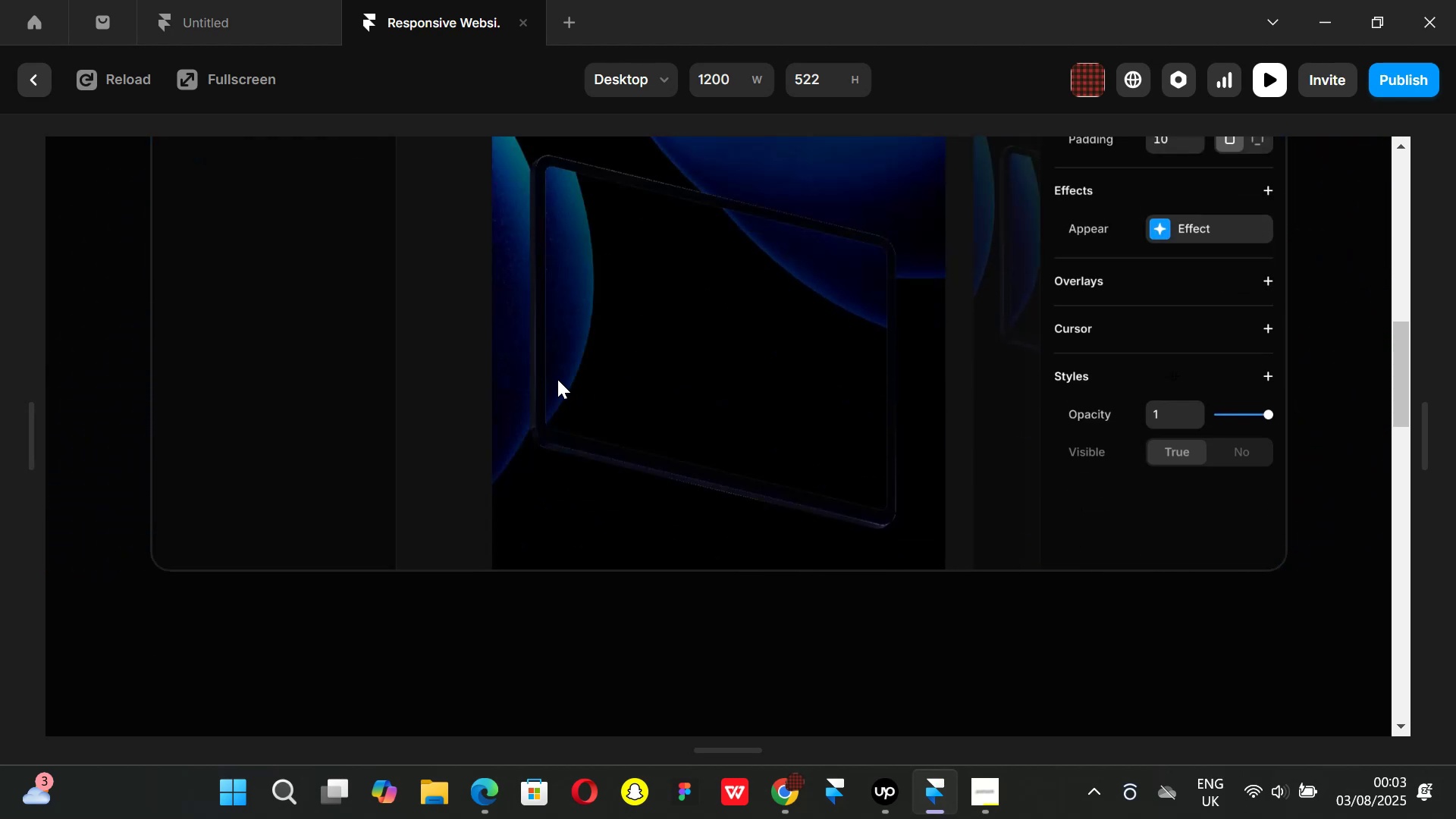 
wait(7.03)
 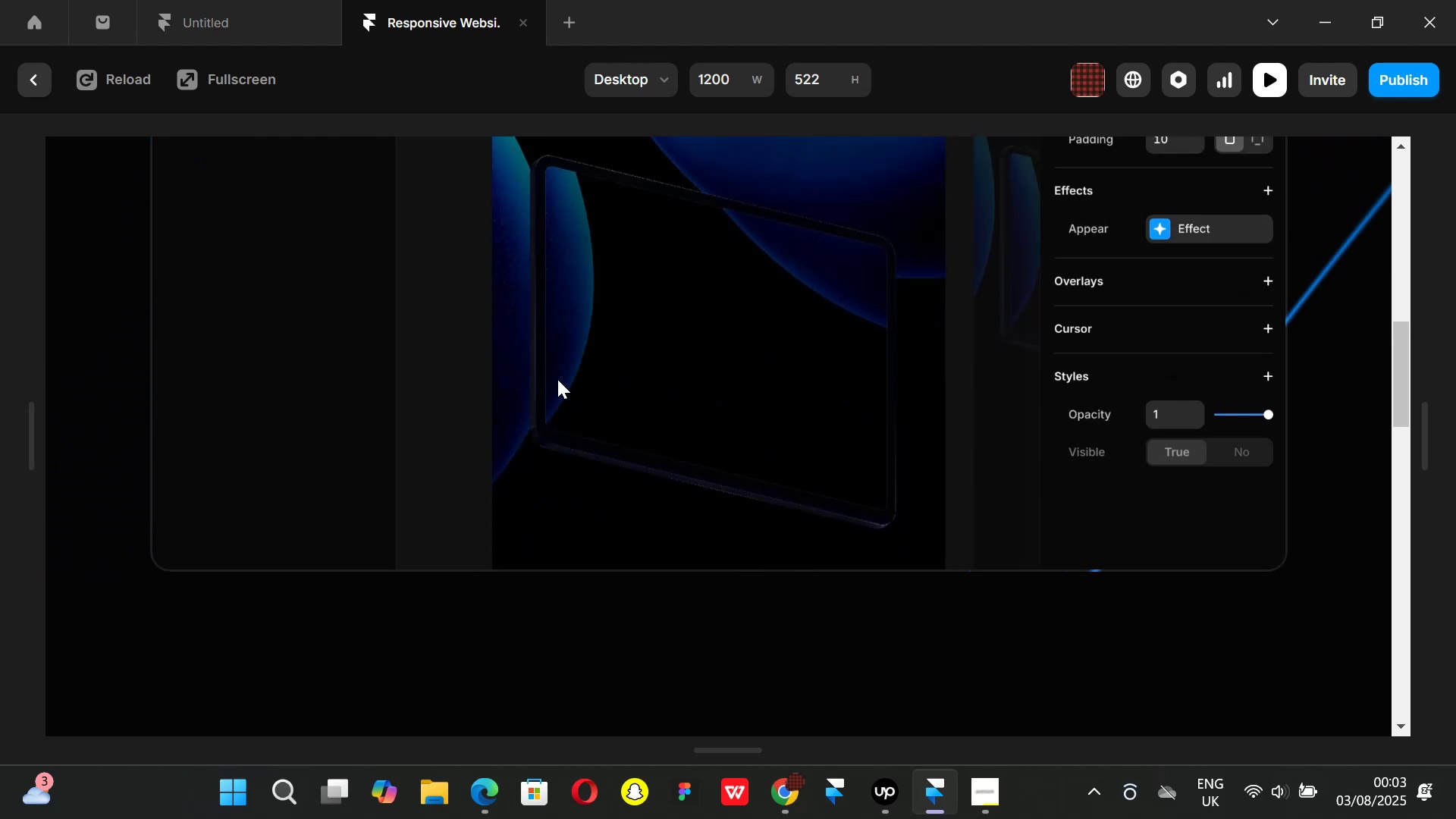 
left_click([36, 83])
 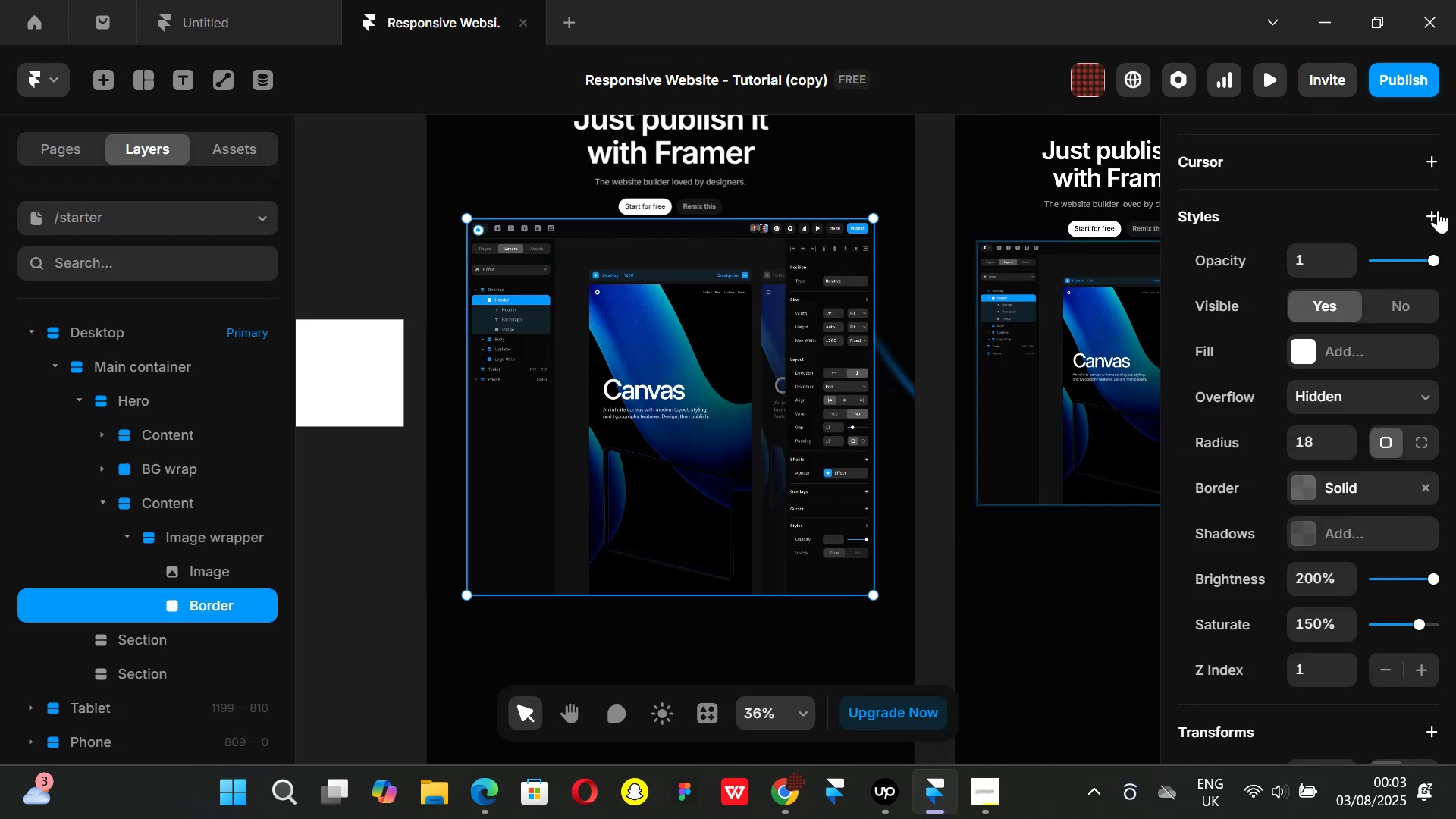 
left_click([1429, 215])
 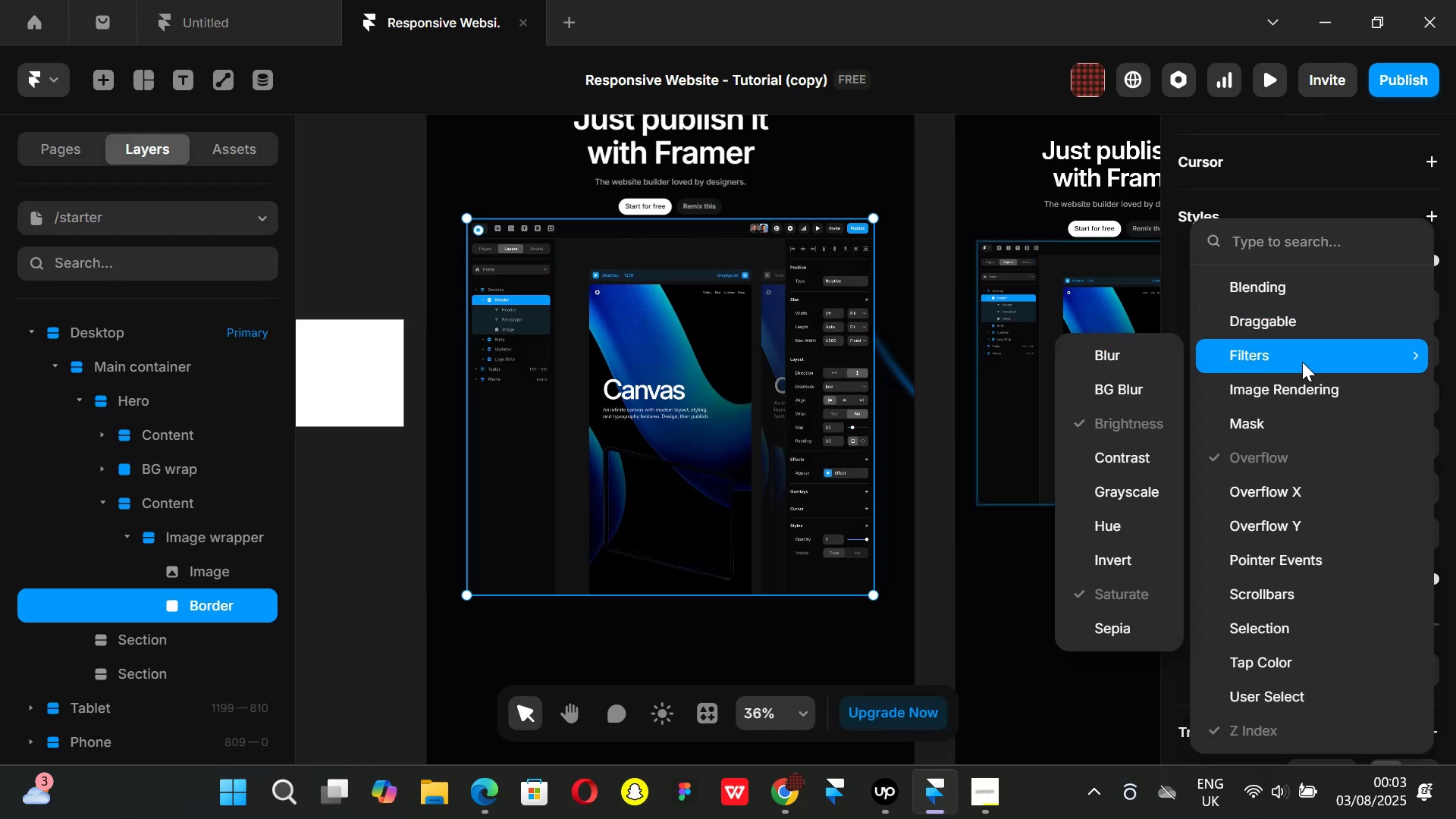 
left_click([1115, 393])
 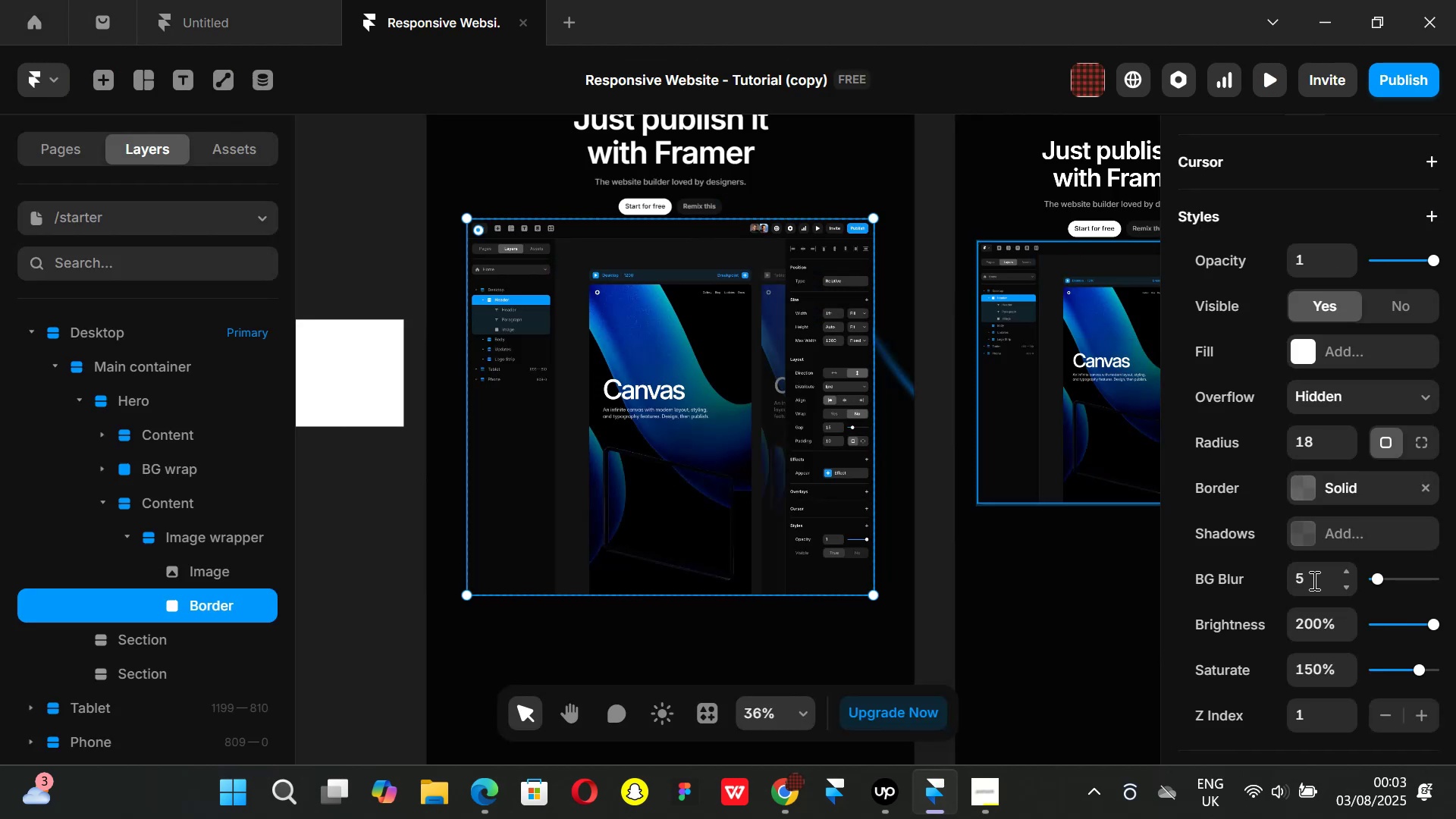 
left_click([1313, 580])
 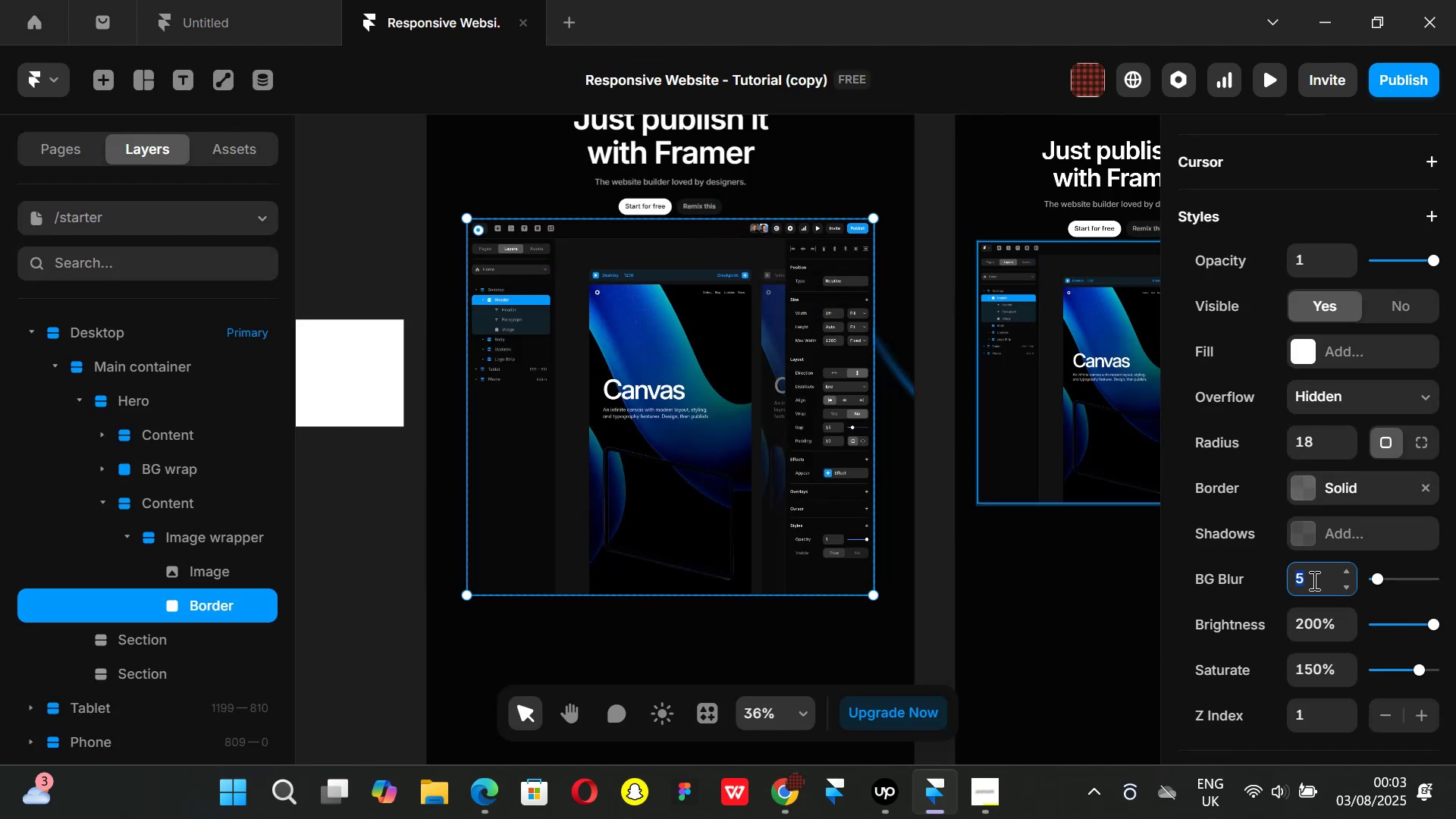 
key(0)
 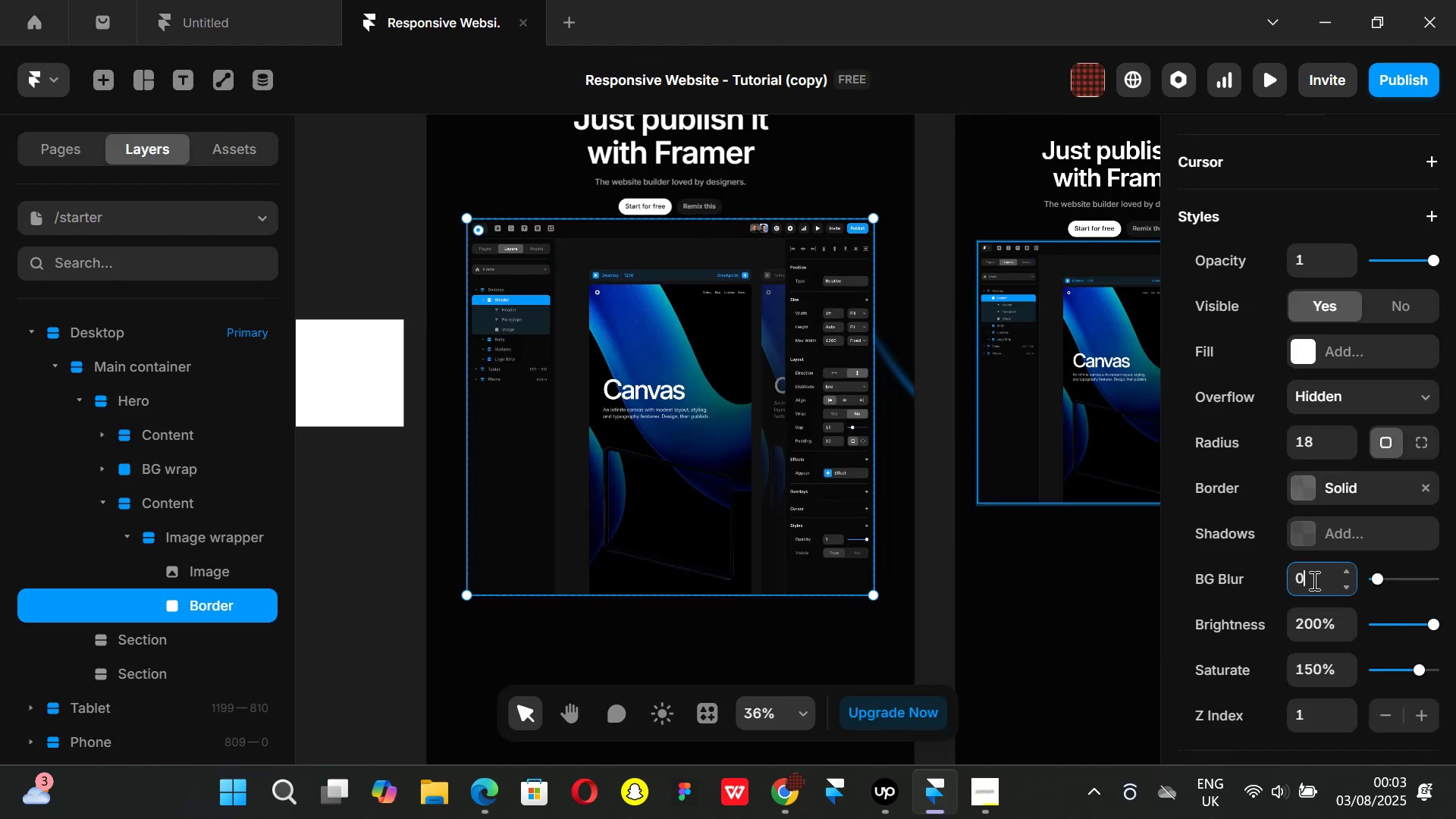 
key(Enter)
 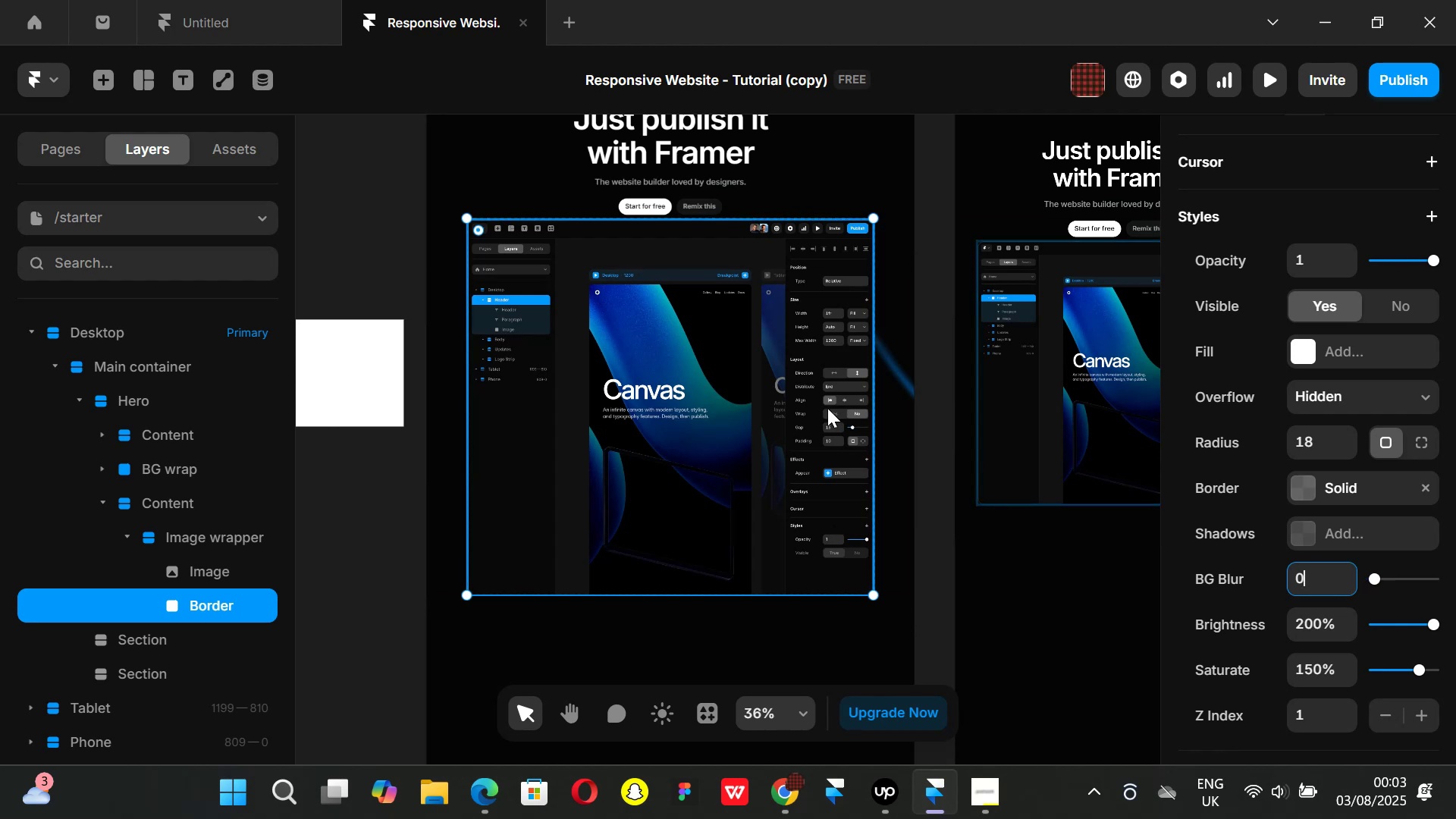 
wait(6.75)
 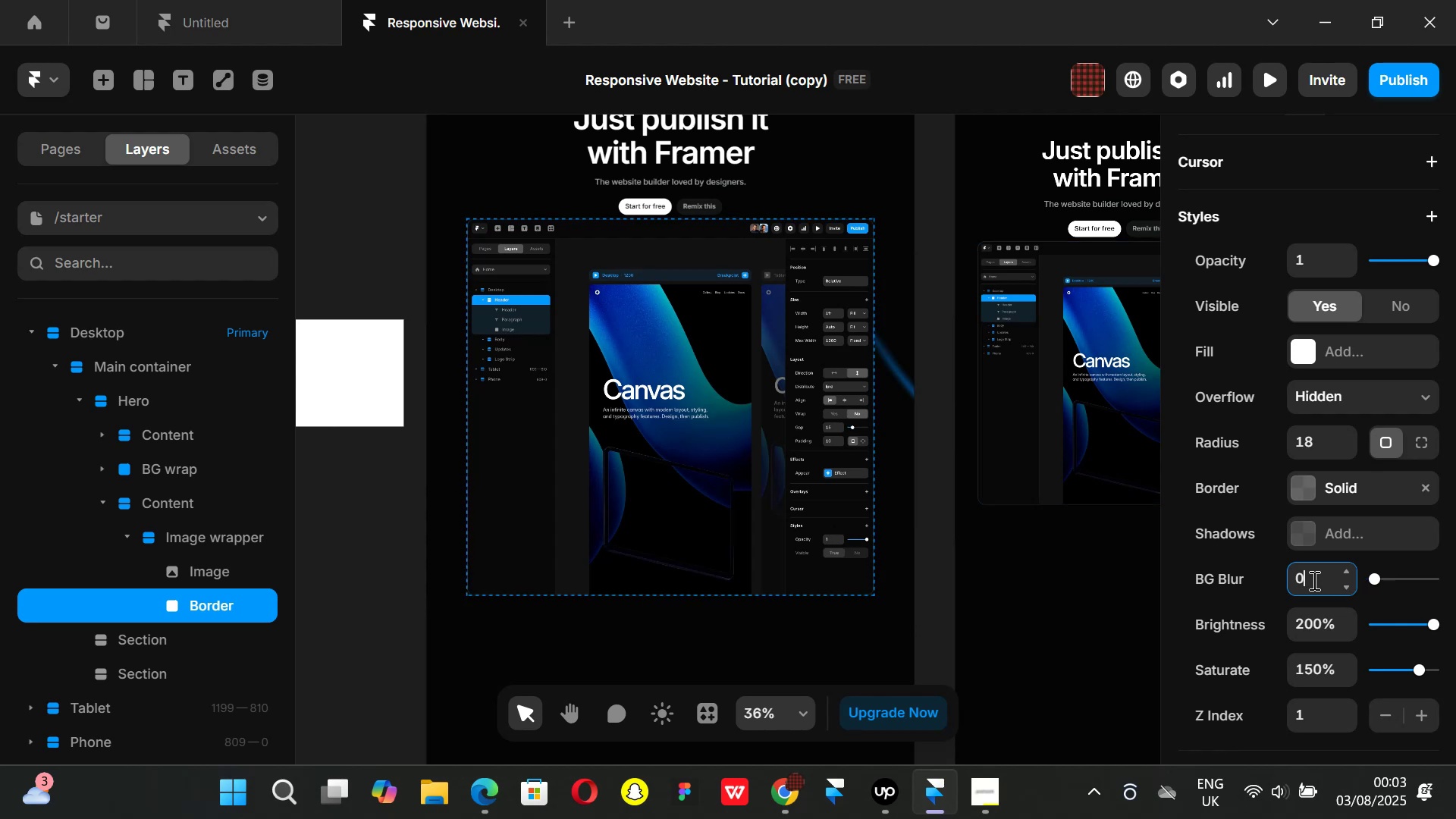 
key(Control+ControlLeft)
 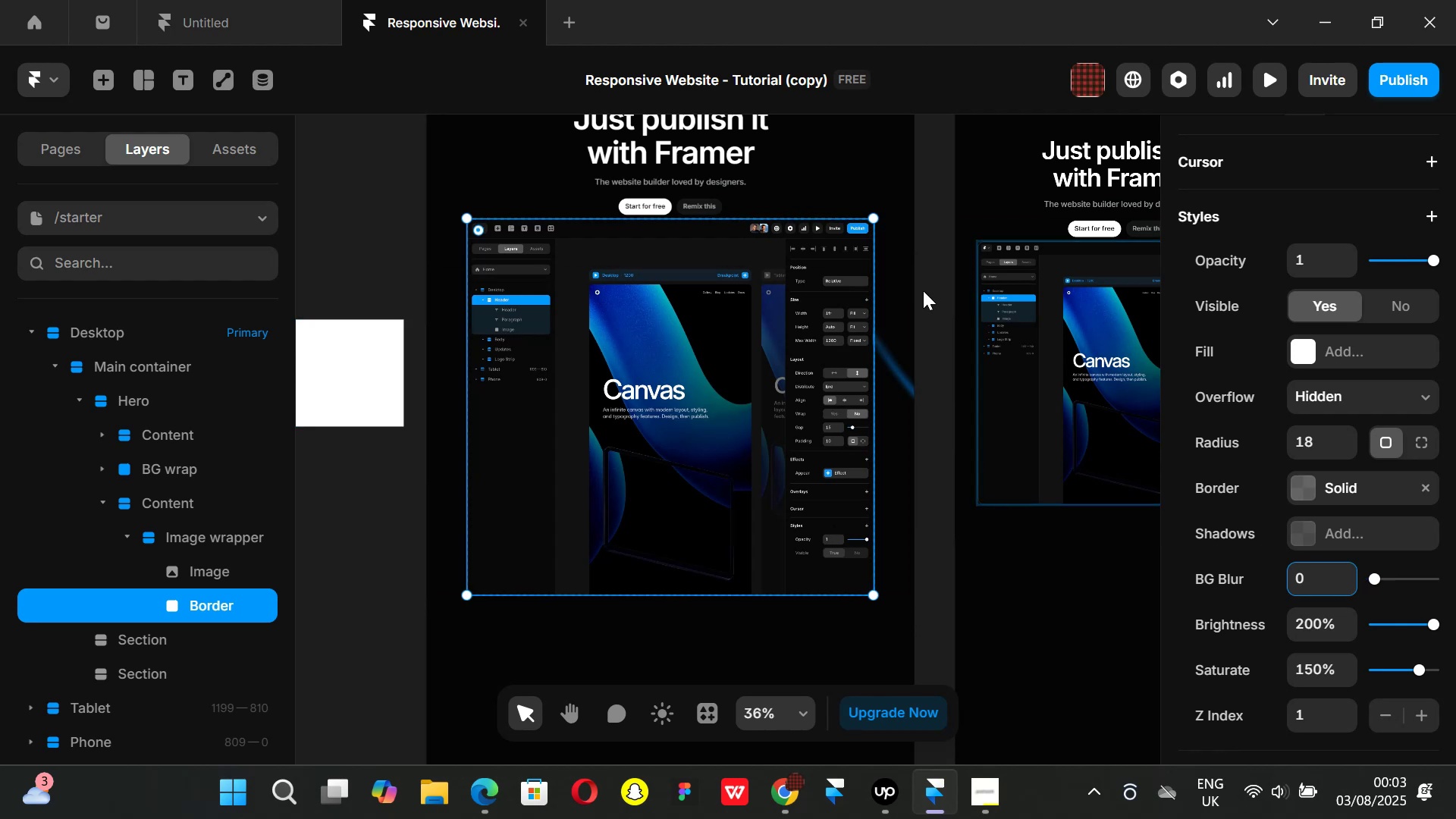 
key(Control+P)
 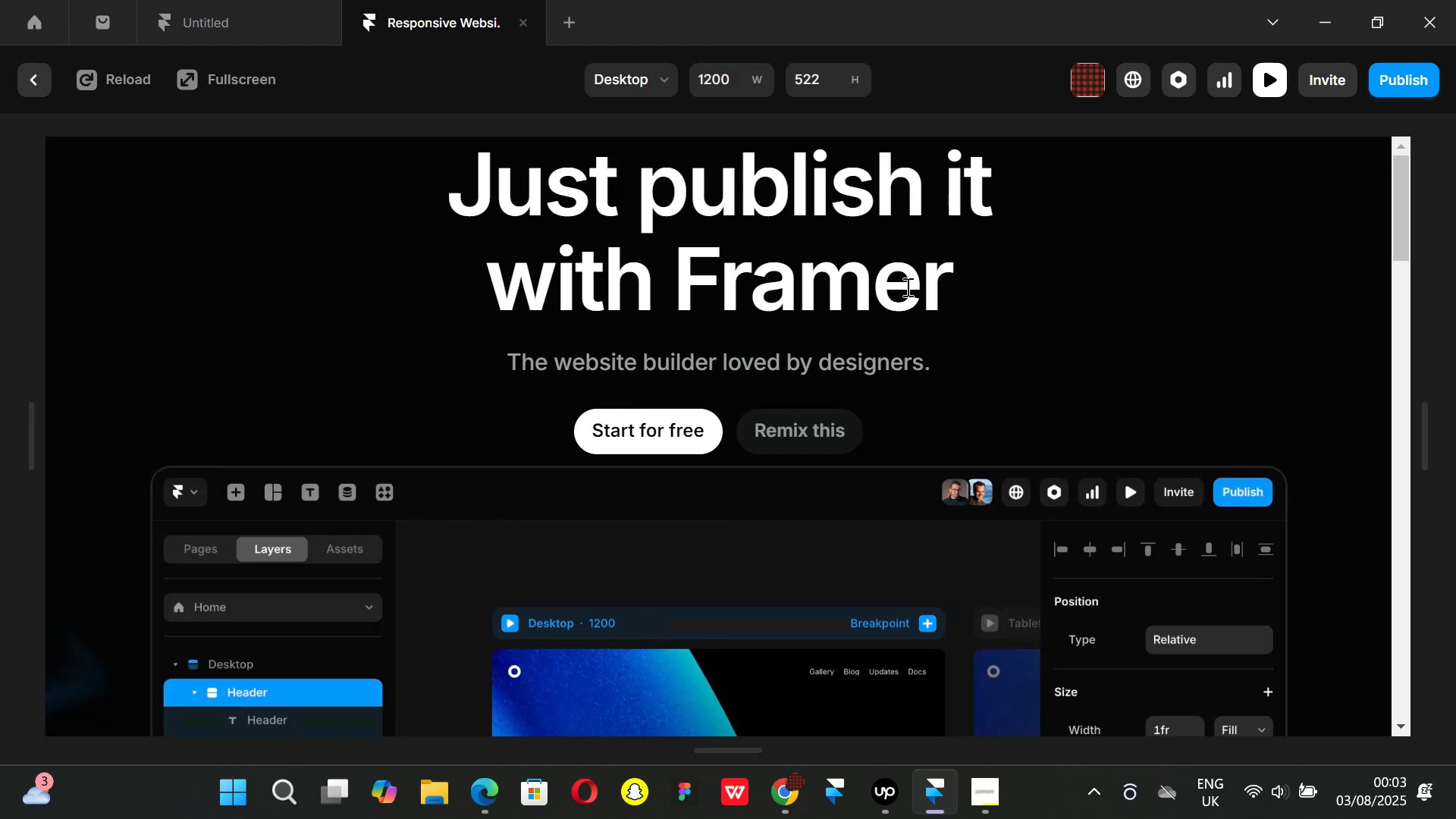 
scroll: coordinate [724, 336], scroll_direction: down, amount: 6.0
 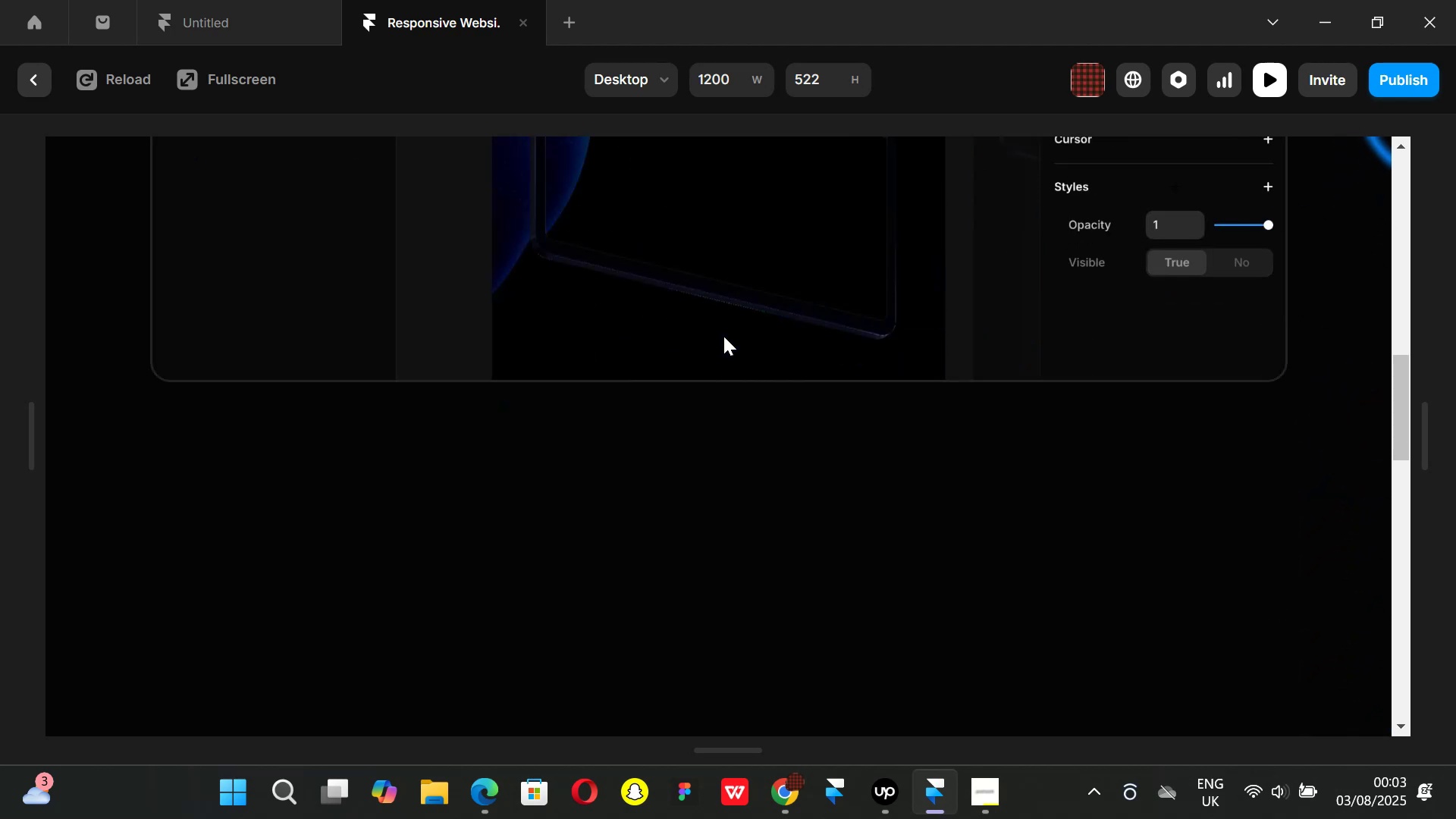 
scroll: coordinate [723, 336], scroll_direction: up, amount: 4.0
 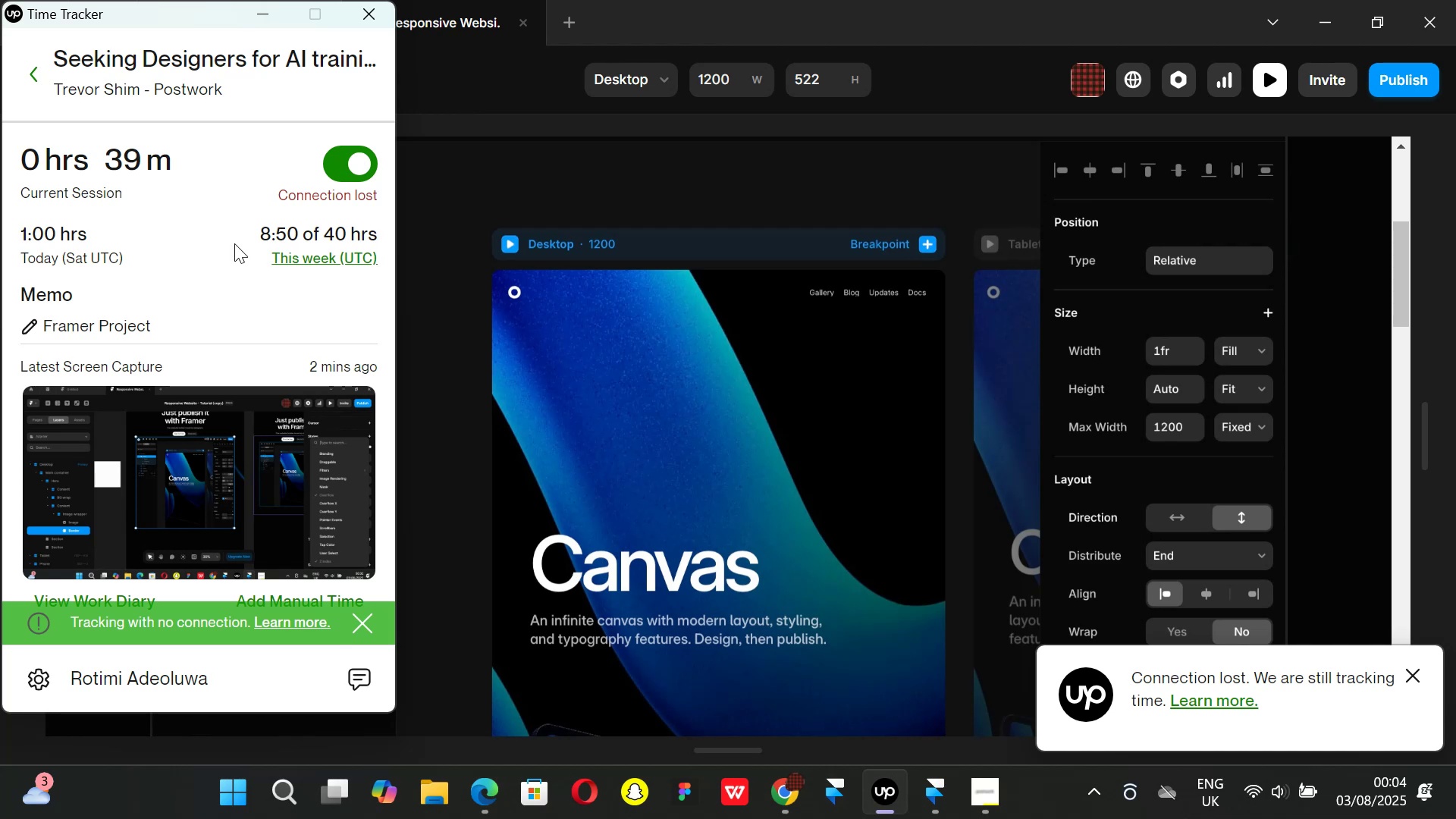 
wait(16.68)
 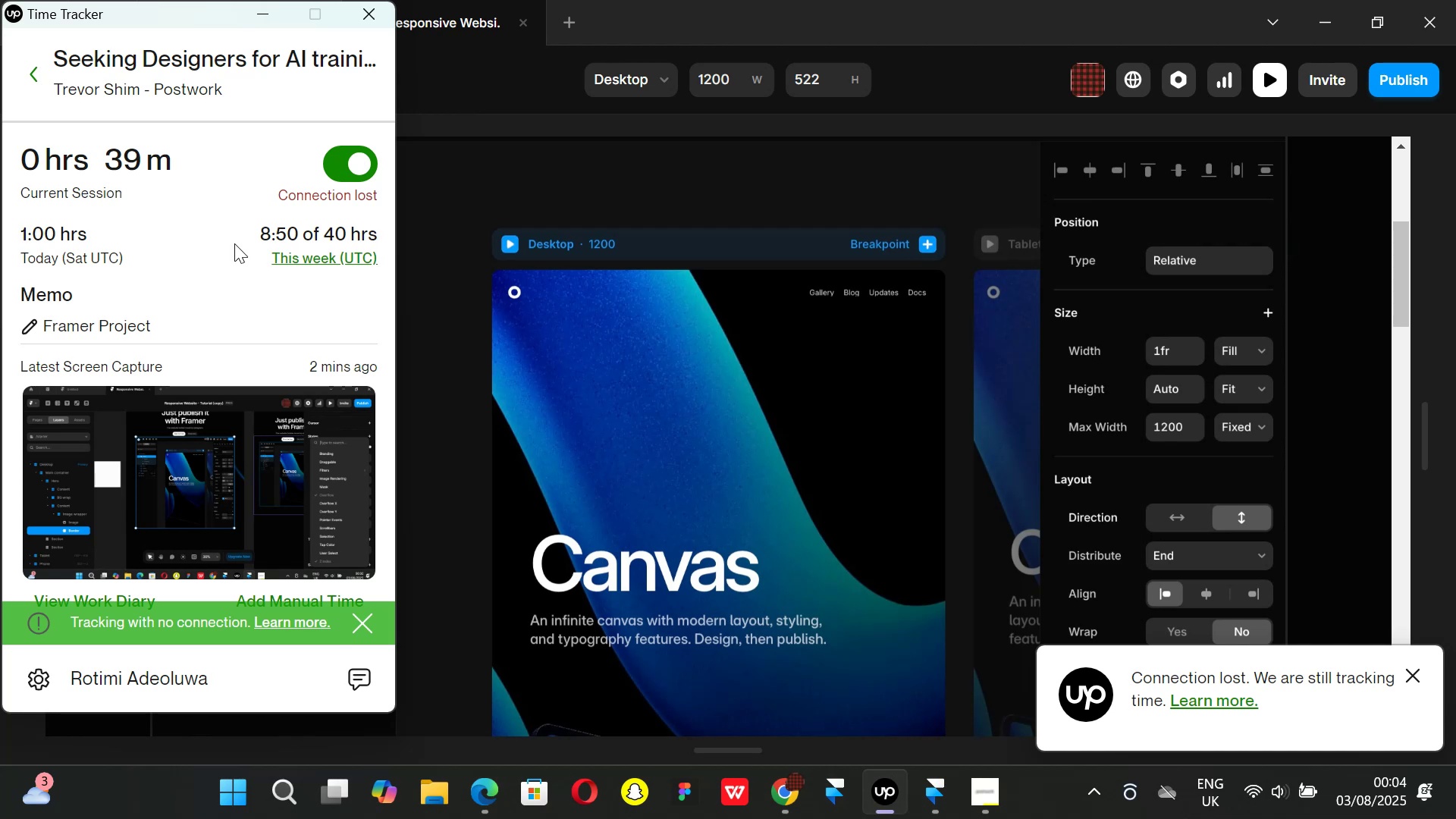 
left_click([266, 11])
 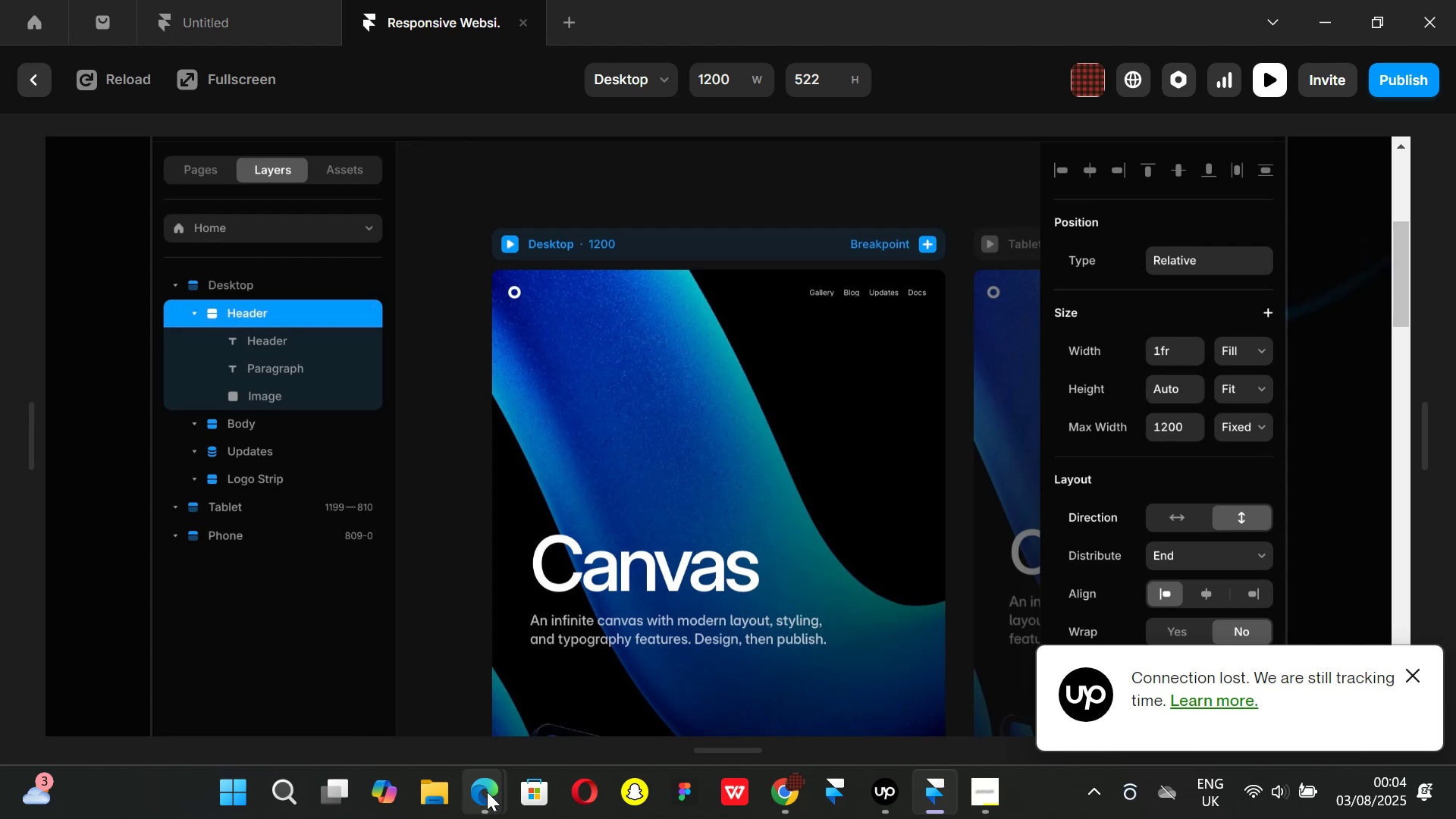 
left_click([403, 701])
 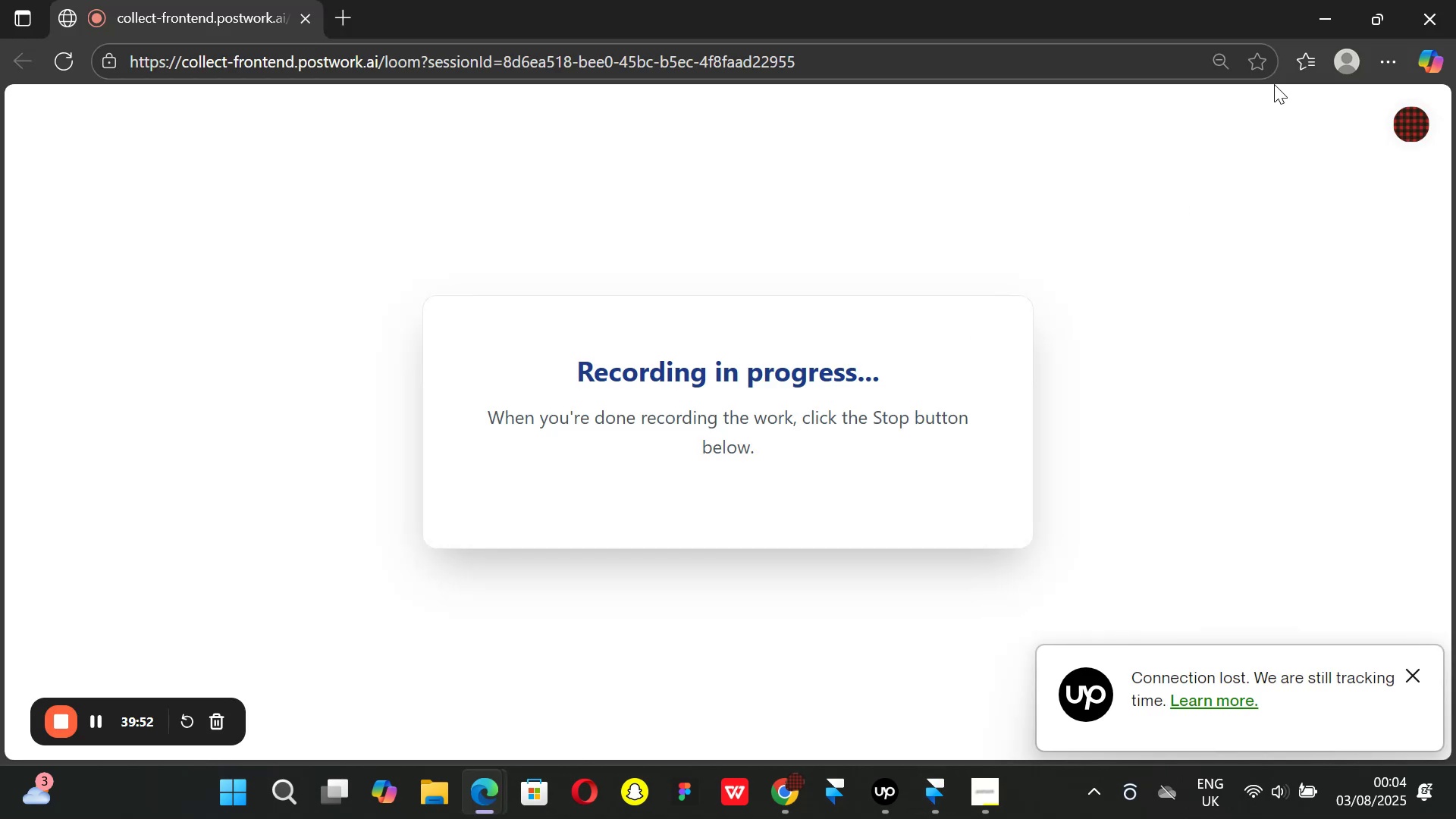 
left_click([1310, 17])
 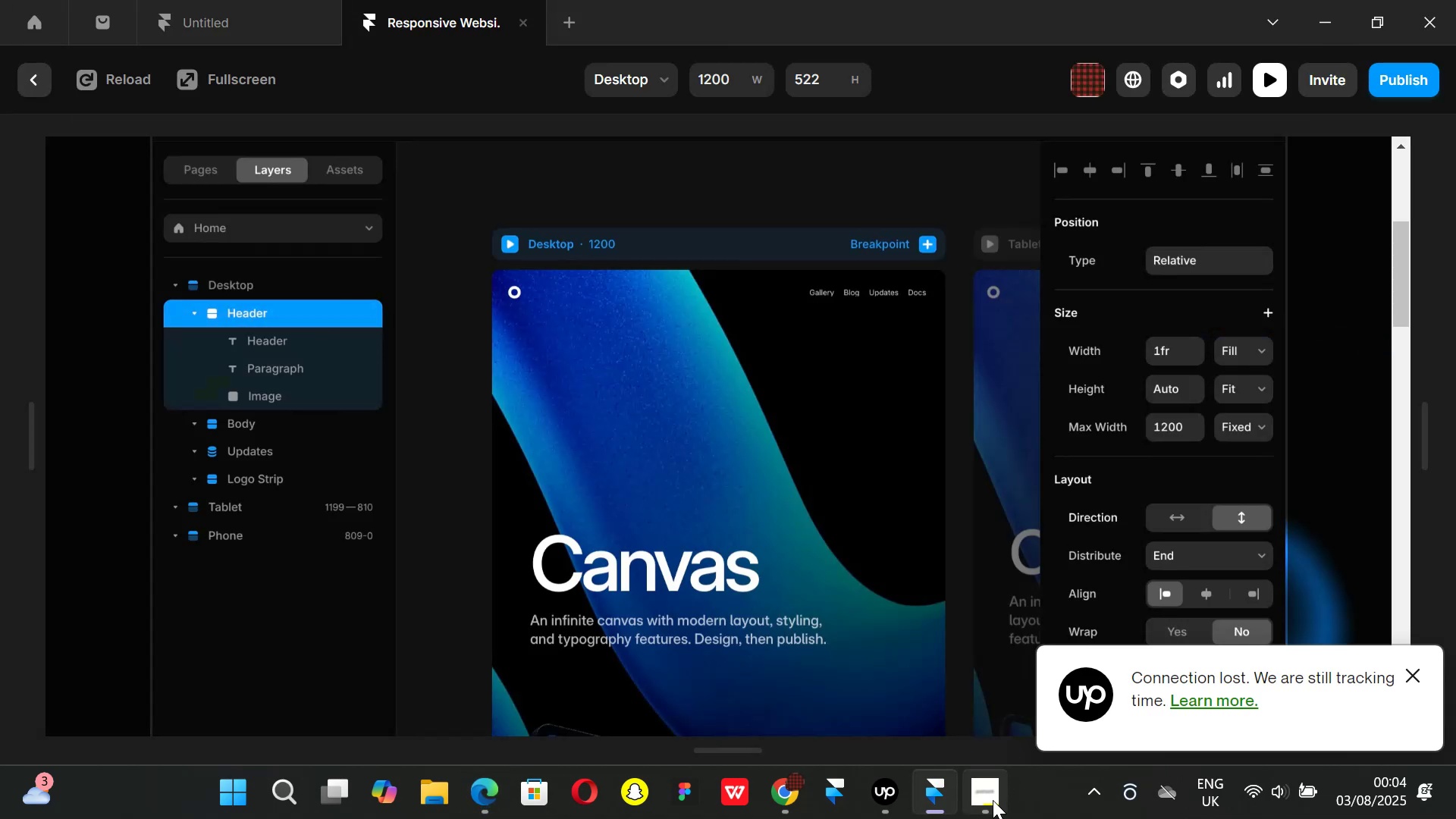 
left_click([990, 802])
 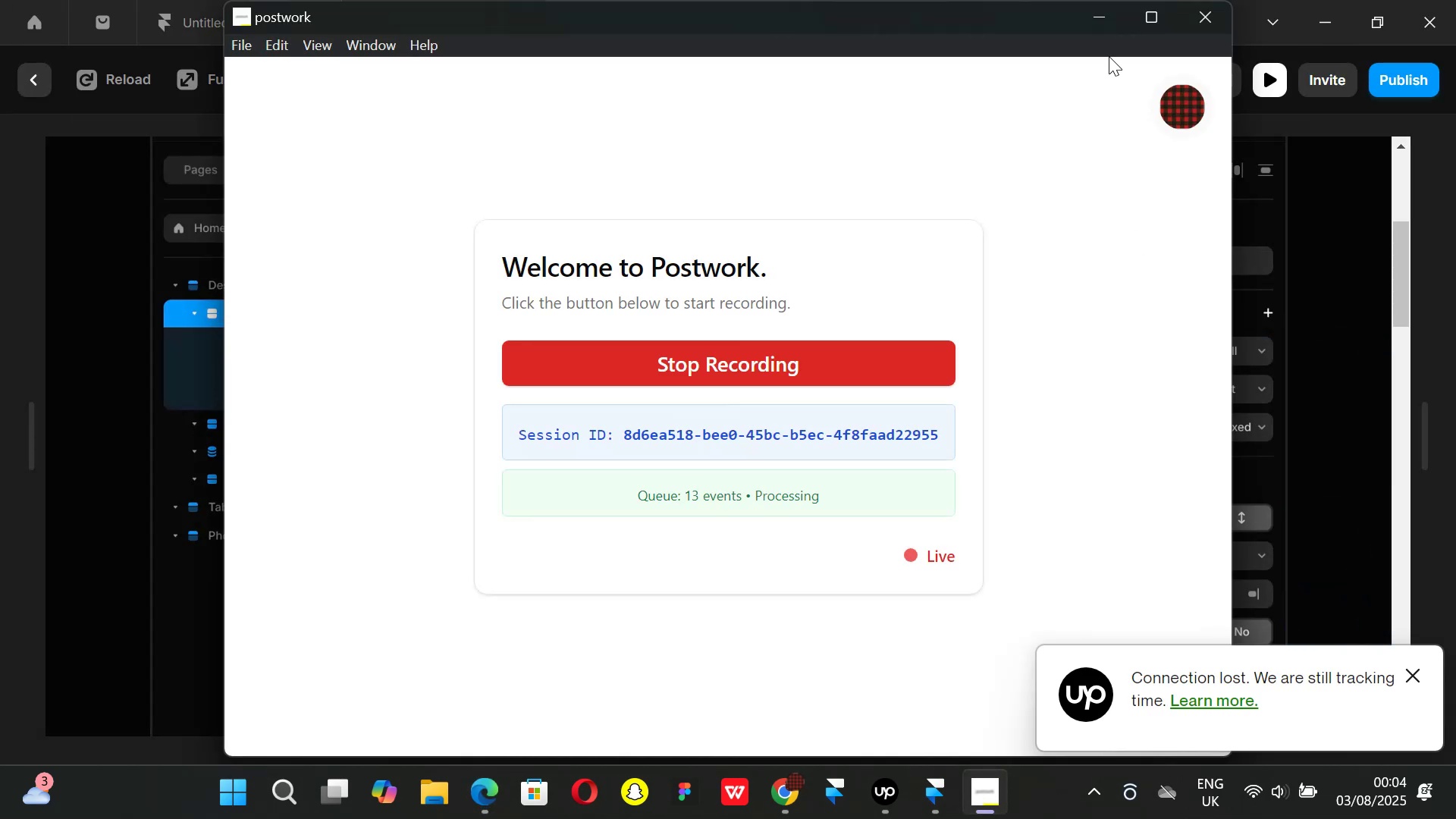 
left_click([1098, 20])
 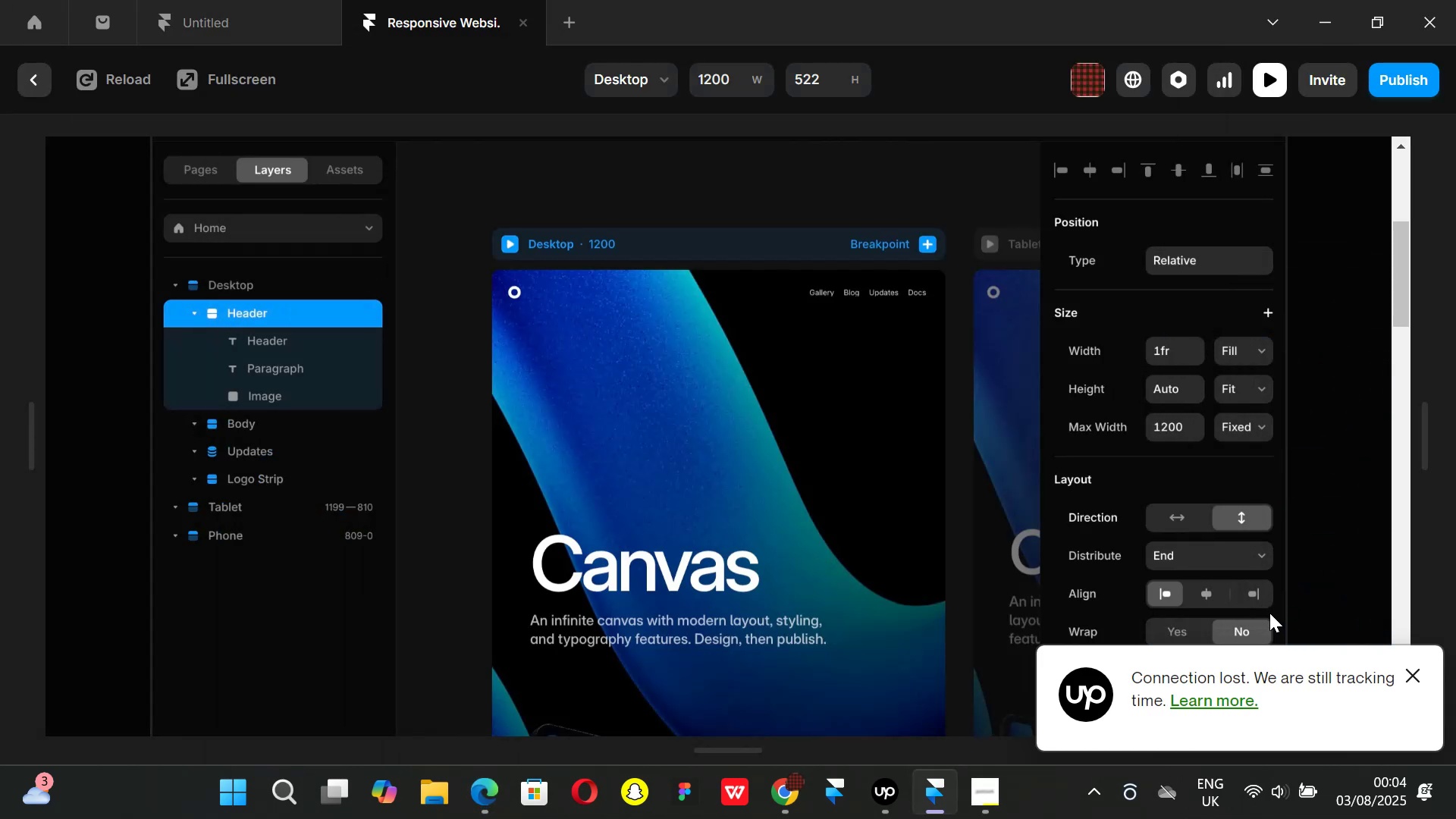 
mouse_move([1247, 770])
 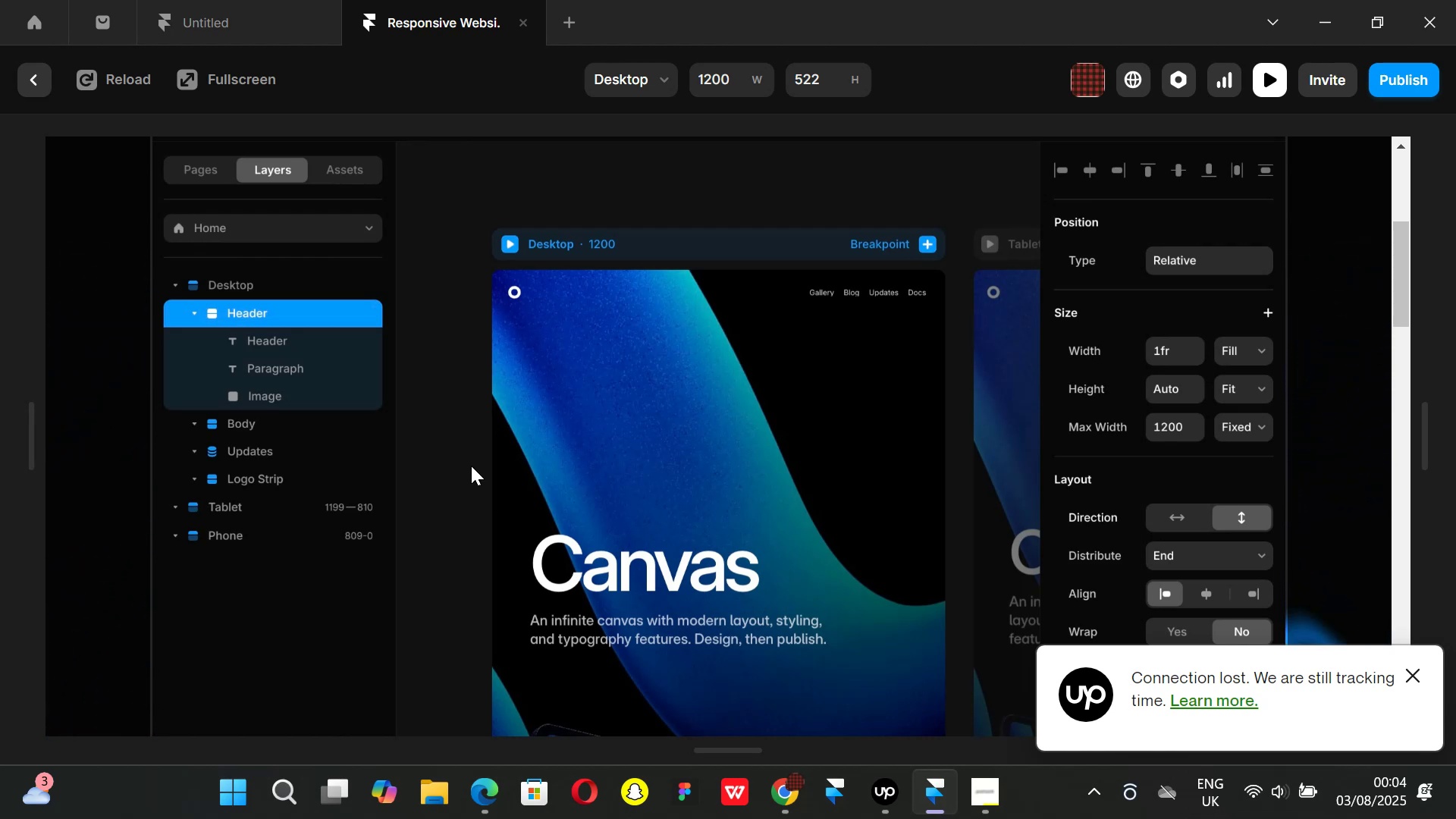 
wait(7.34)
 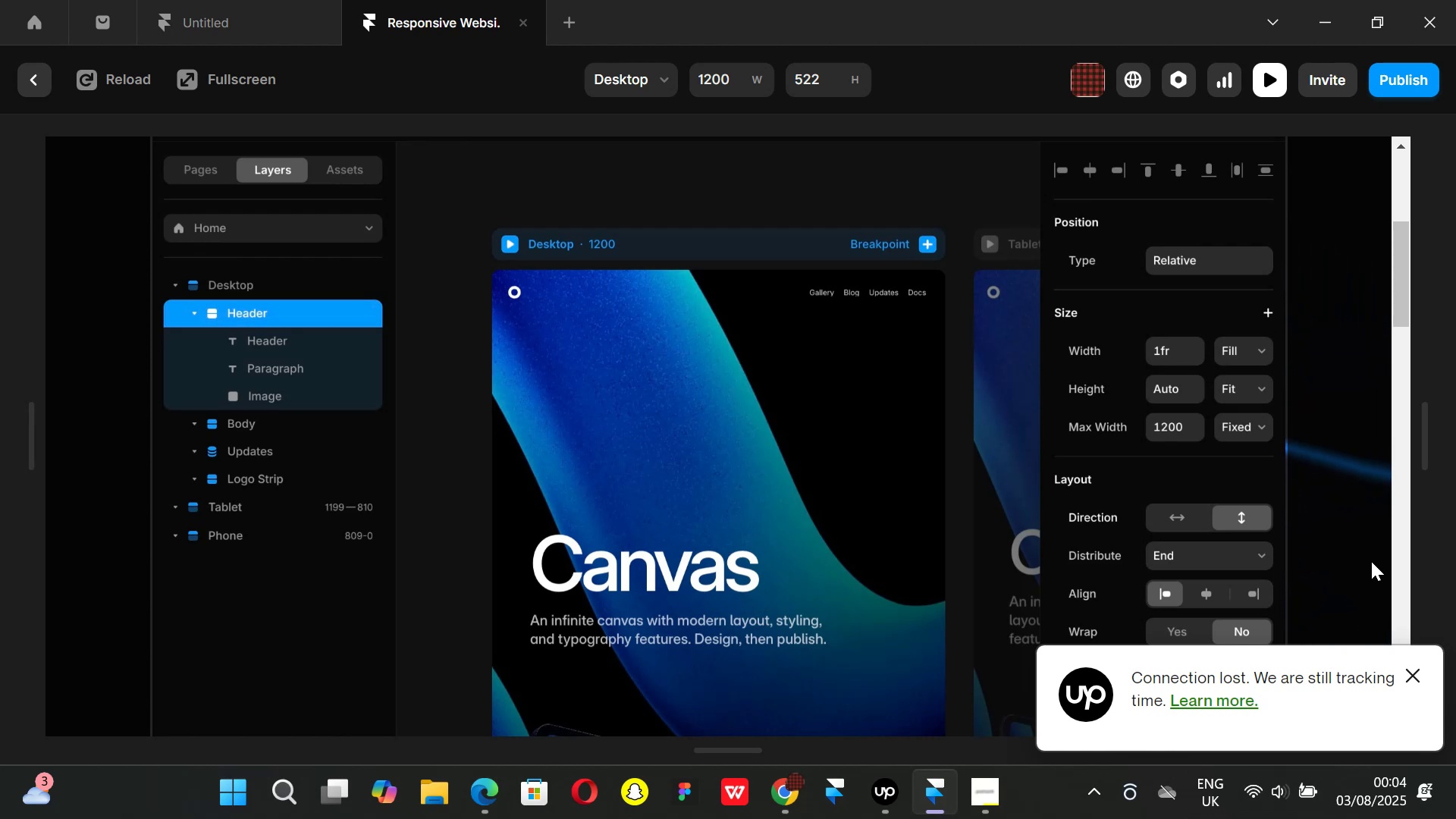 
left_click([39, 75])
 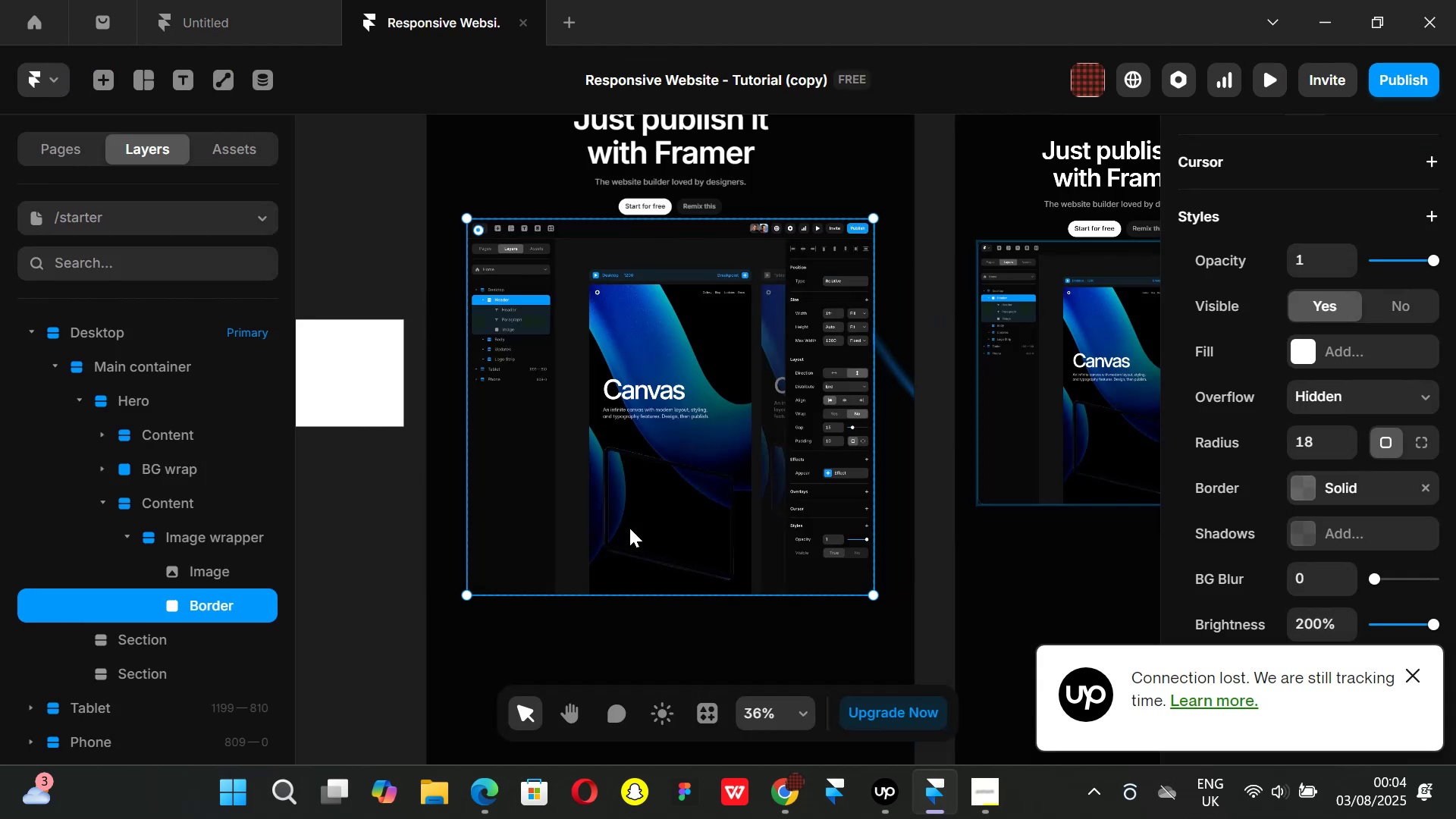 
scroll: coordinate [1350, 583], scroll_direction: down, amount: 2.0
 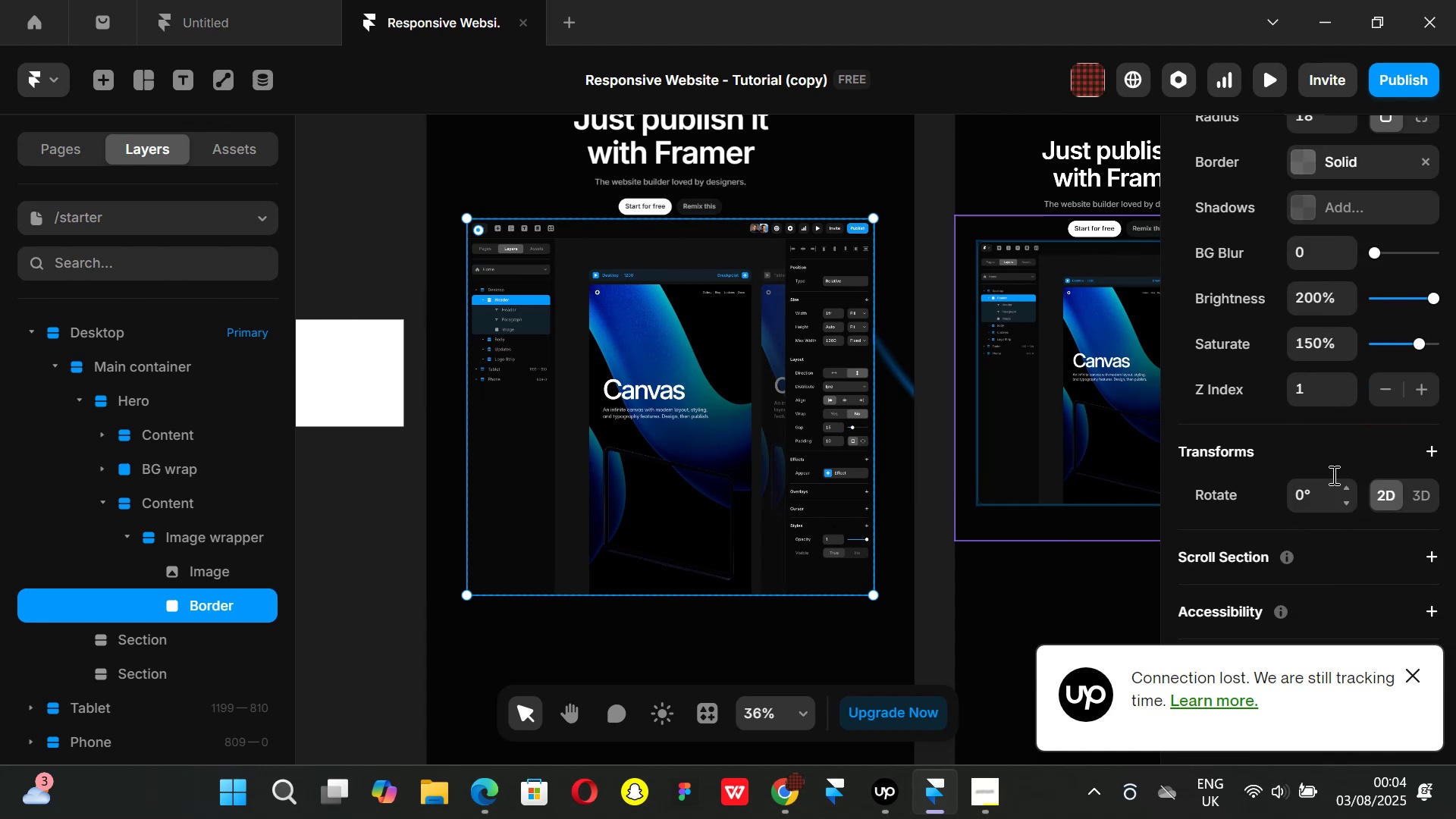 
scroll: coordinate [1337, 455], scroll_direction: up, amount: 1.0
 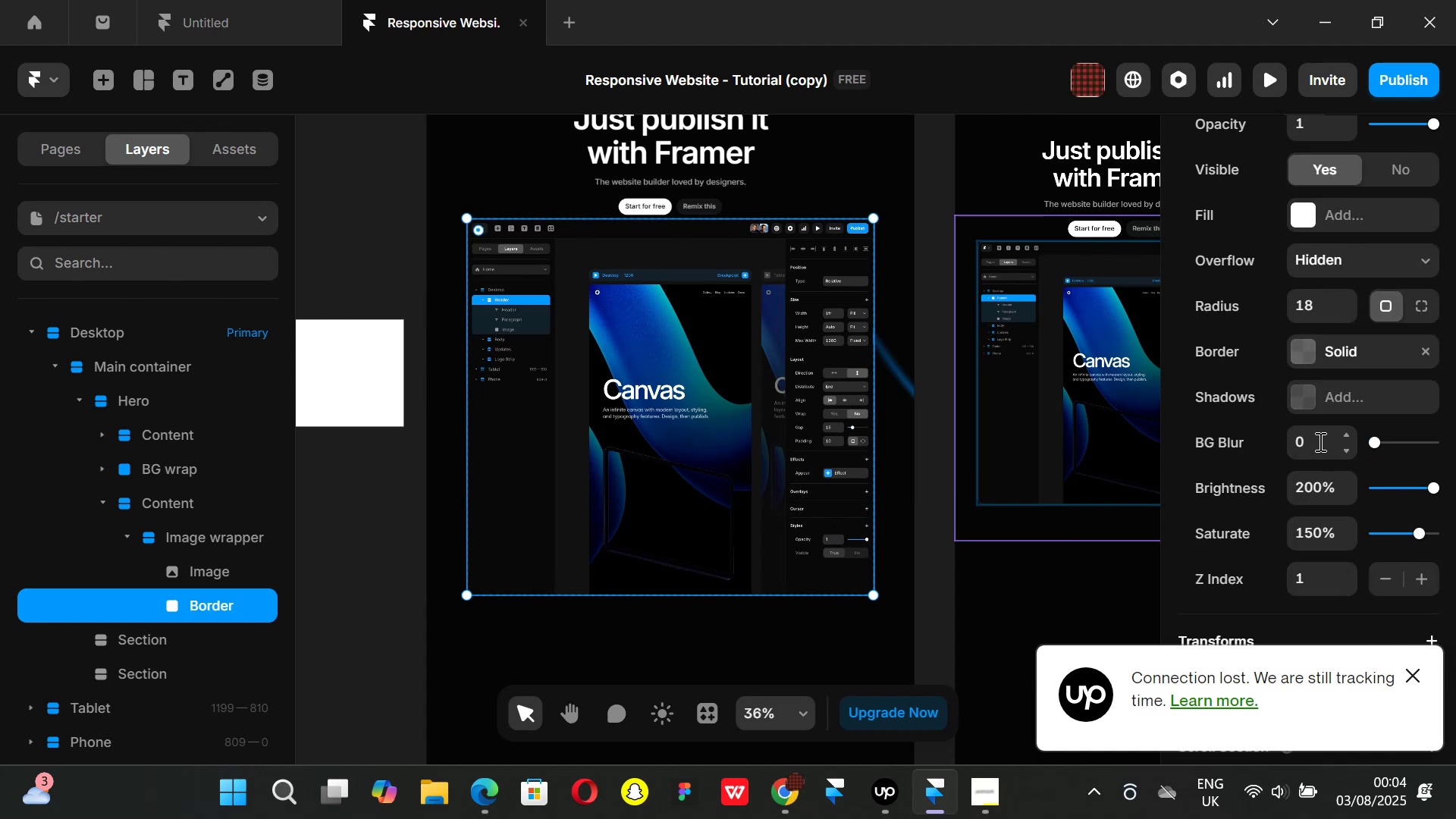 
left_click([1319, 441])
 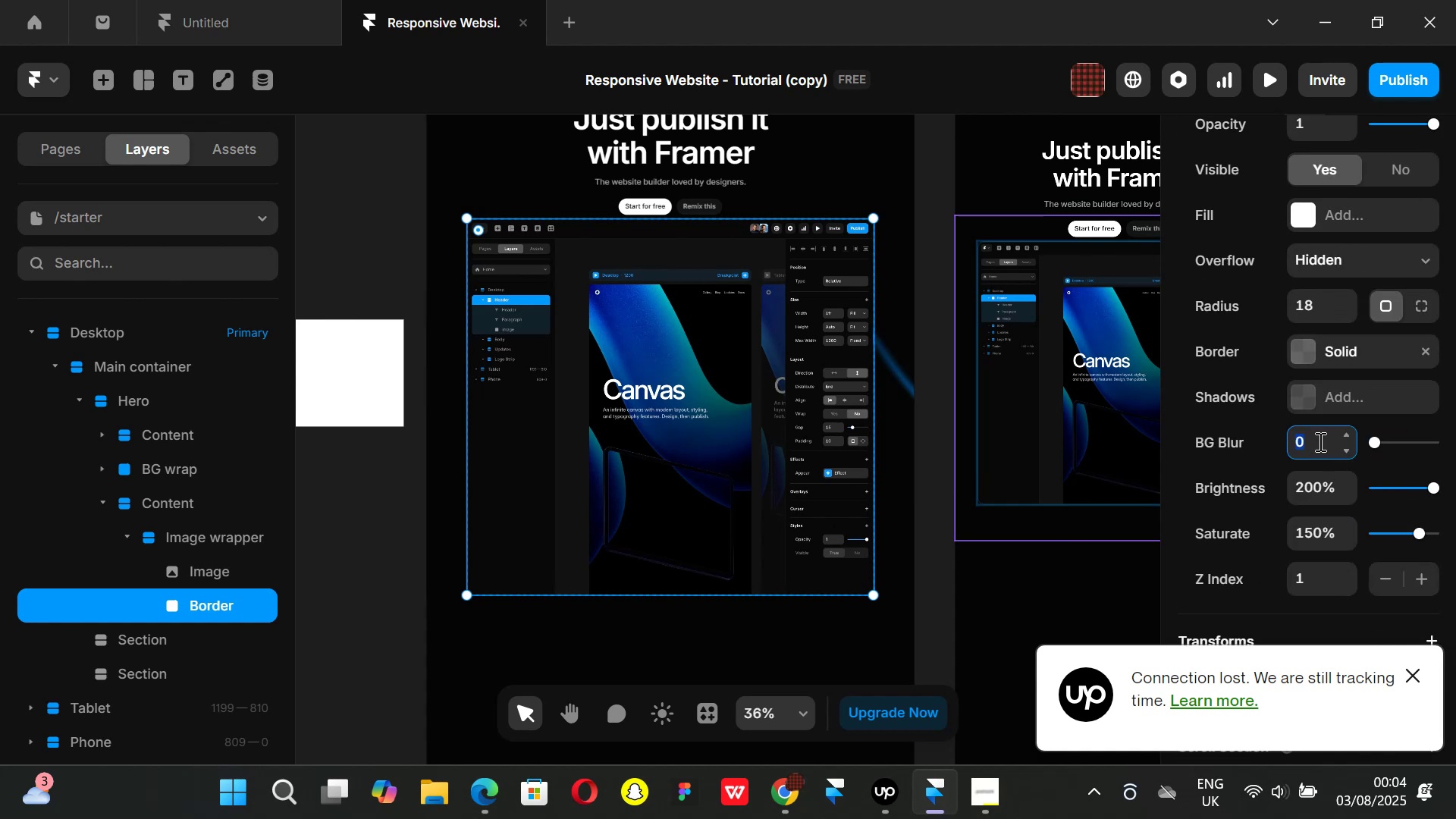 
key(4)
 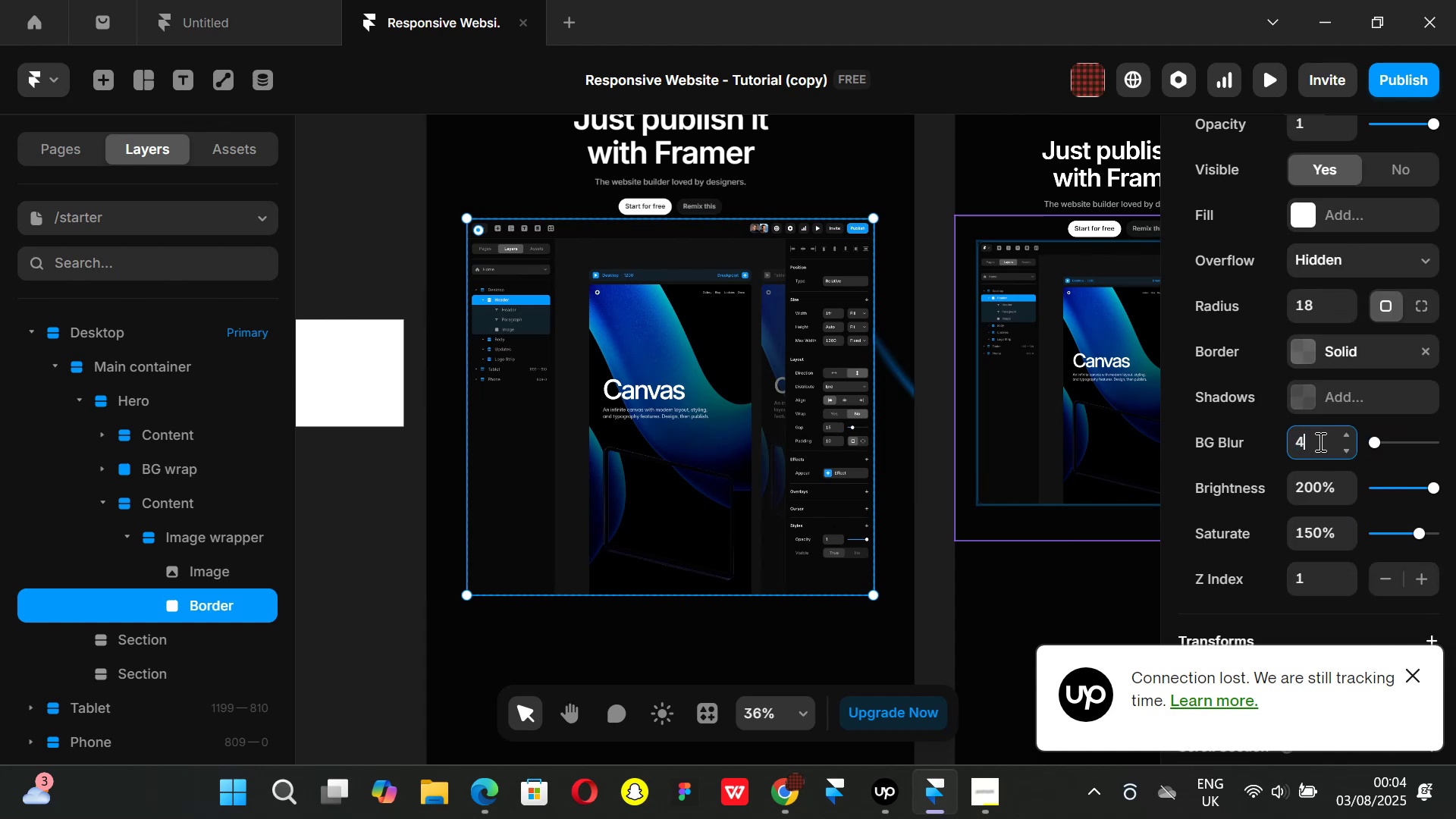 
key(Enter)
 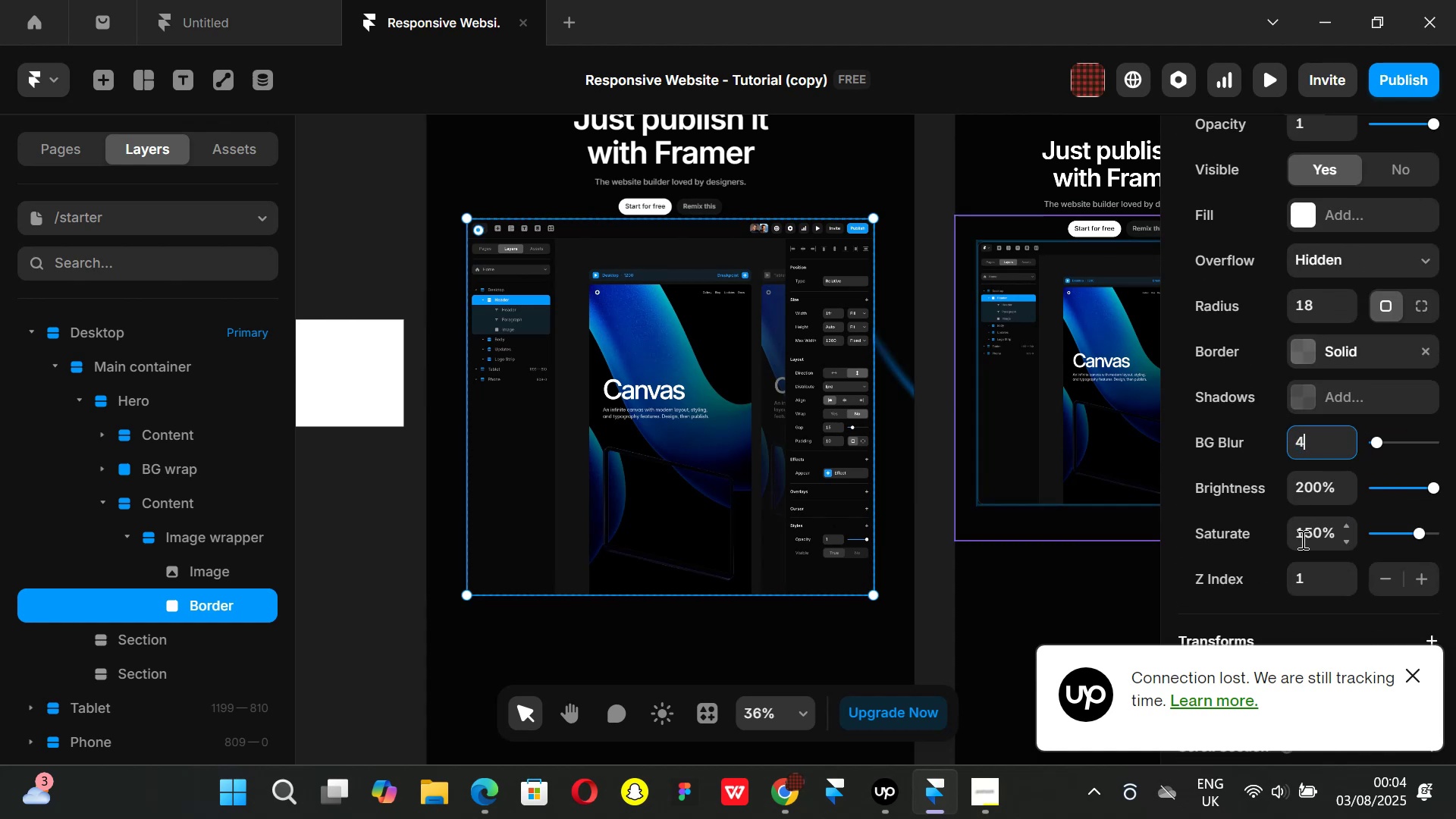 
wait(5.81)
 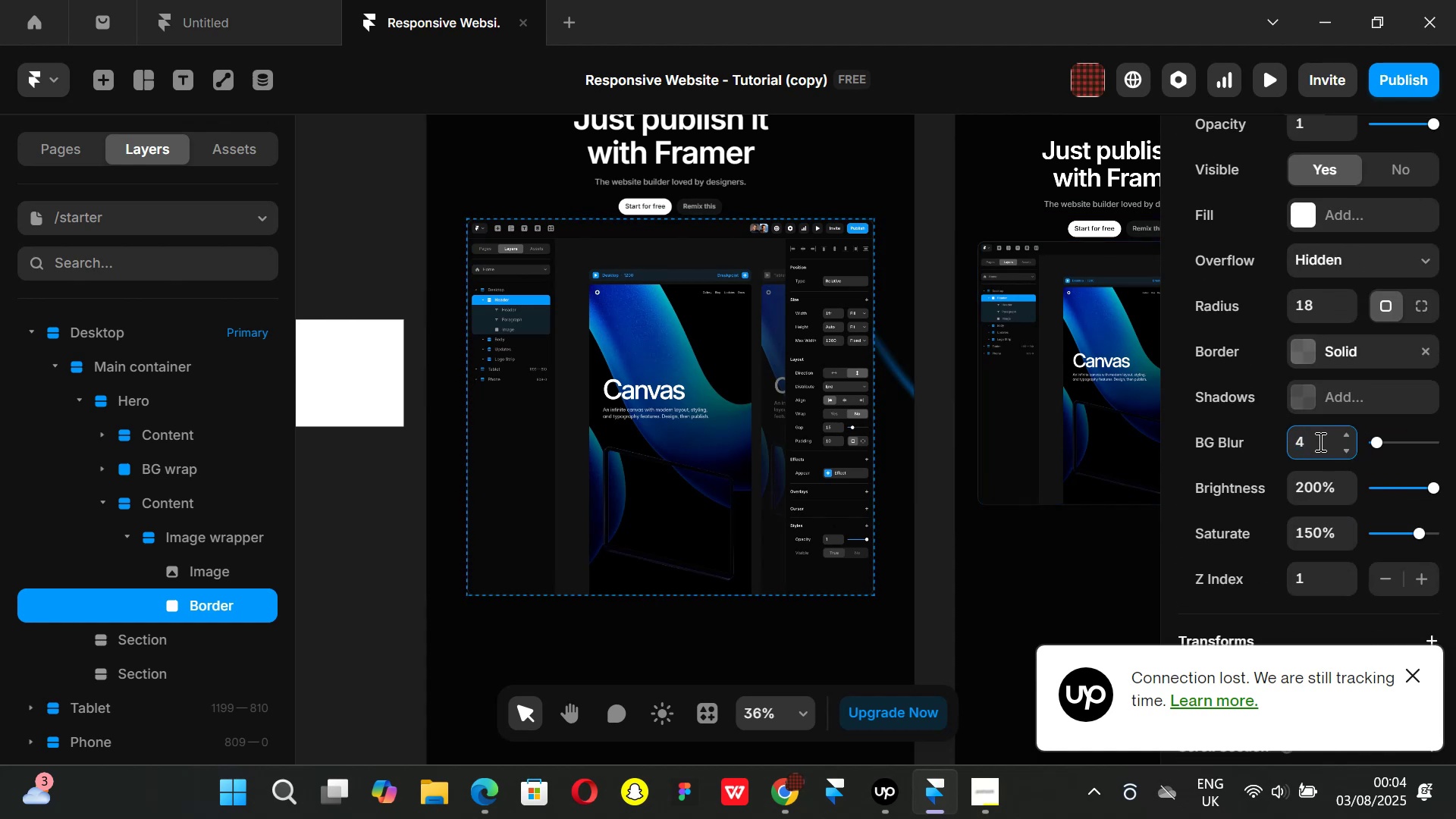 
left_click([1299, 349])
 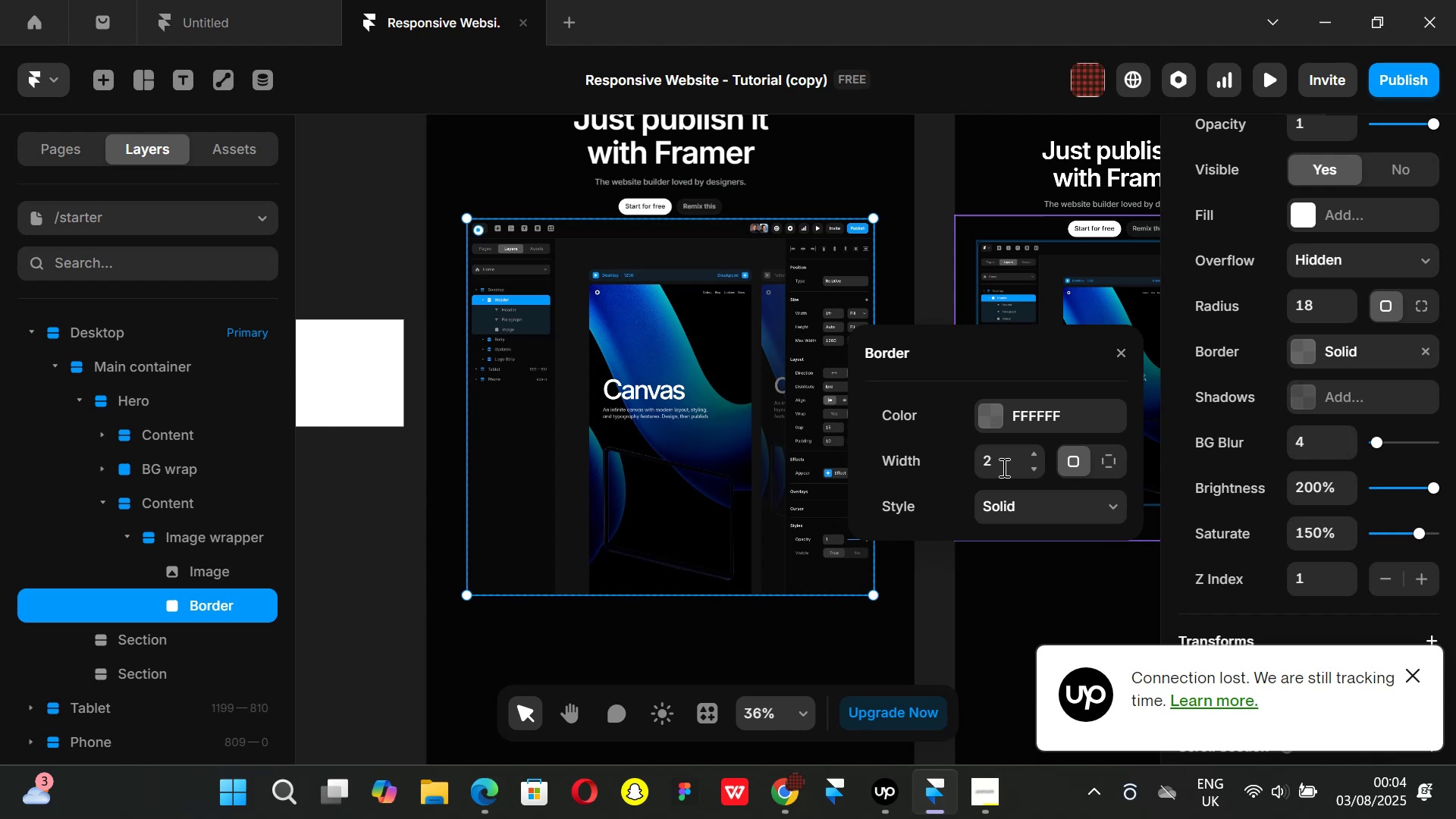 
left_click([190, 563])
 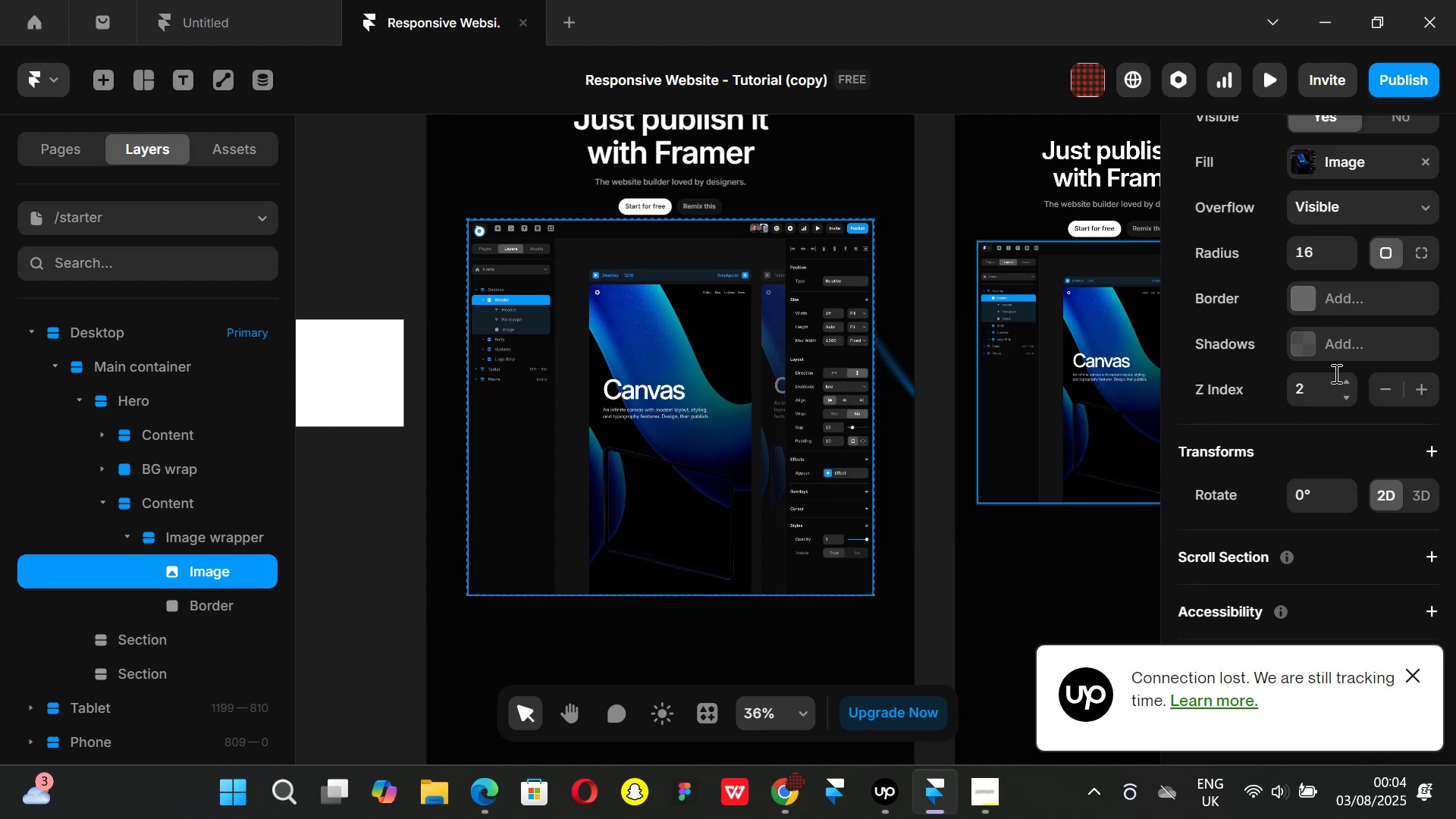 
scroll: coordinate [1339, 350], scroll_direction: up, amount: 1.0
 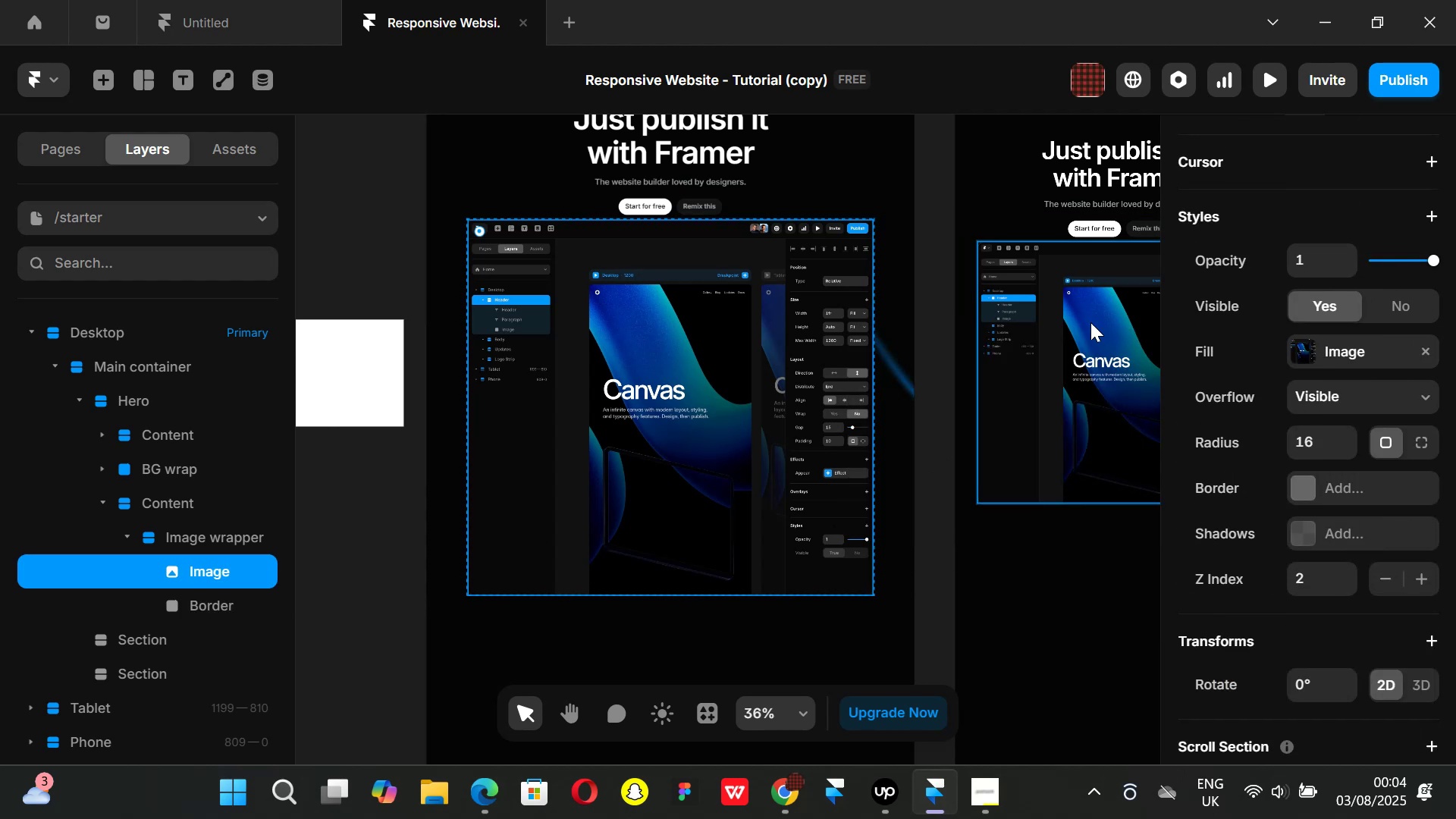 
wait(6.93)
 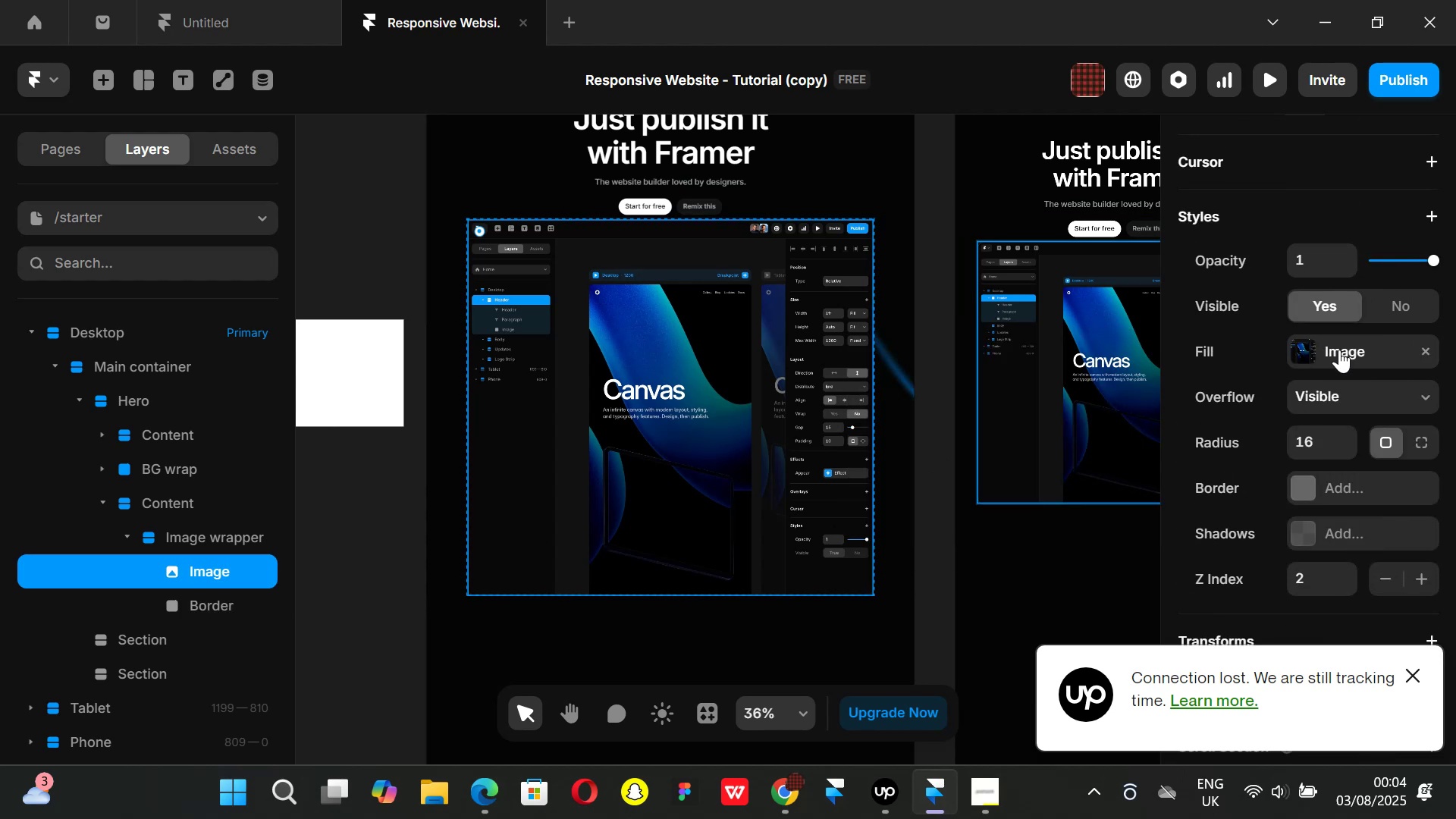 
key(Control+ControlLeft)
 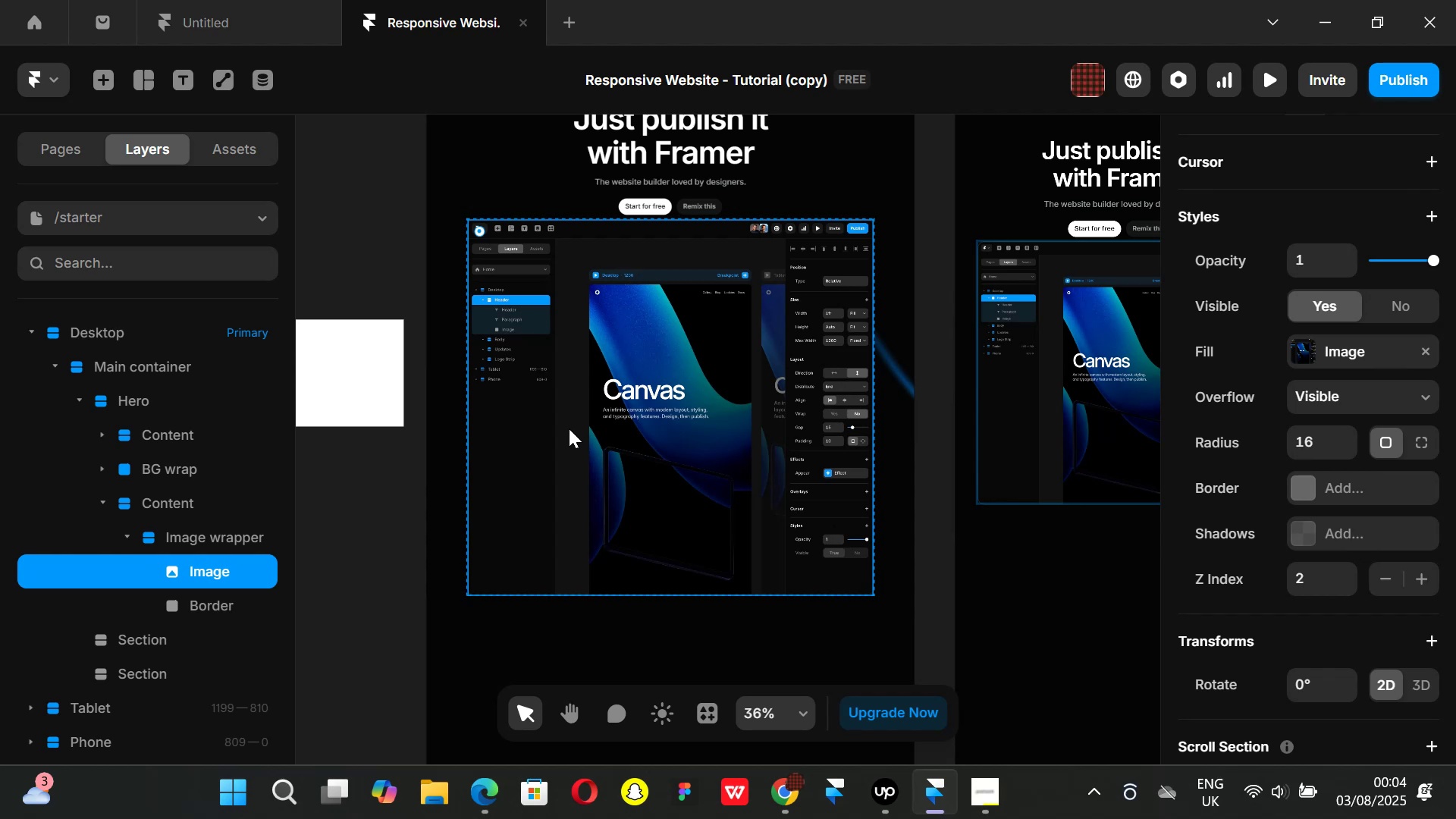 
key(Control+P)
 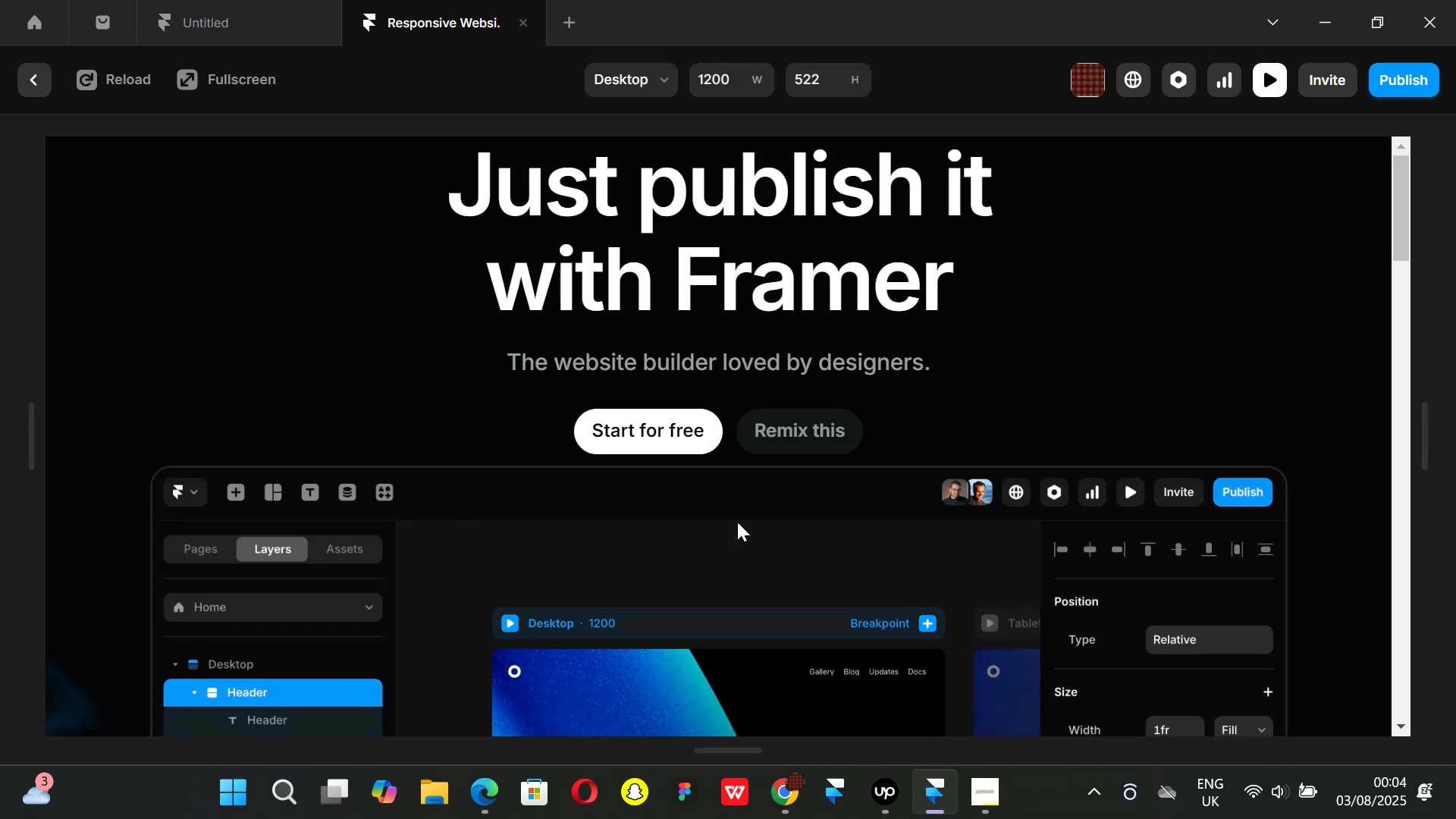 
scroll: coordinate [741, 538], scroll_direction: down, amount: 3.0
 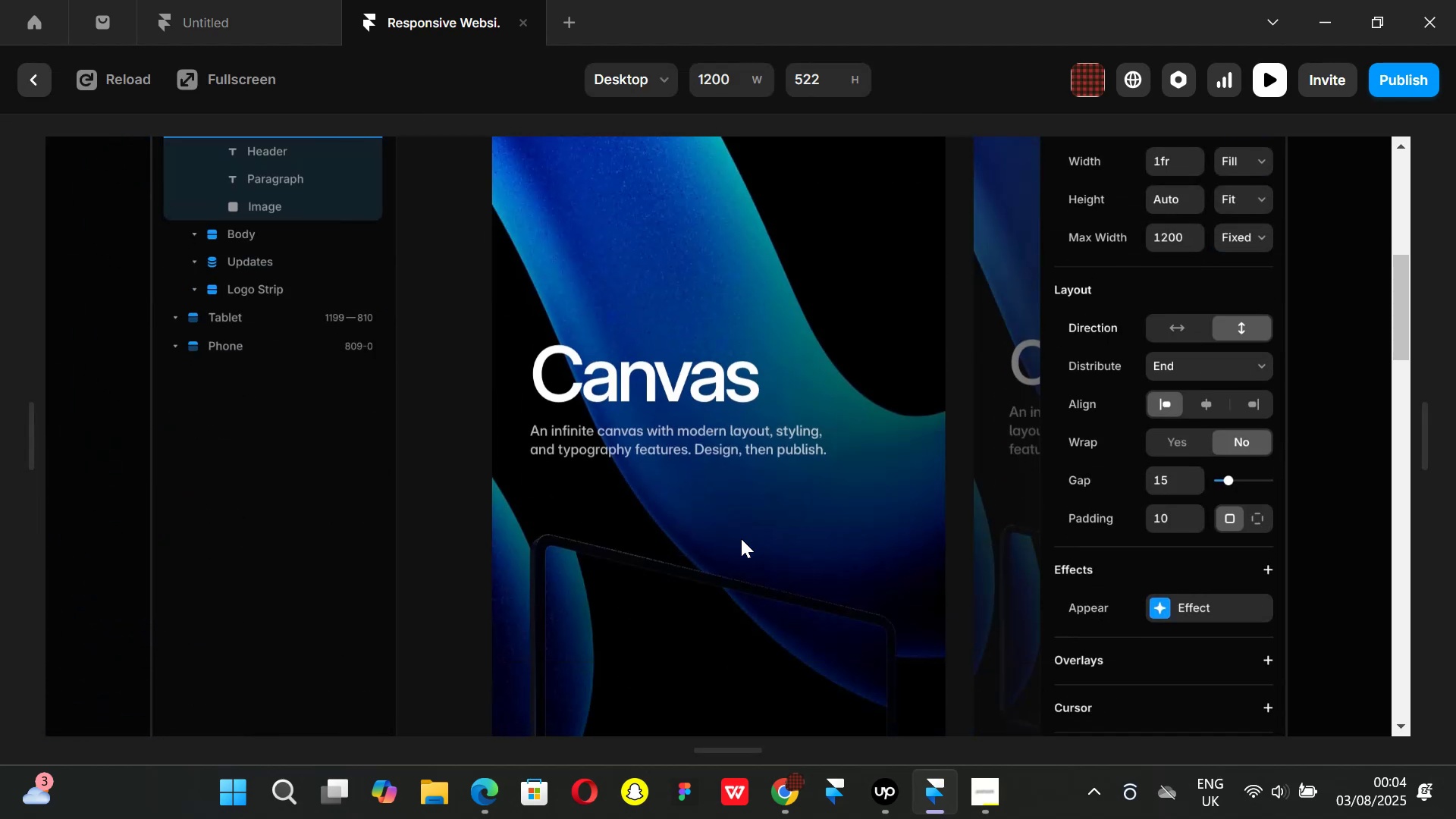 
scroll: coordinate [741, 538], scroll_direction: up, amount: 2.0
 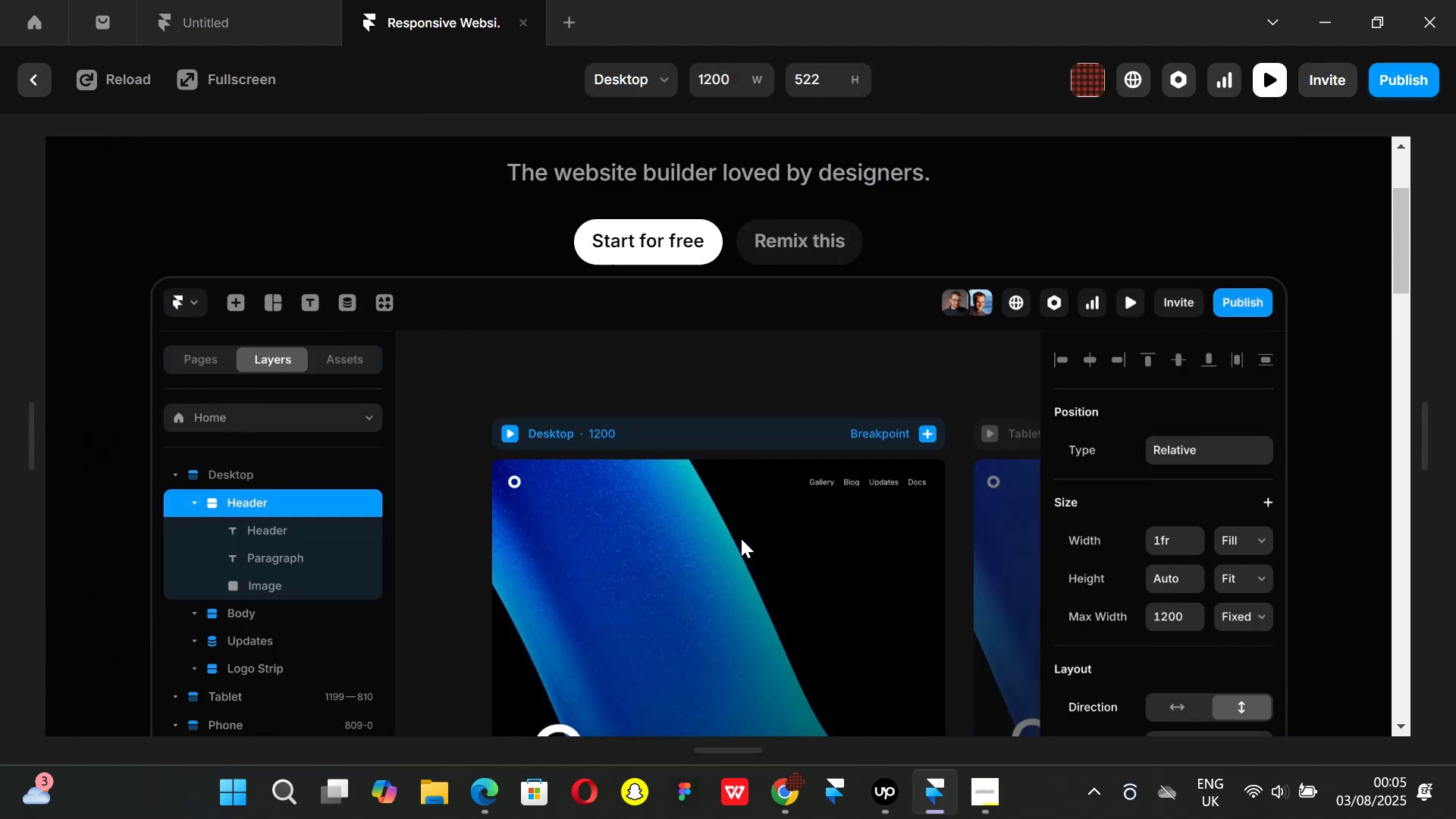 
scroll: coordinate [741, 538], scroll_direction: down, amount: 5.0
 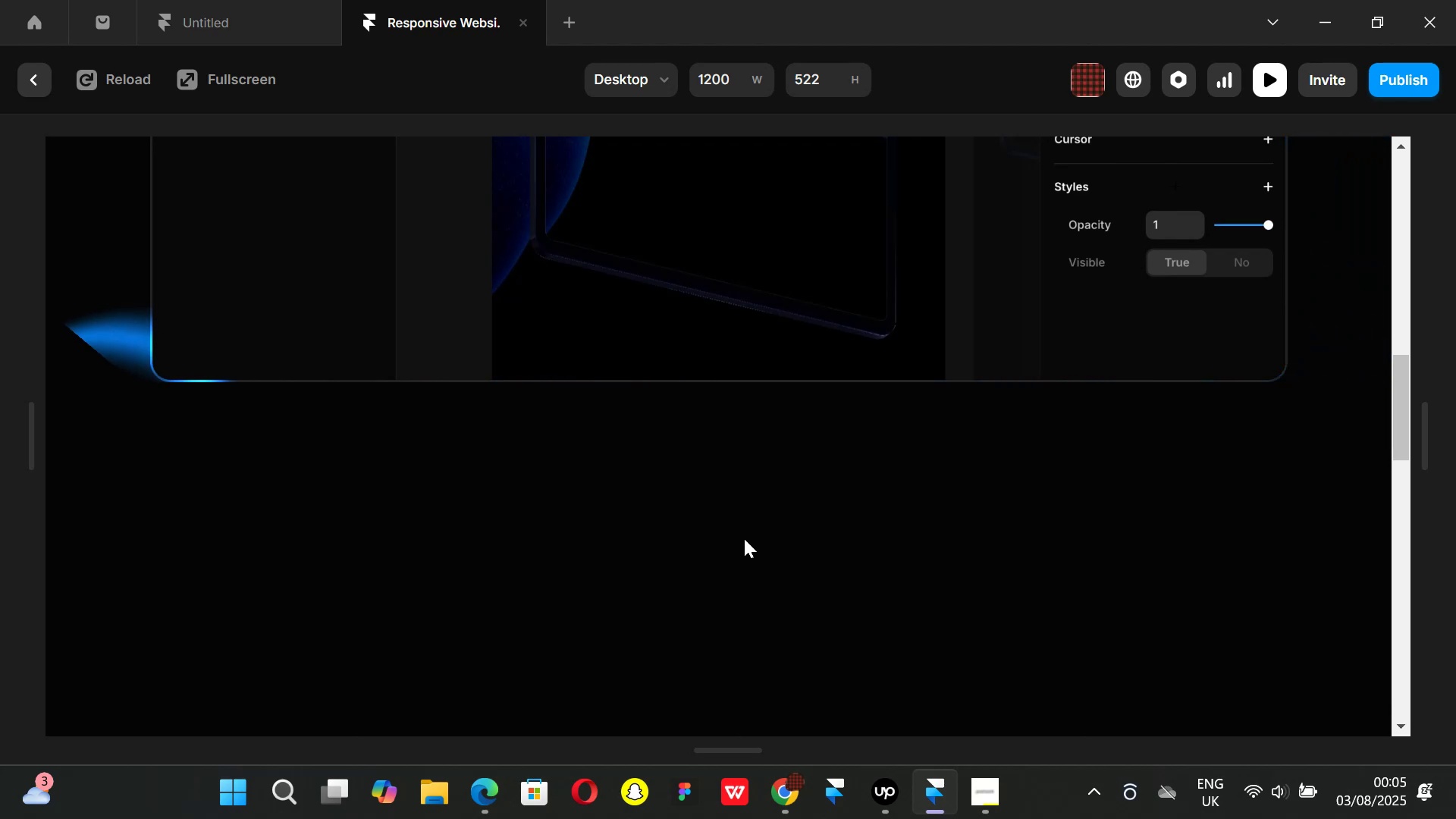 
wait(5.71)
 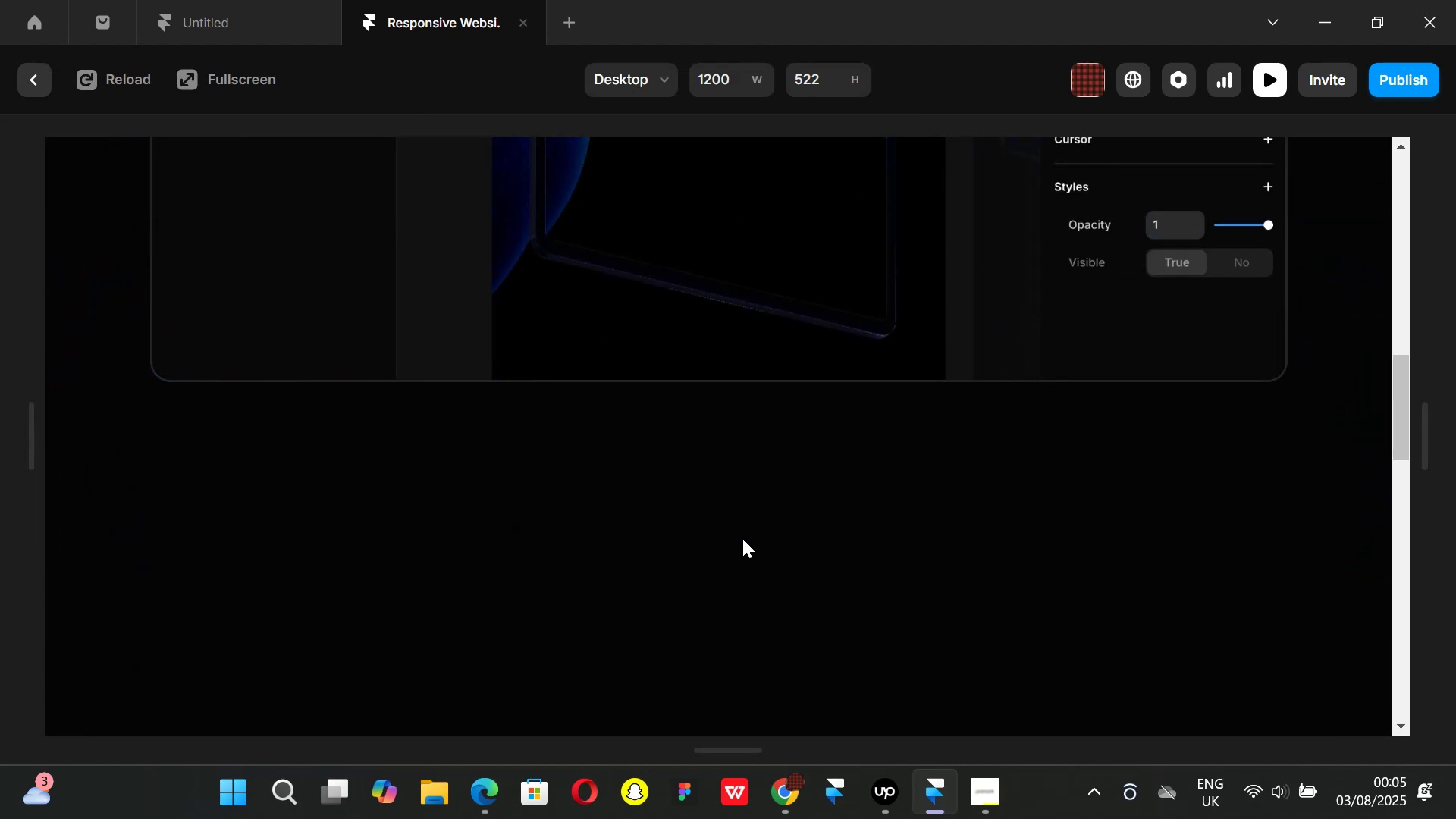 
scroll: coordinate [744, 538], scroll_direction: up, amount: 3.0
 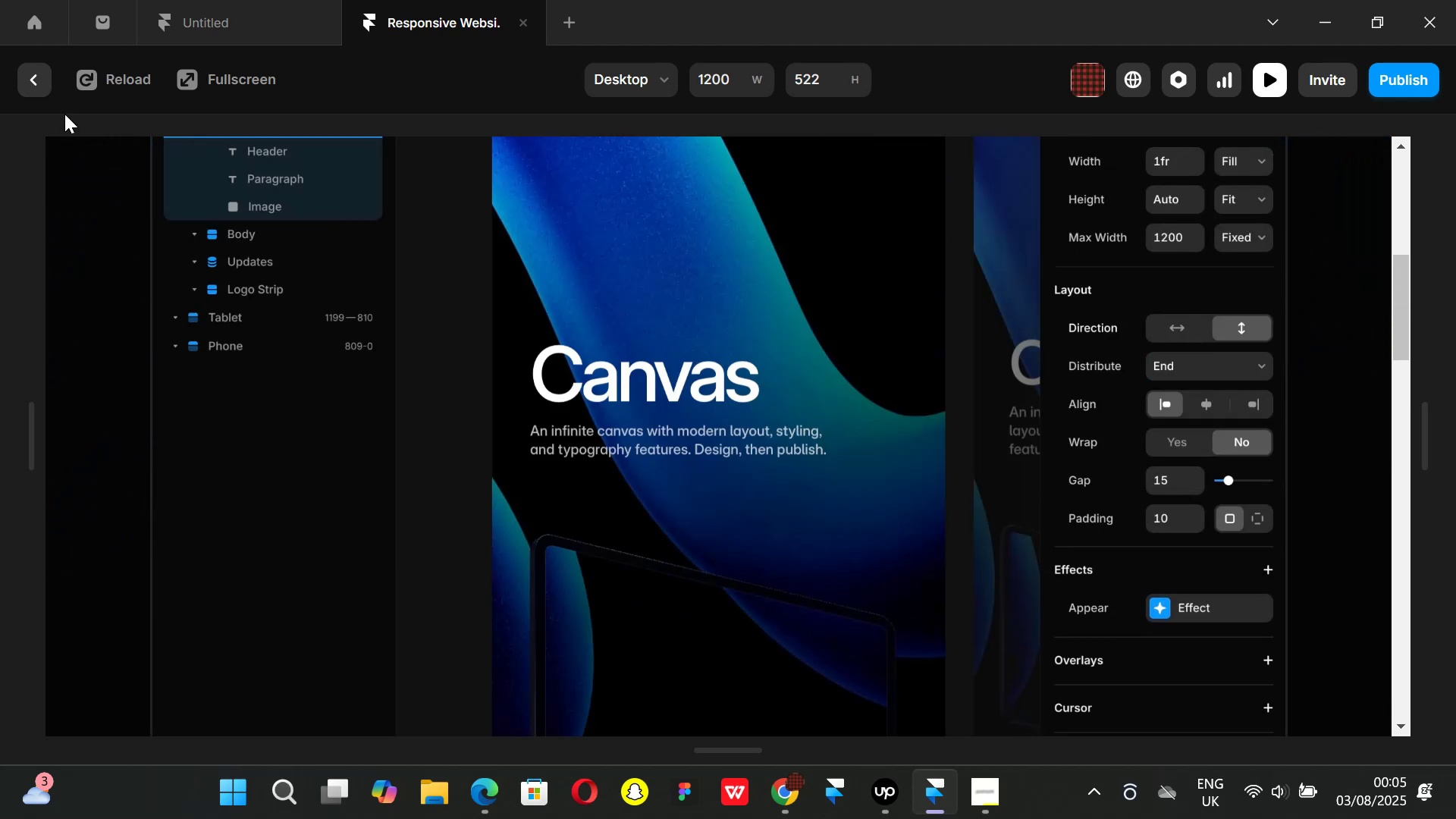 
left_click([34, 83])
 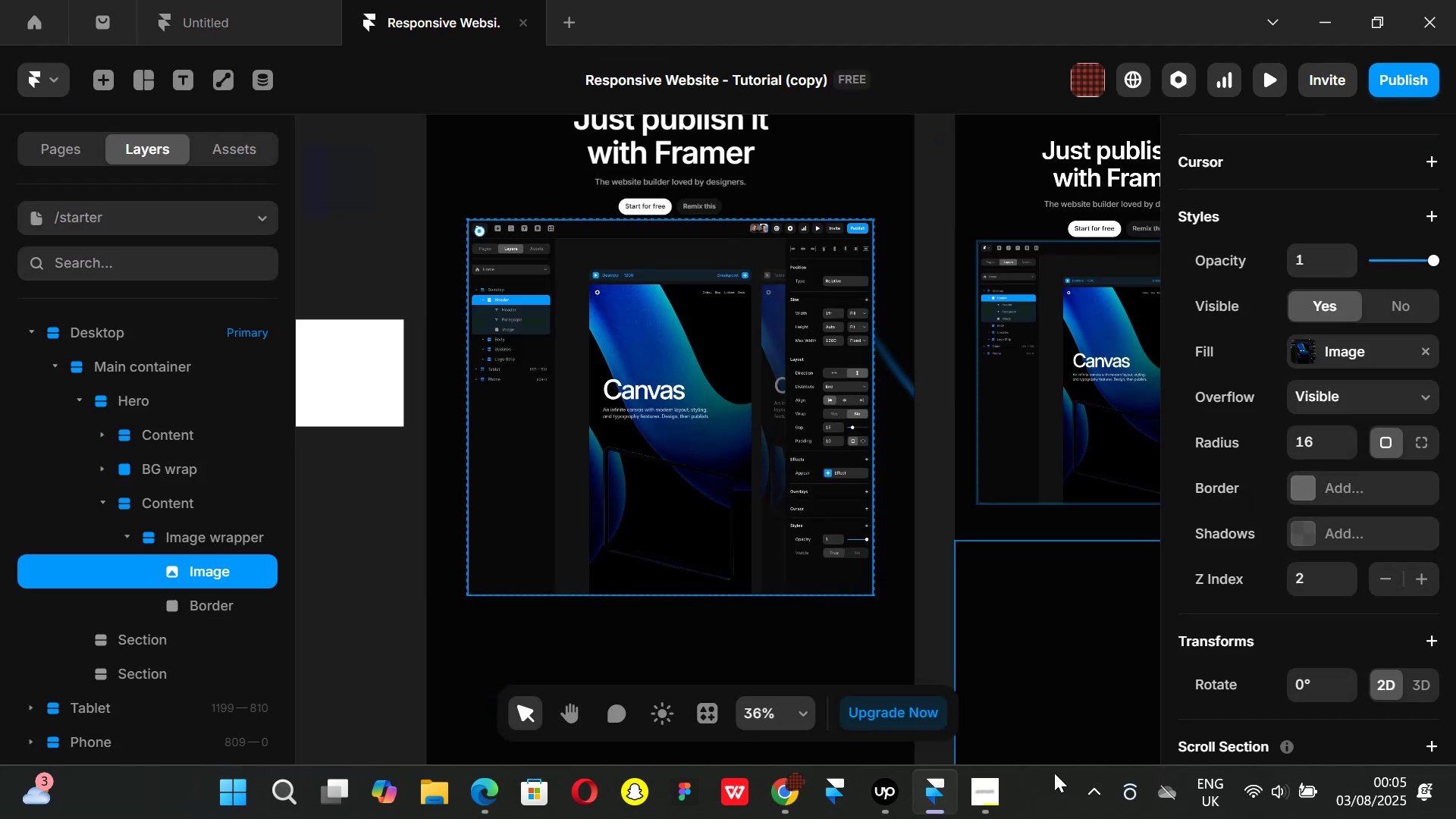 
left_click([902, 789])
 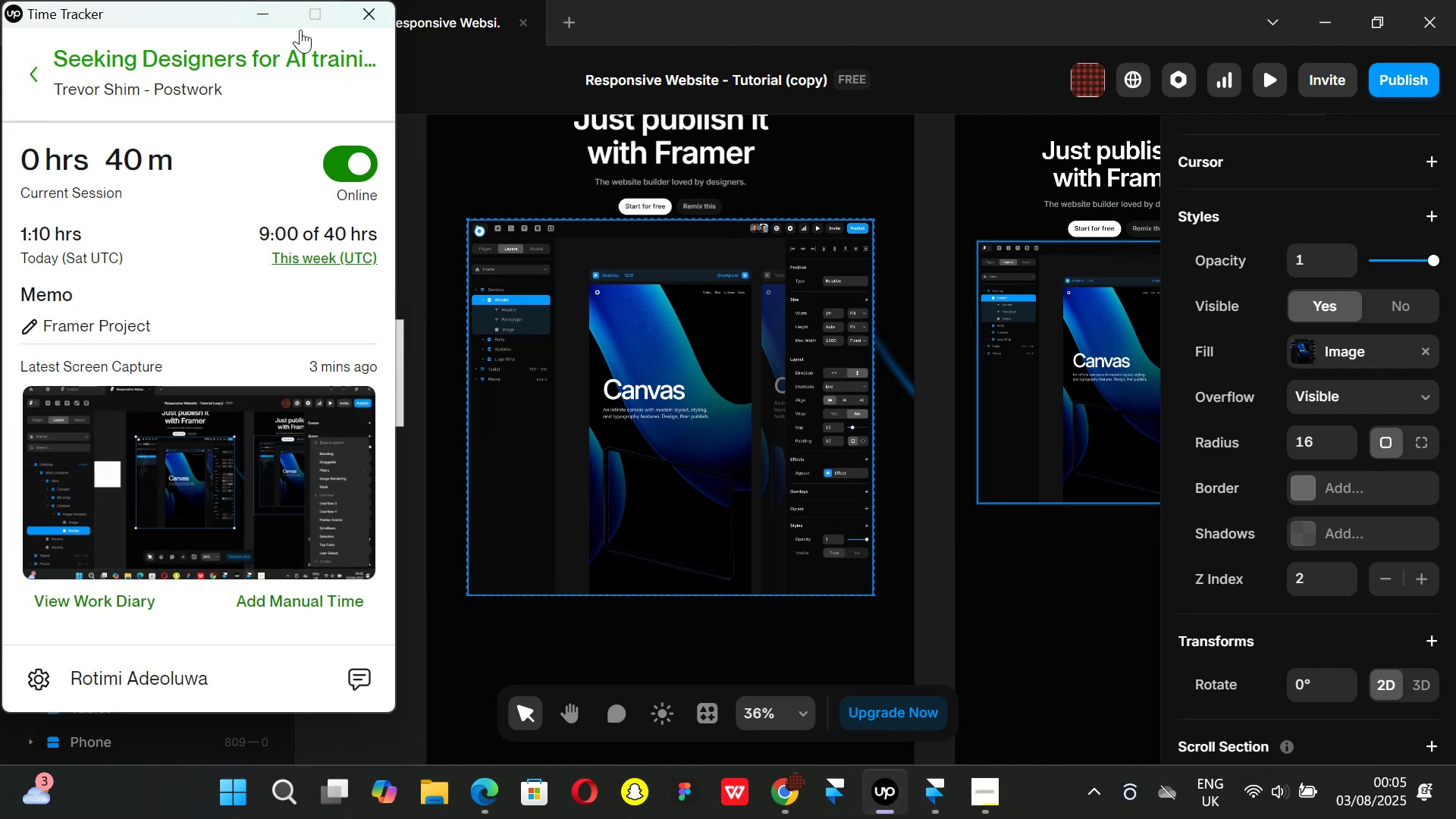 
left_click([253, 14])
 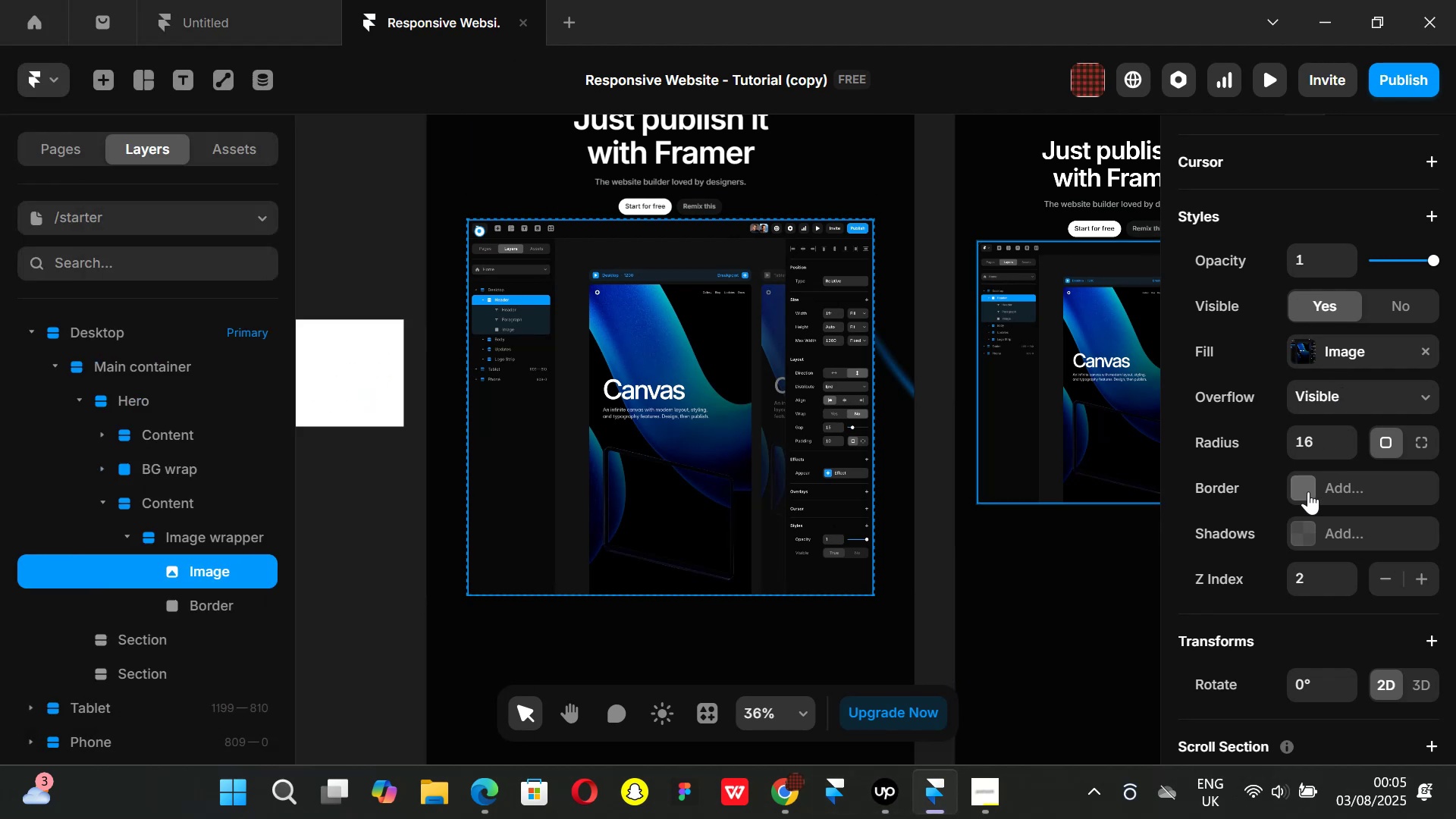 
scroll: coordinate [1315, 506], scroll_direction: down, amount: 1.0
 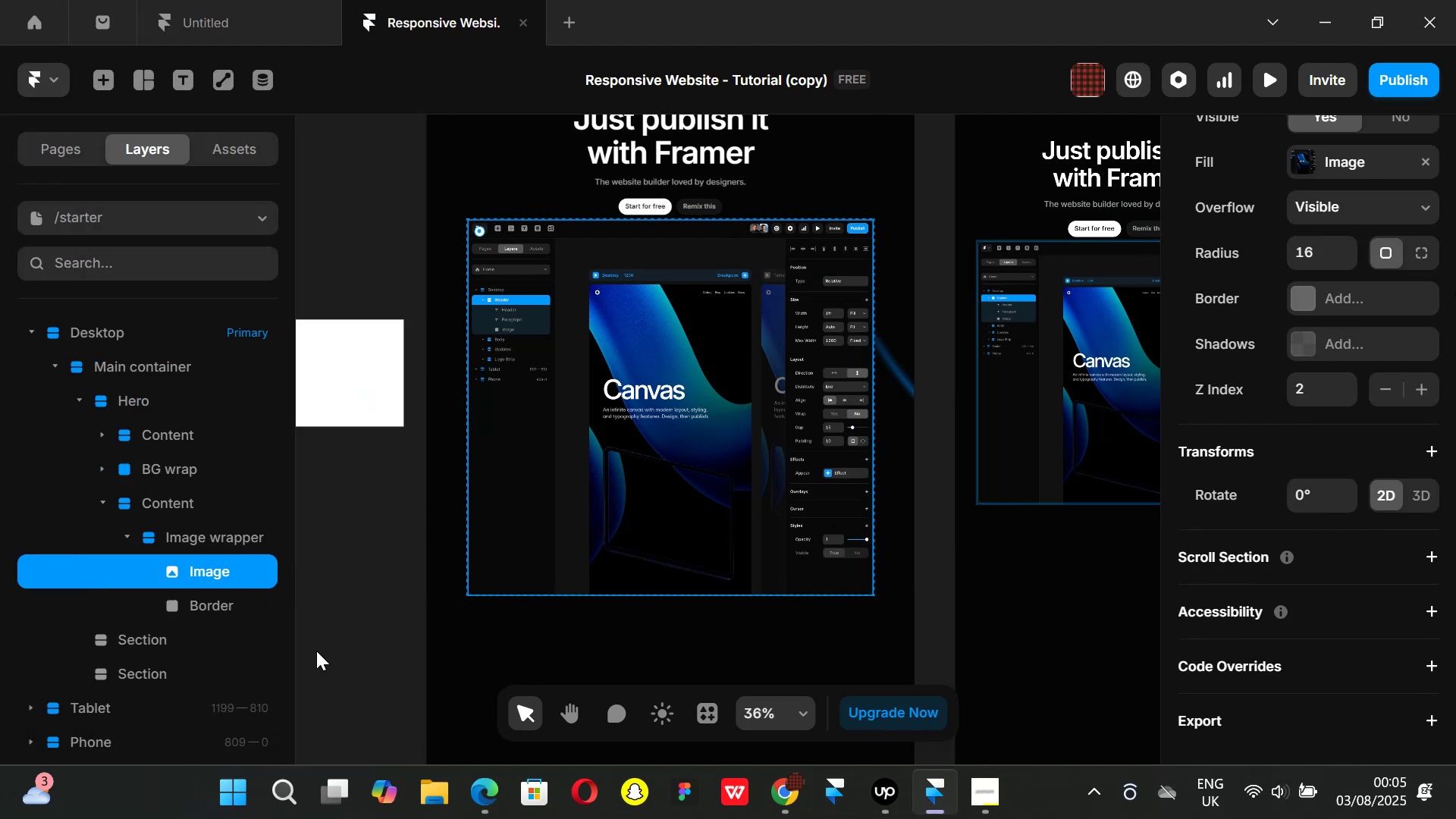 
left_click([197, 604])
 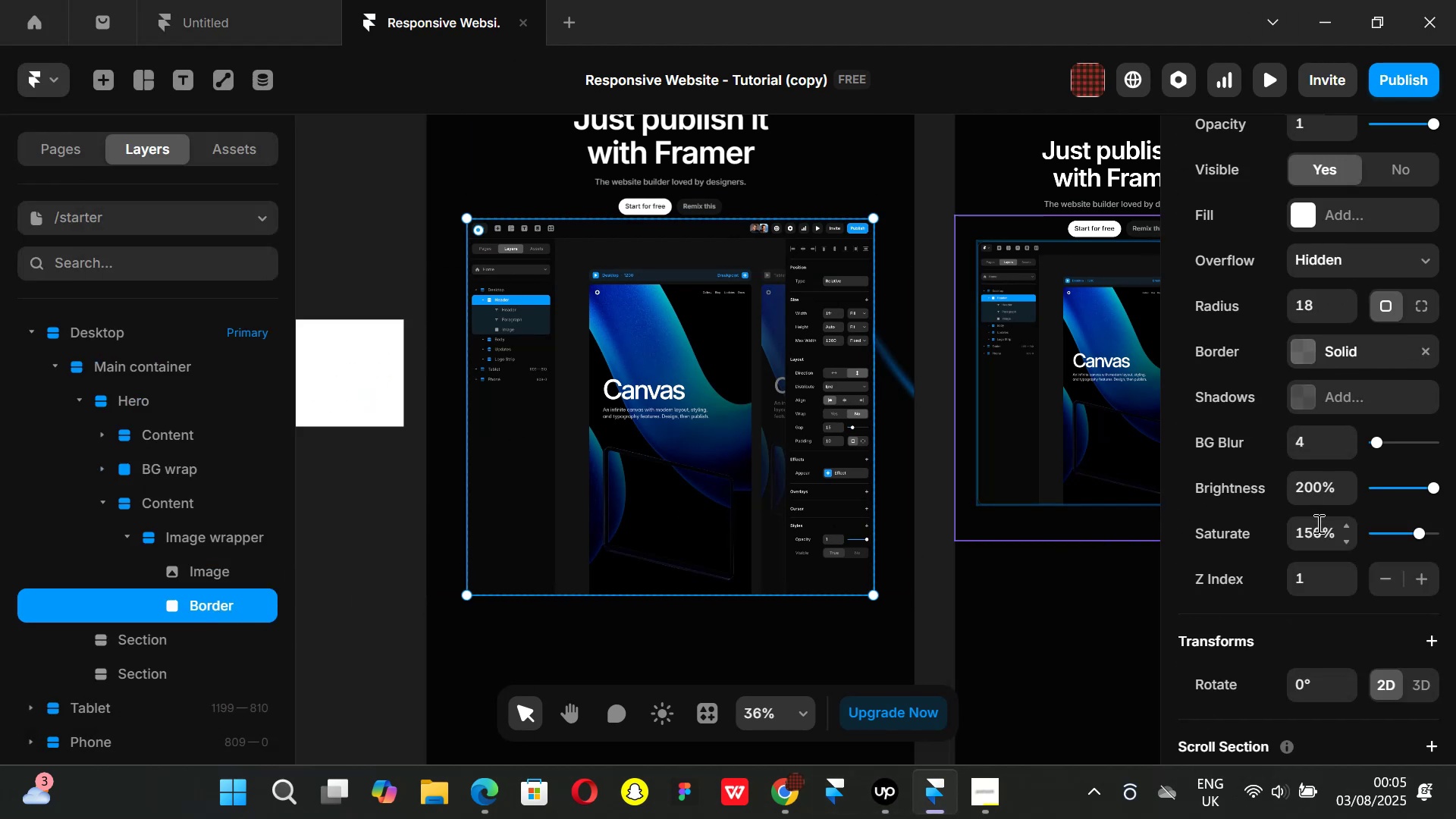 
left_click([1309, 532])
 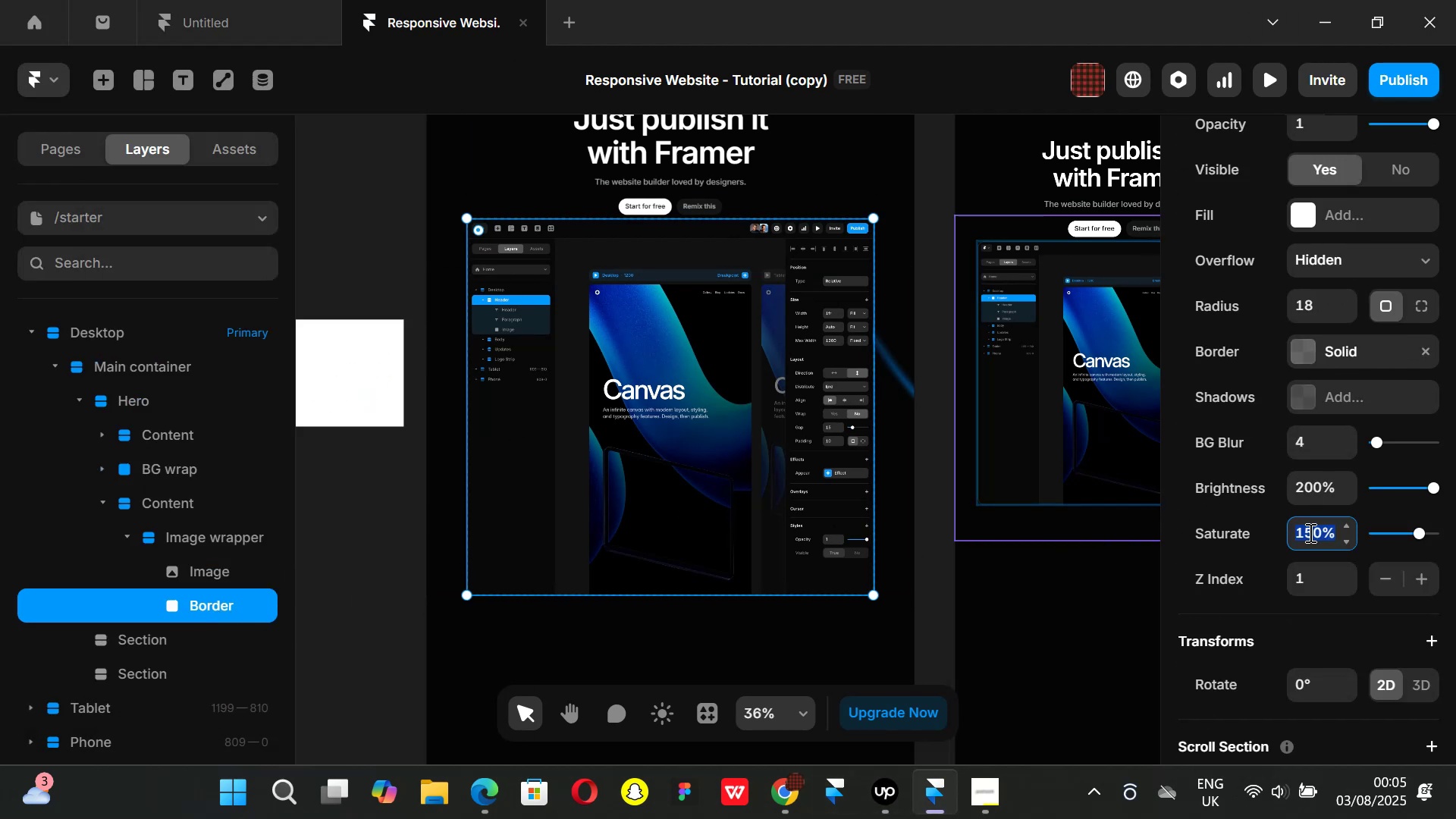 
type(120)
 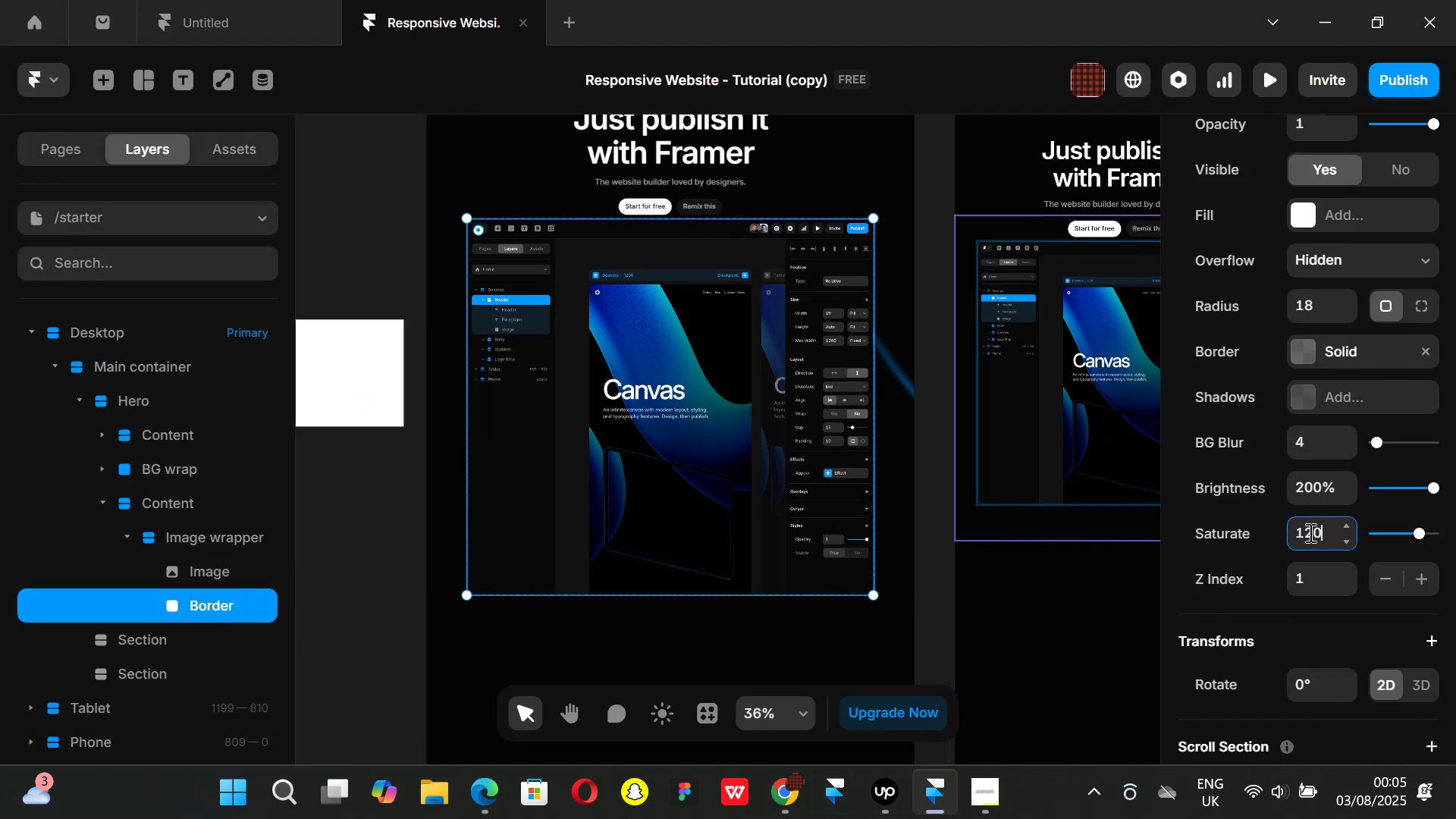 
key(Enter)
 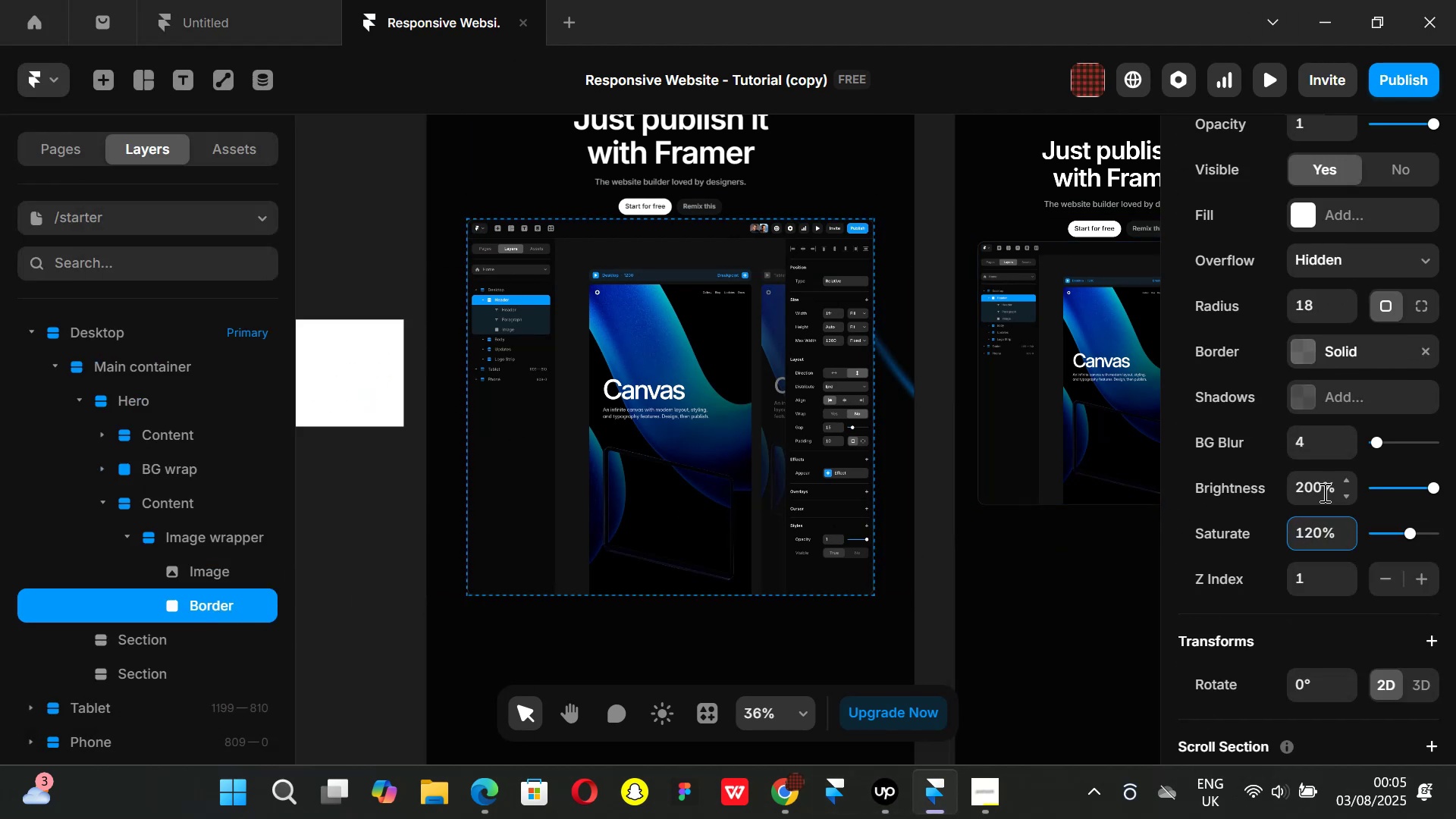 
left_click([1323, 492])
 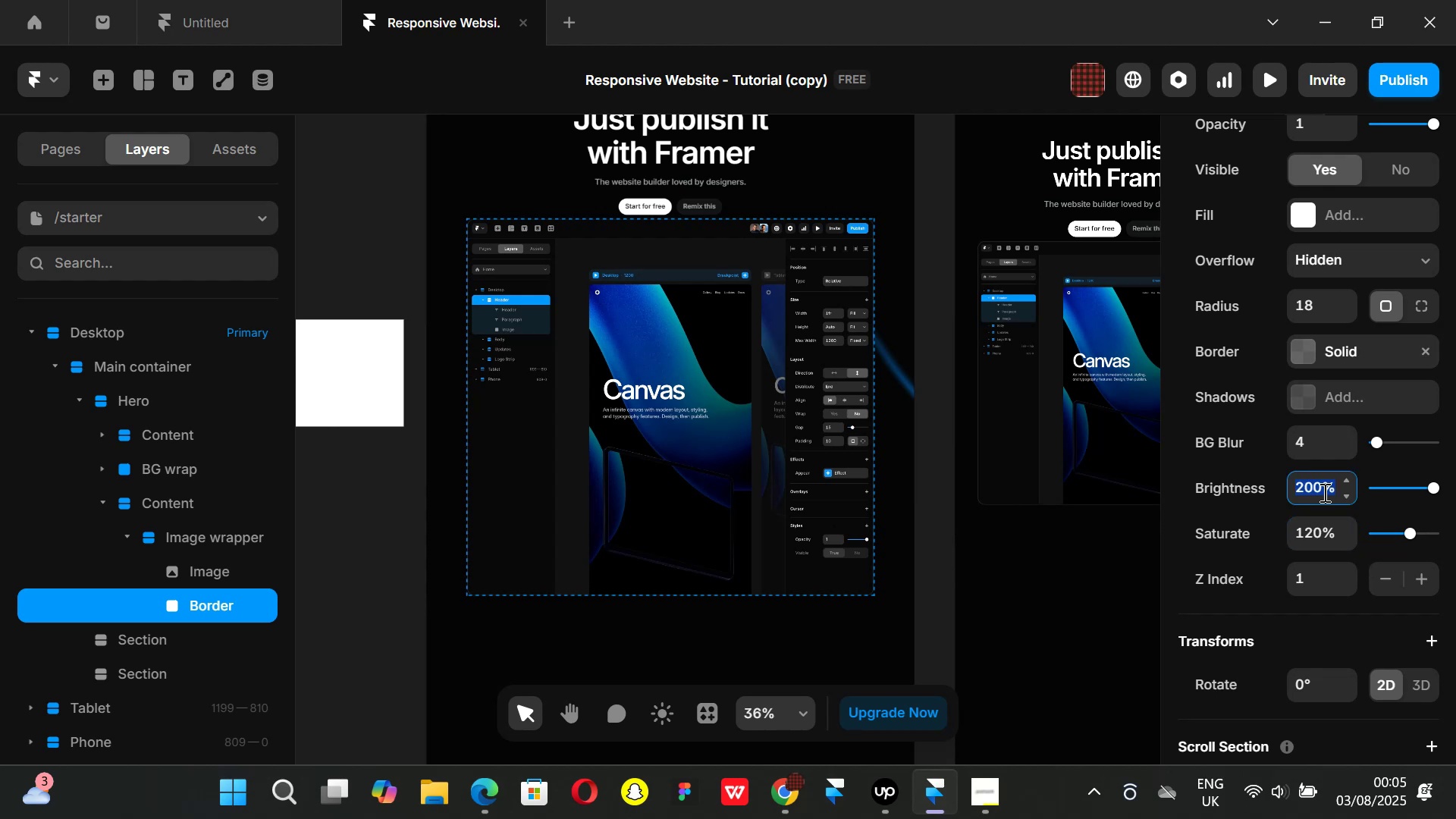 
type(150)
 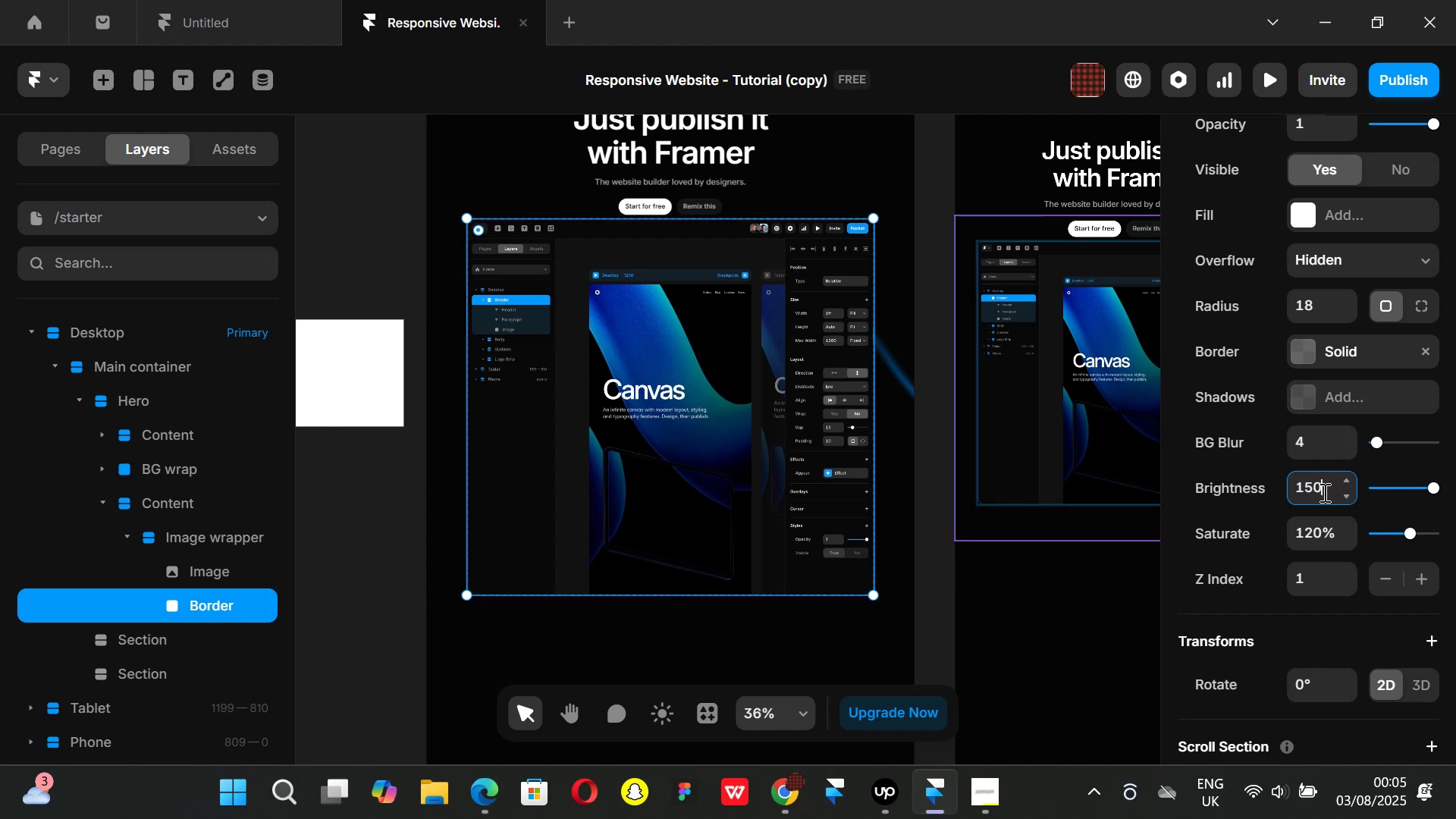 
key(Enter)
 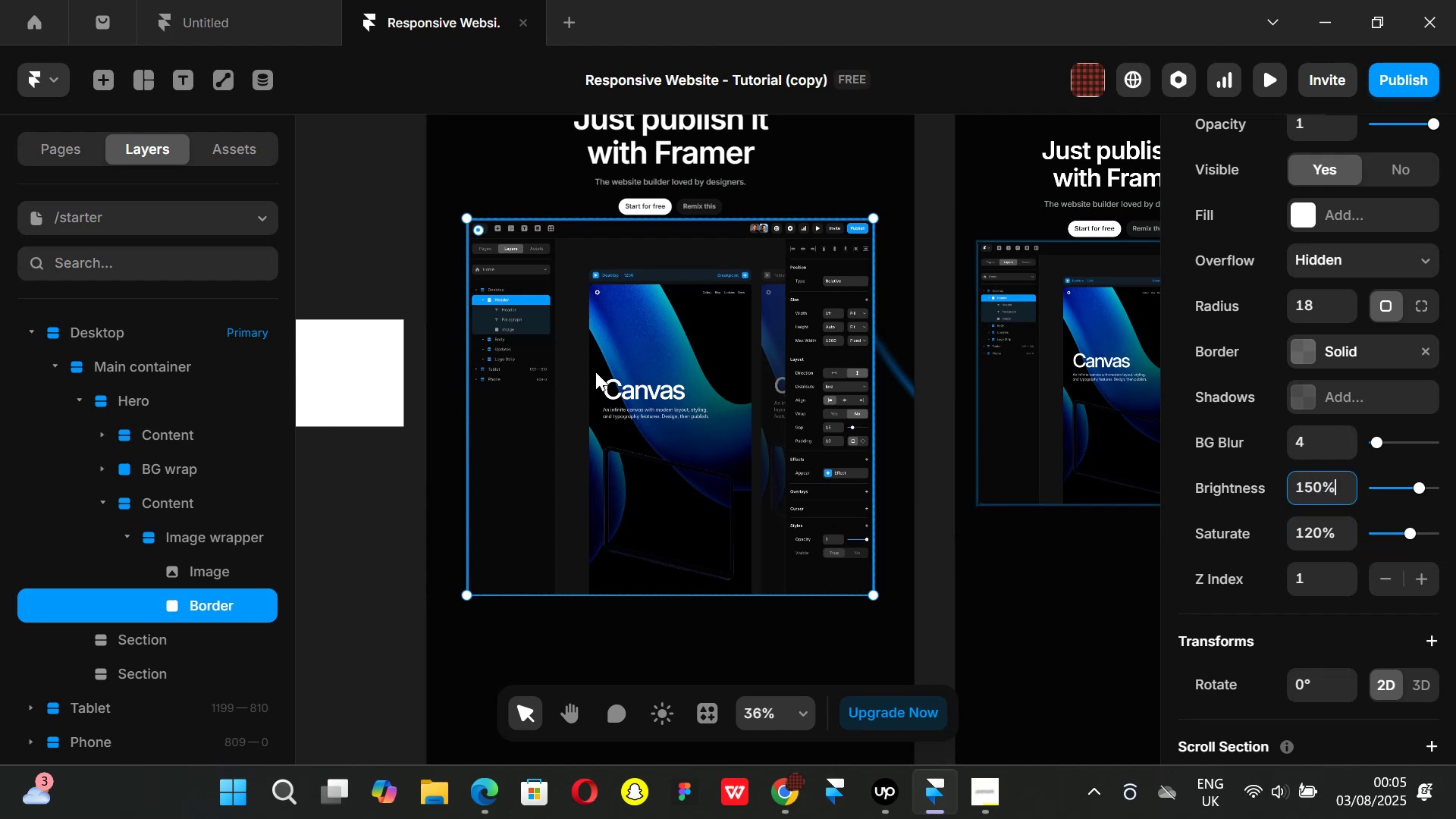 
key(Control+ControlLeft)
 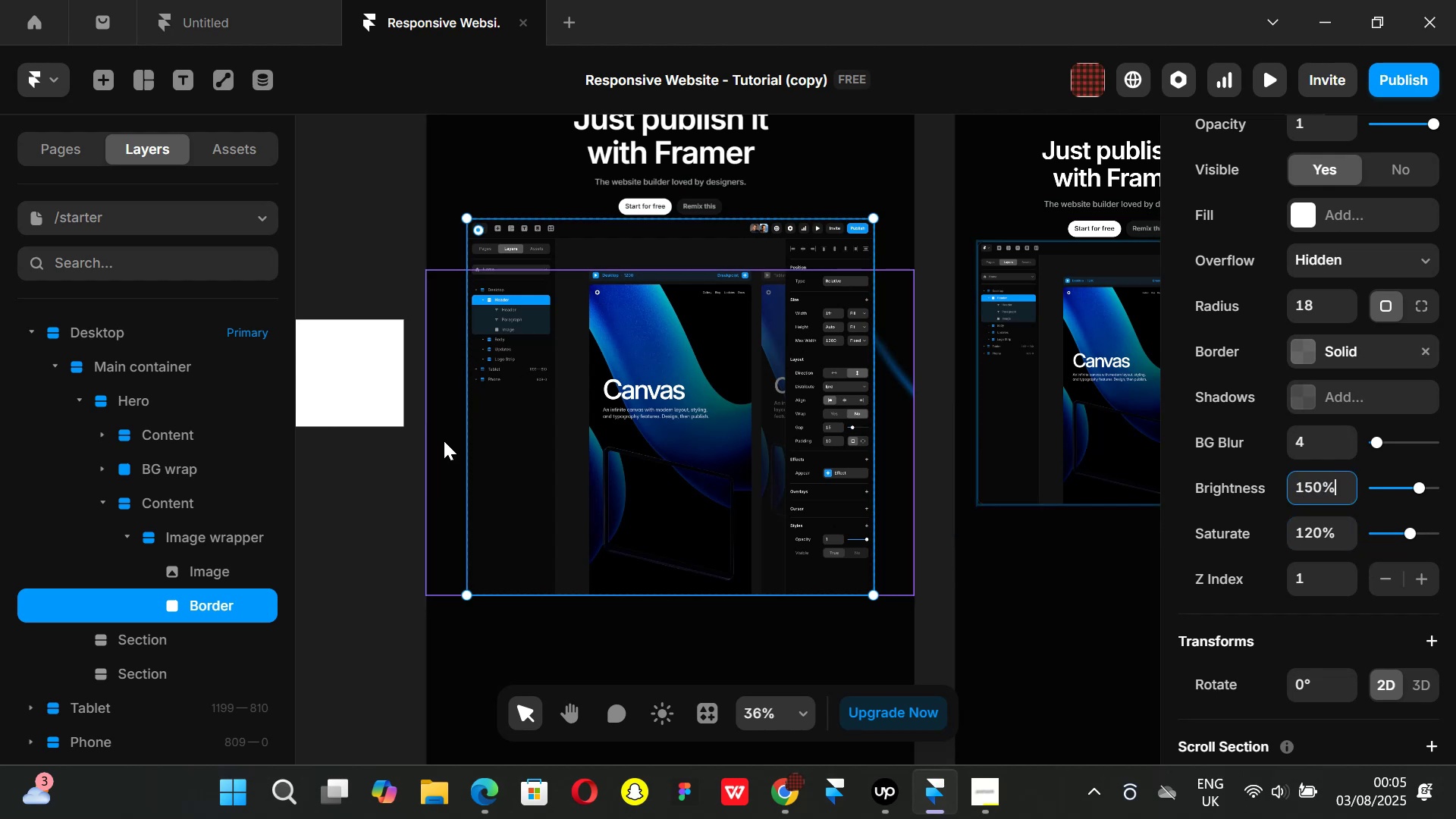 
key(Control+P)
 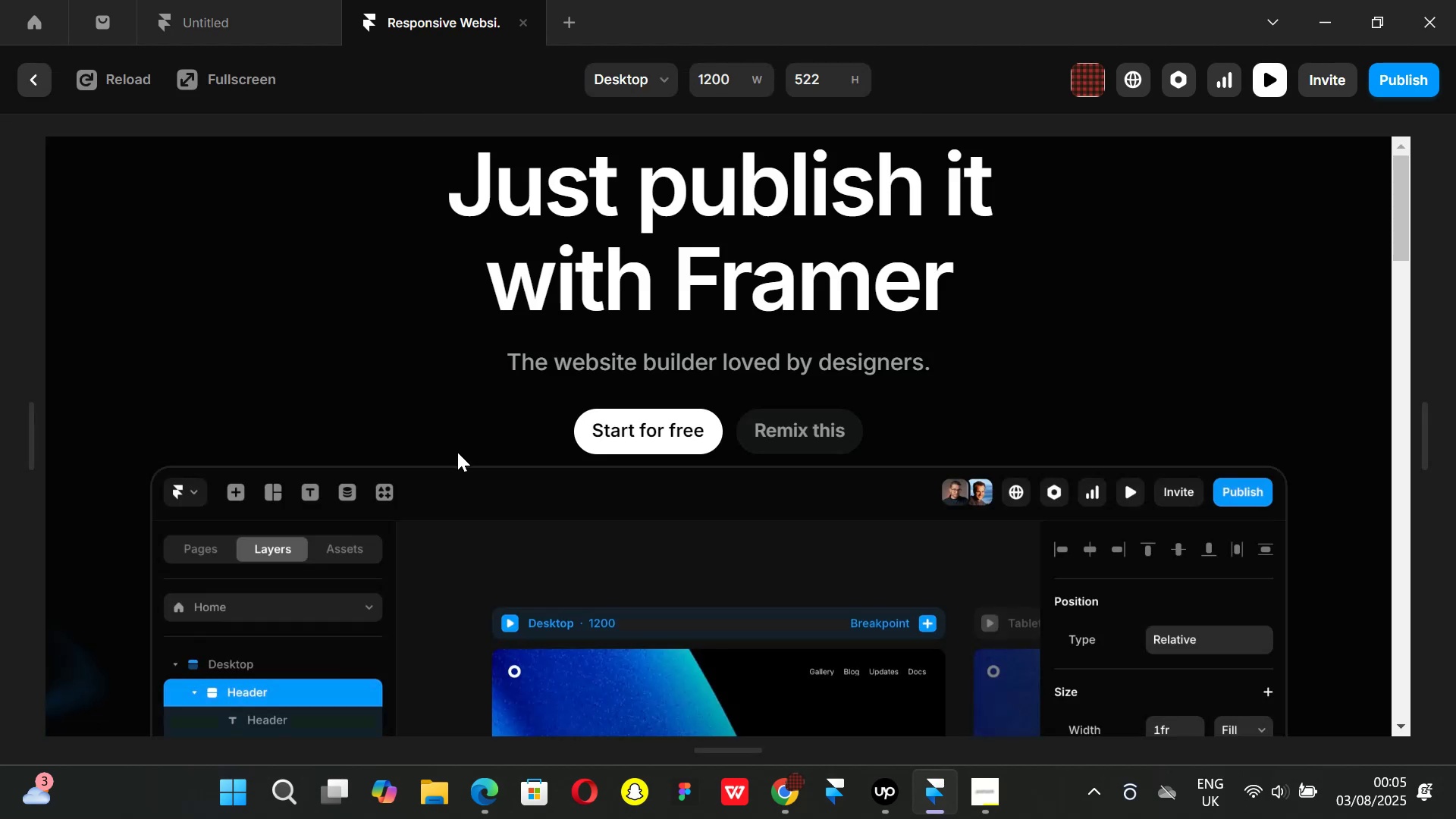 
scroll: coordinate [462, 467], scroll_direction: down, amount: 4.0
 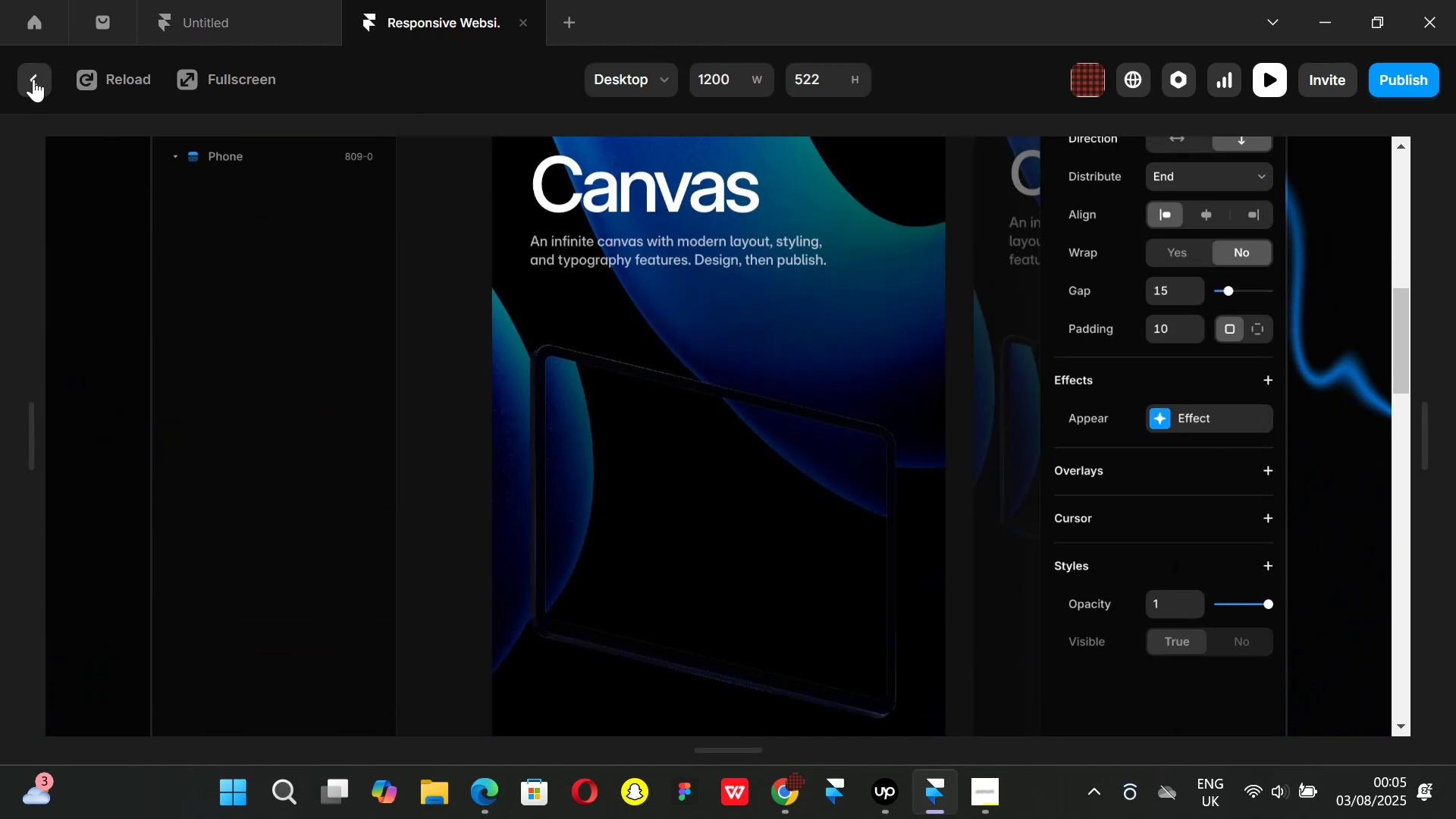 
left_click([33, 79])
 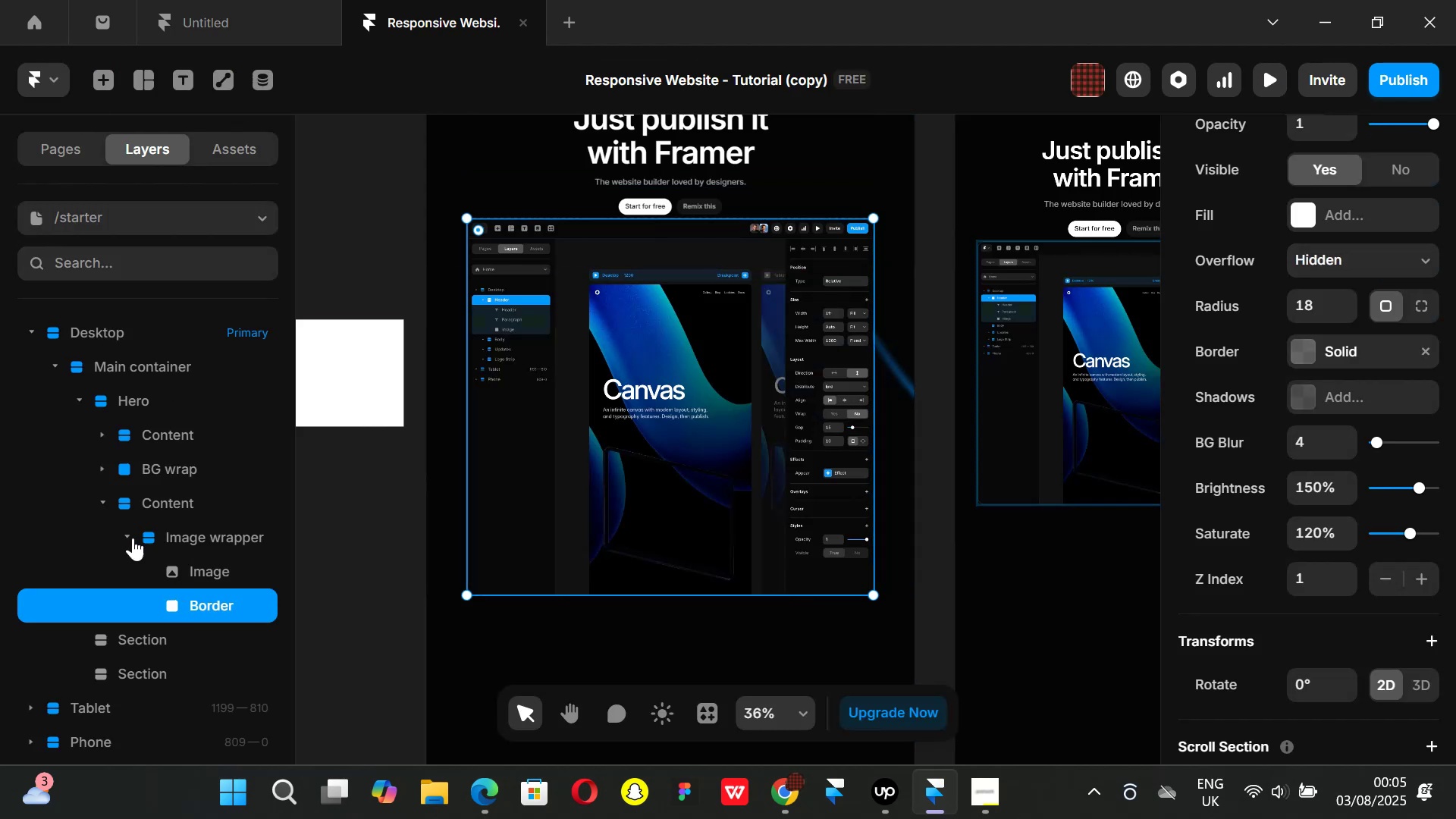 
wait(6.82)
 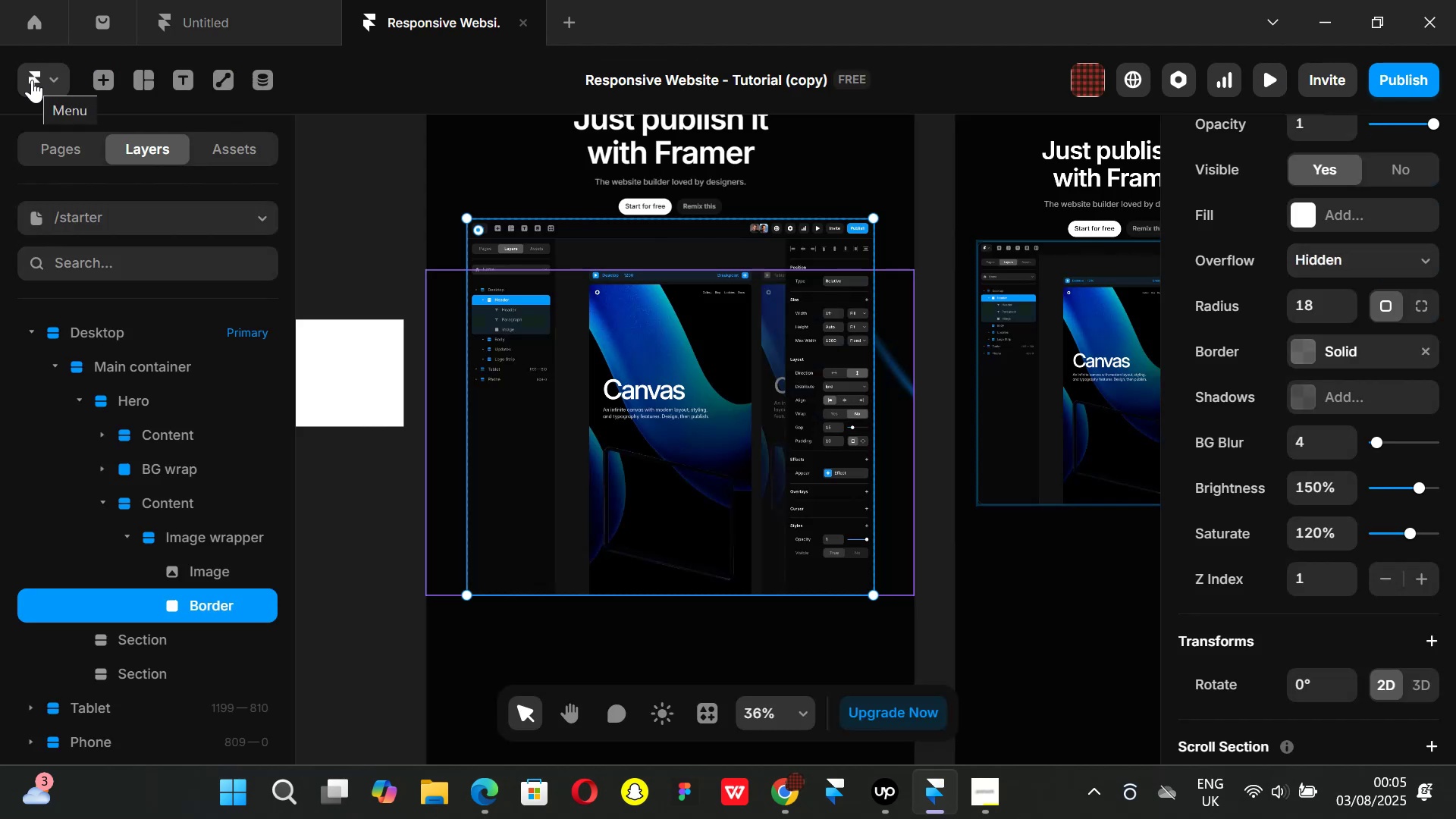 
left_click([129, 539])
 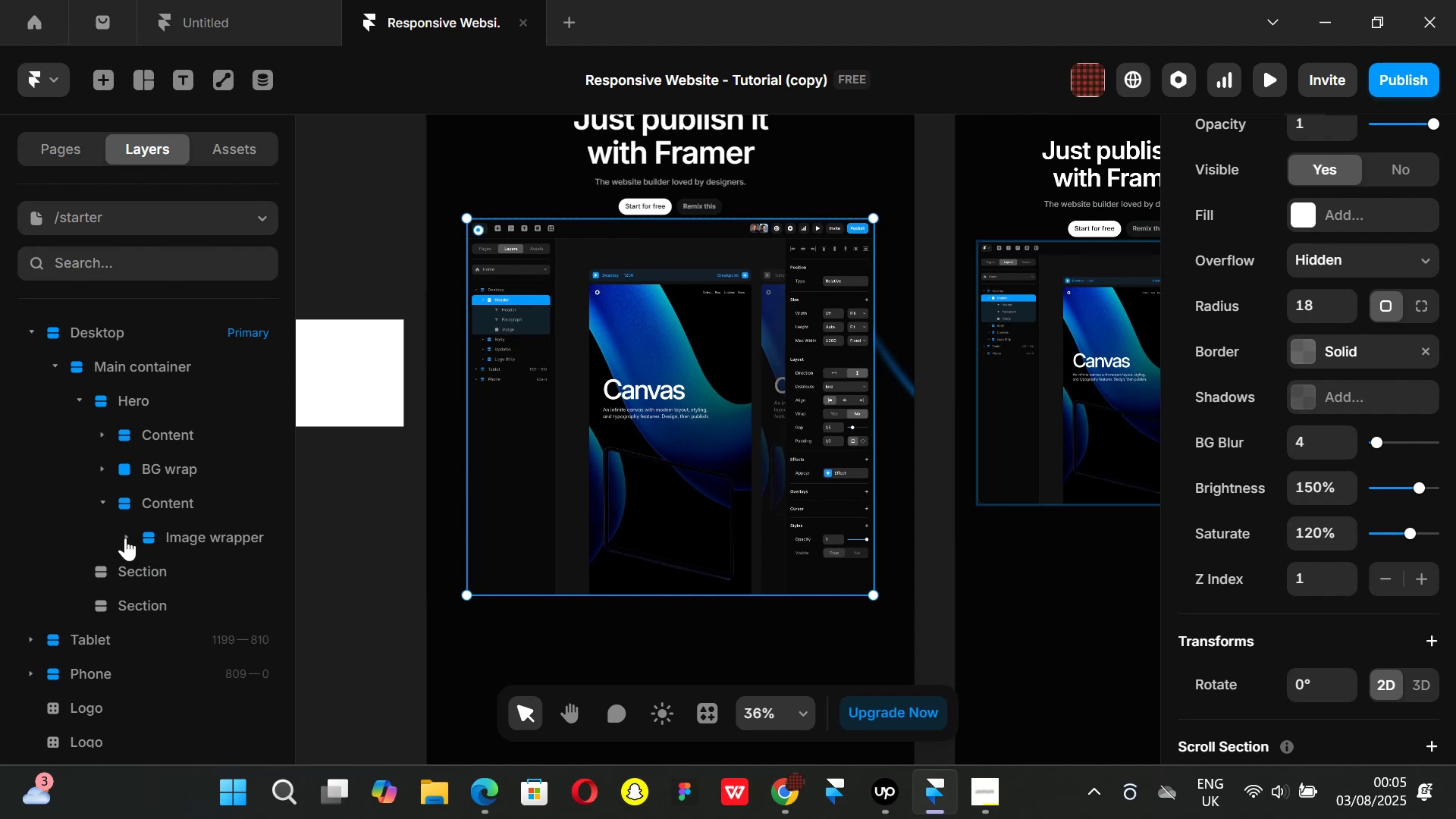 
left_click([125, 538])
 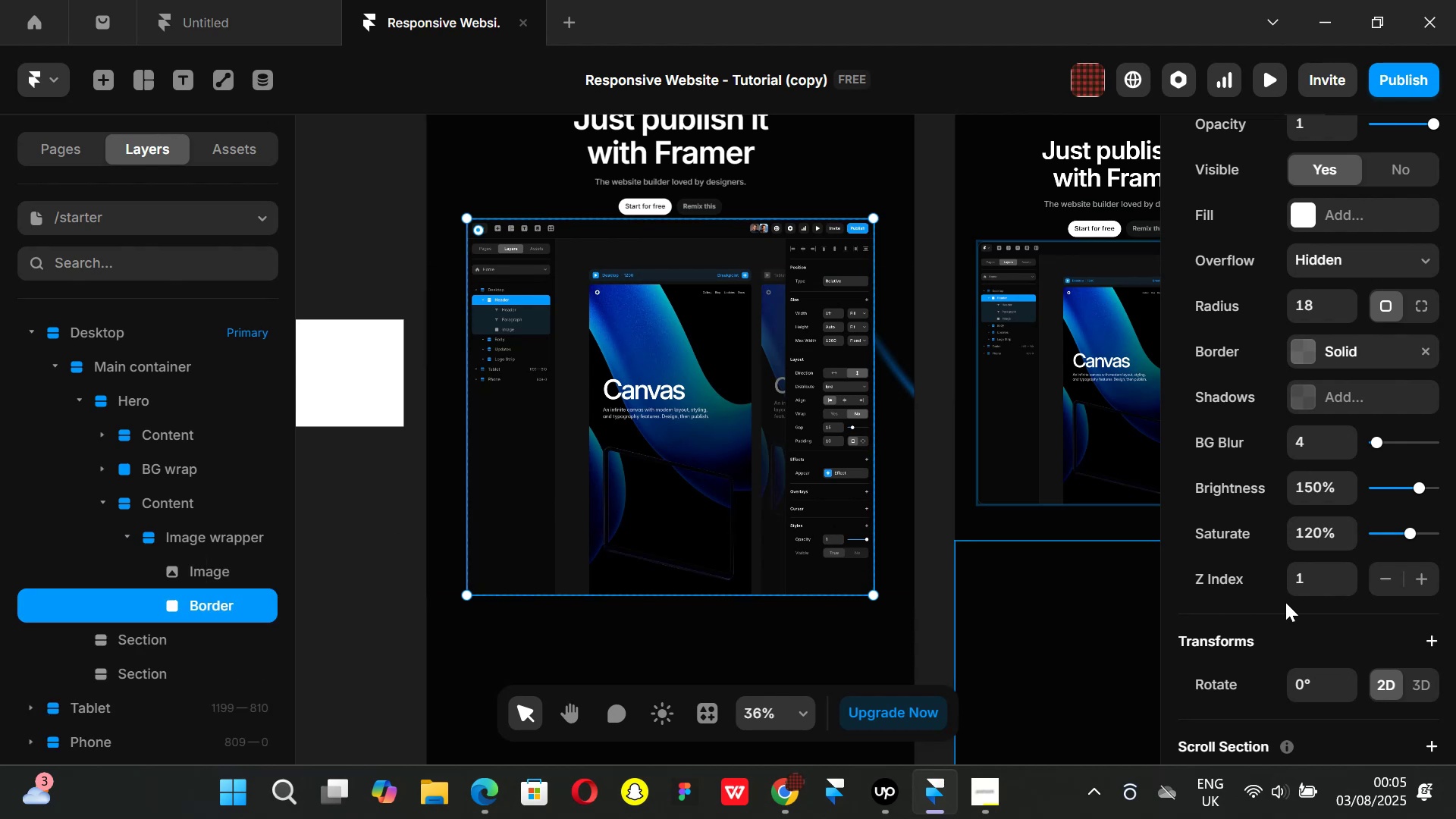 
left_click([1305, 444])
 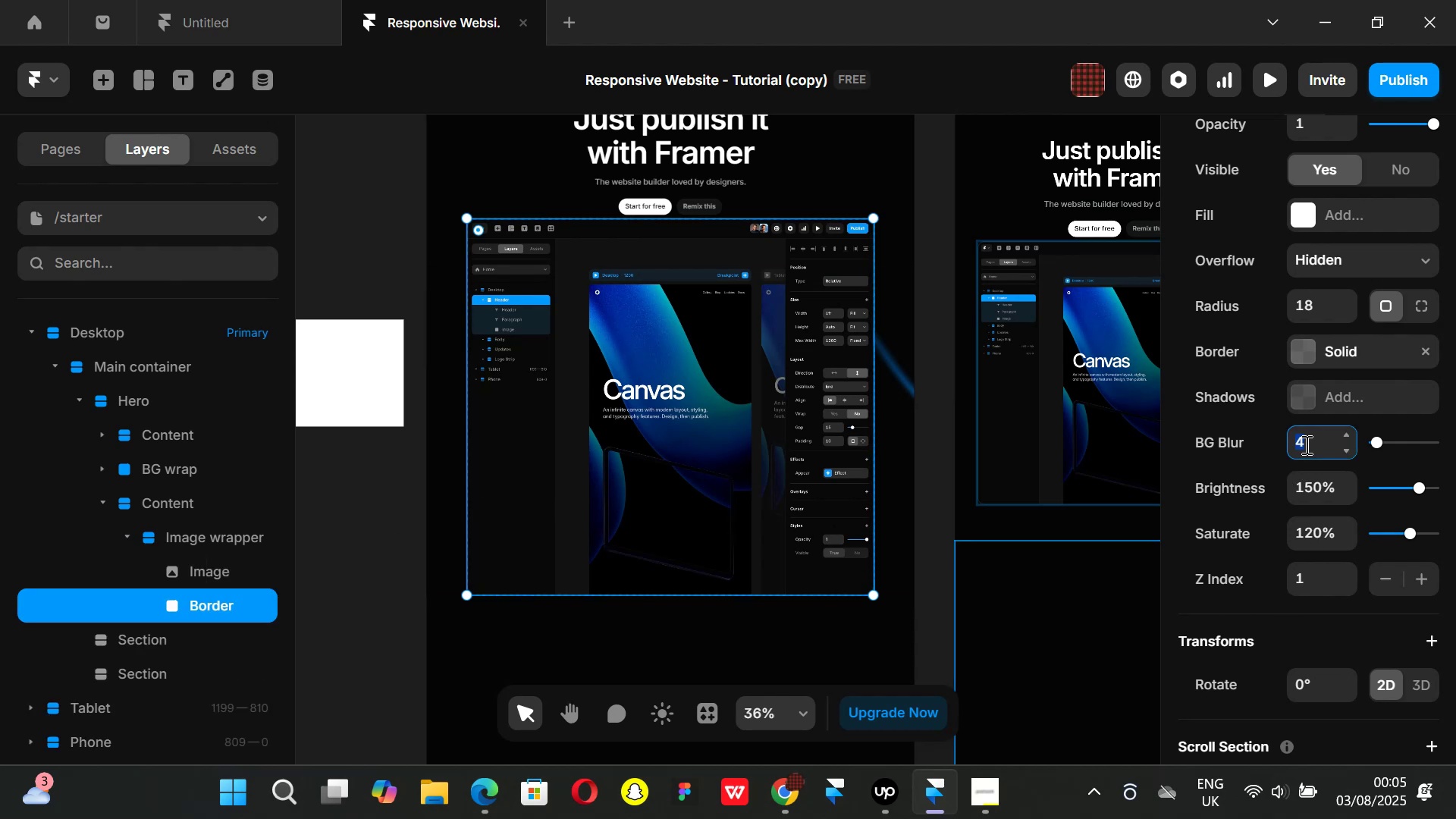 
type(10)
 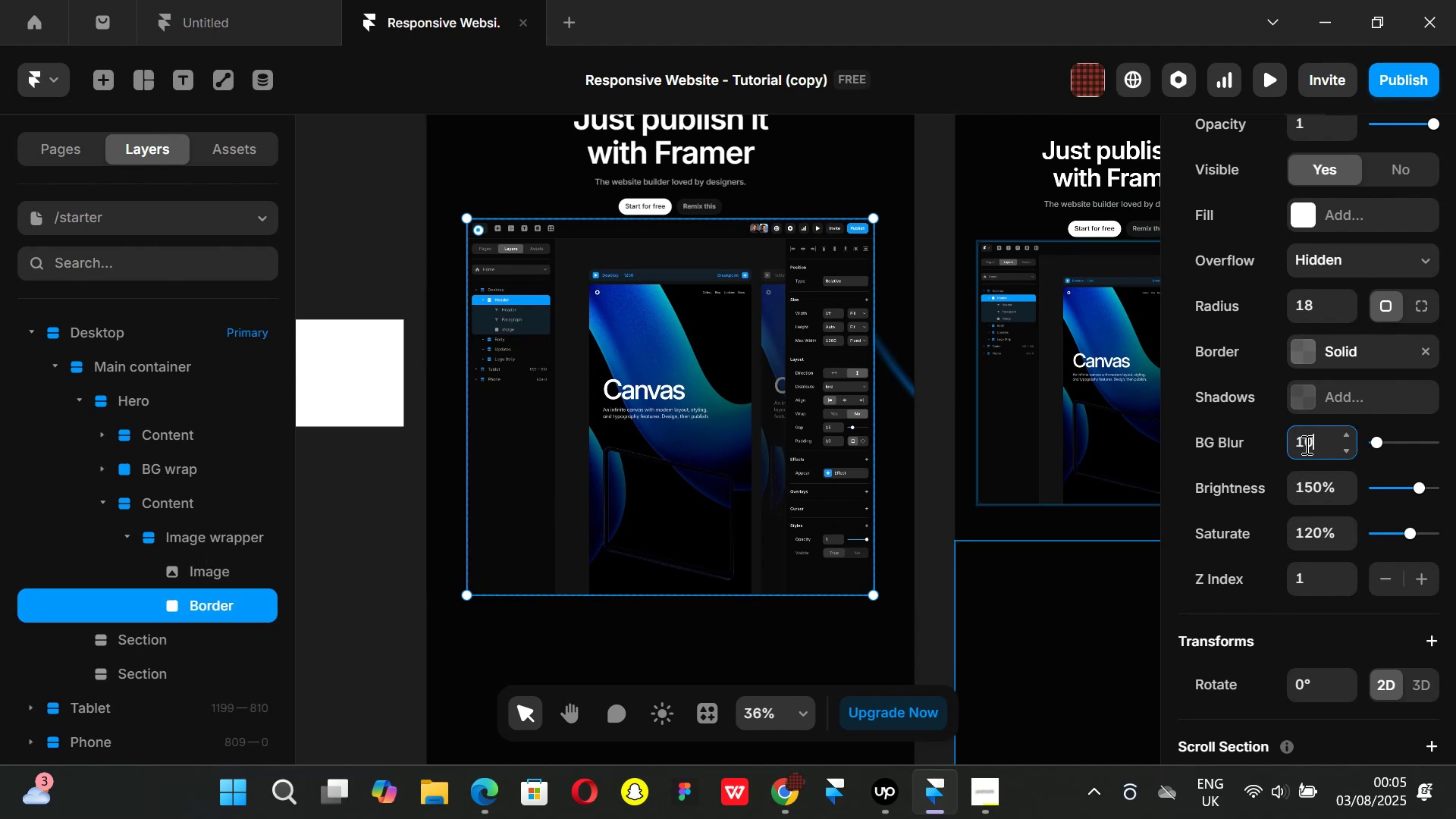 
key(Enter)
 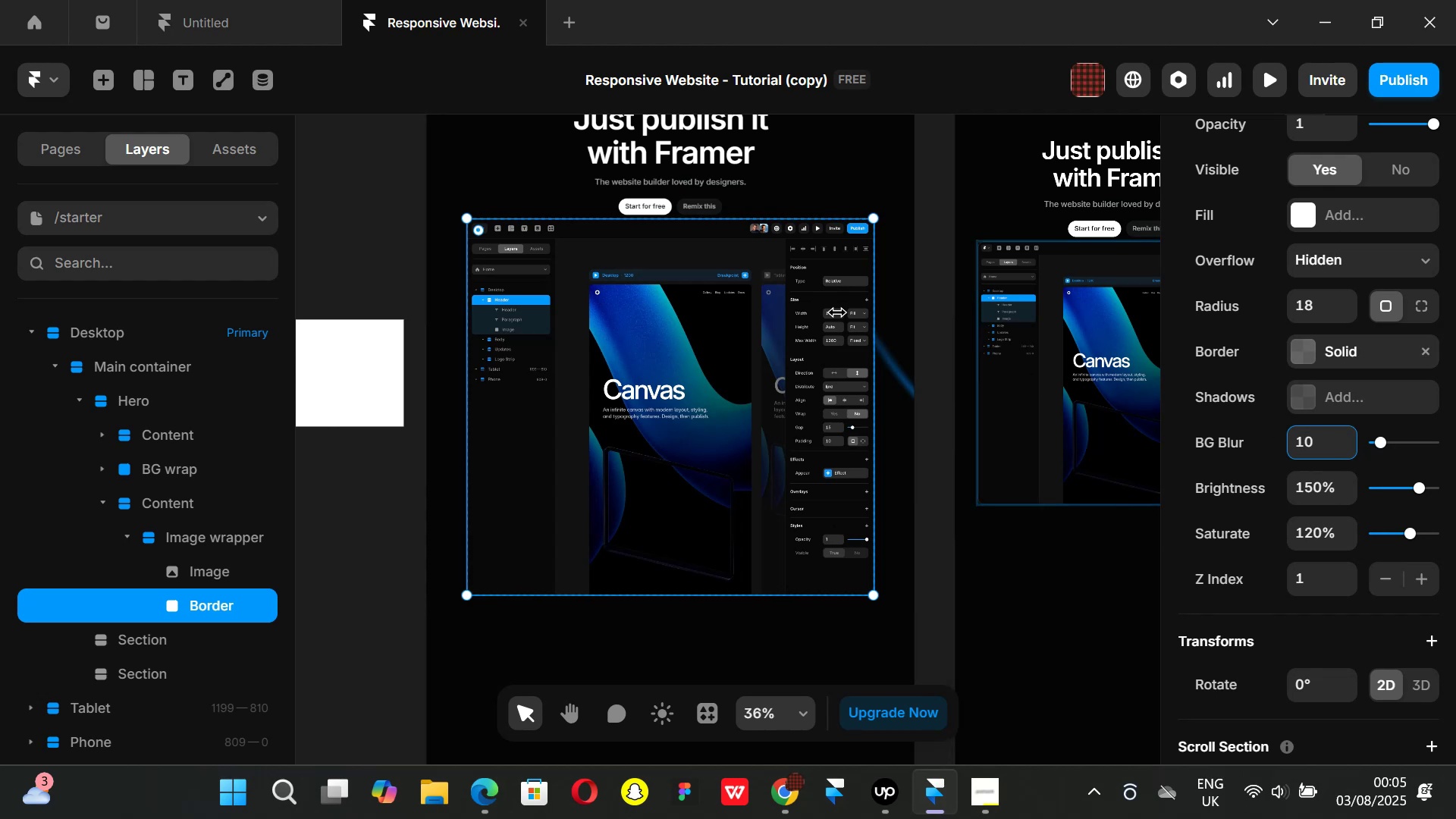 
key(Control+ControlLeft)
 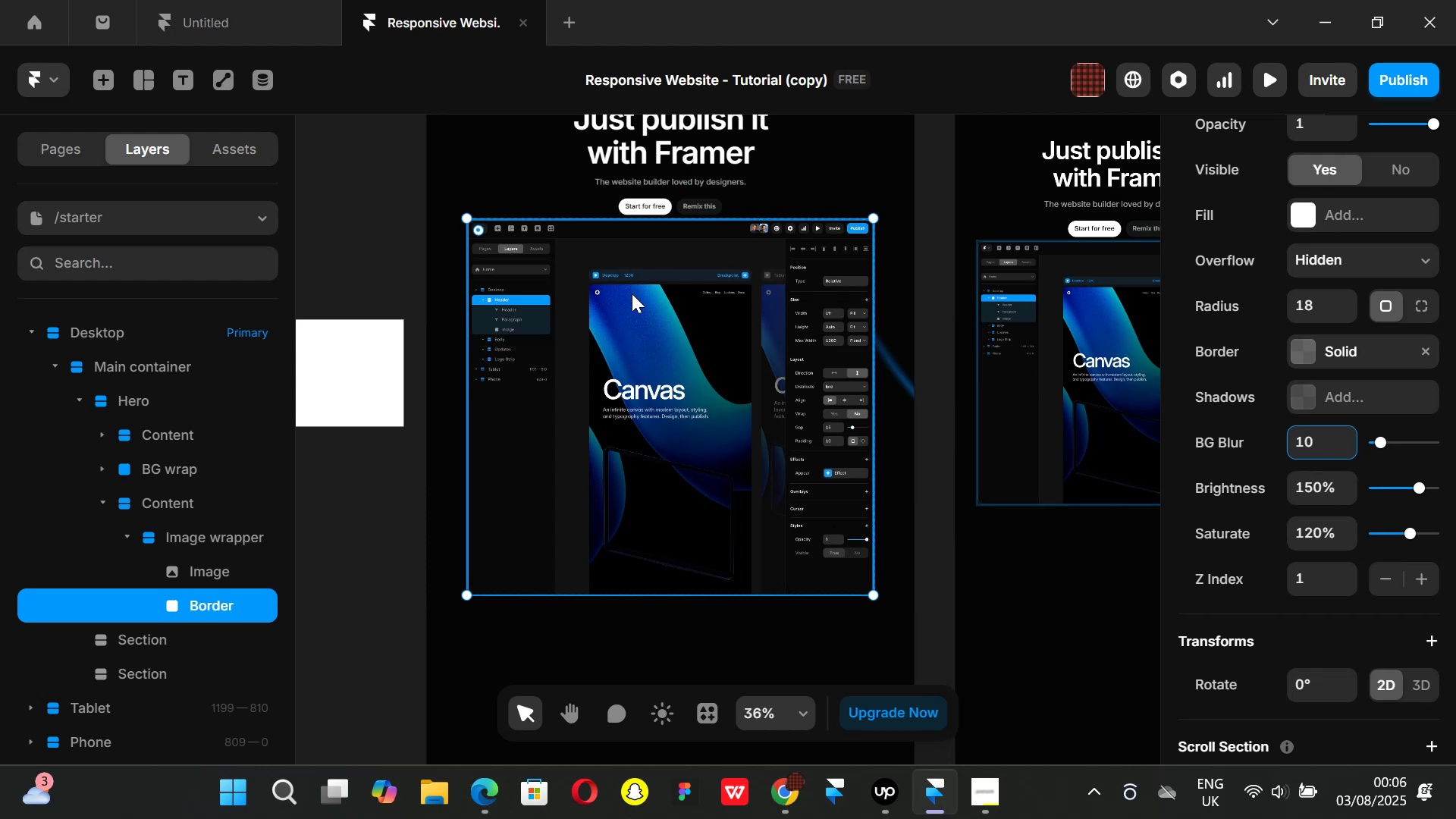 
key(Control+P)
 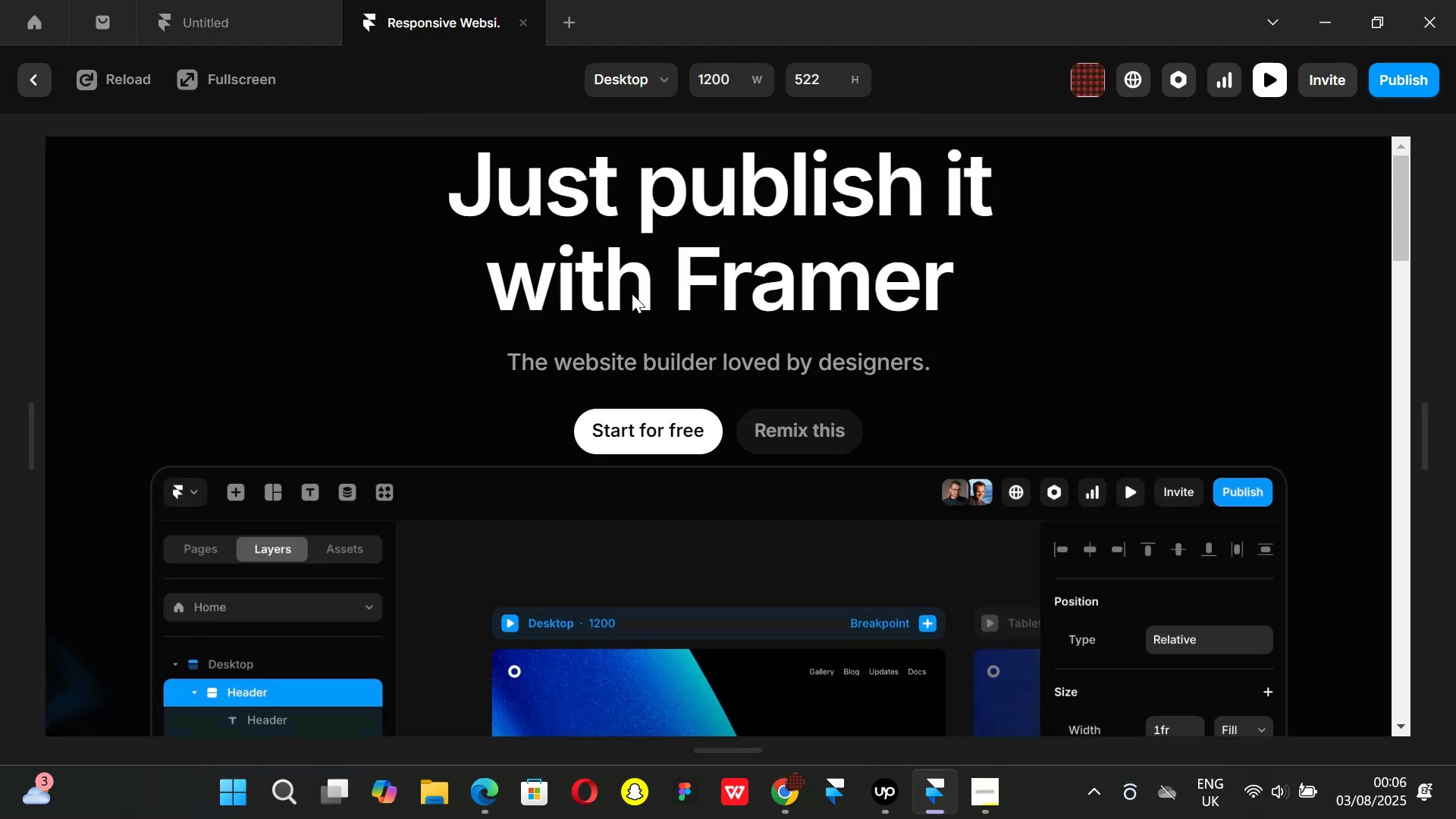 
scroll: coordinate [635, 297], scroll_direction: down, amount: 2.0
 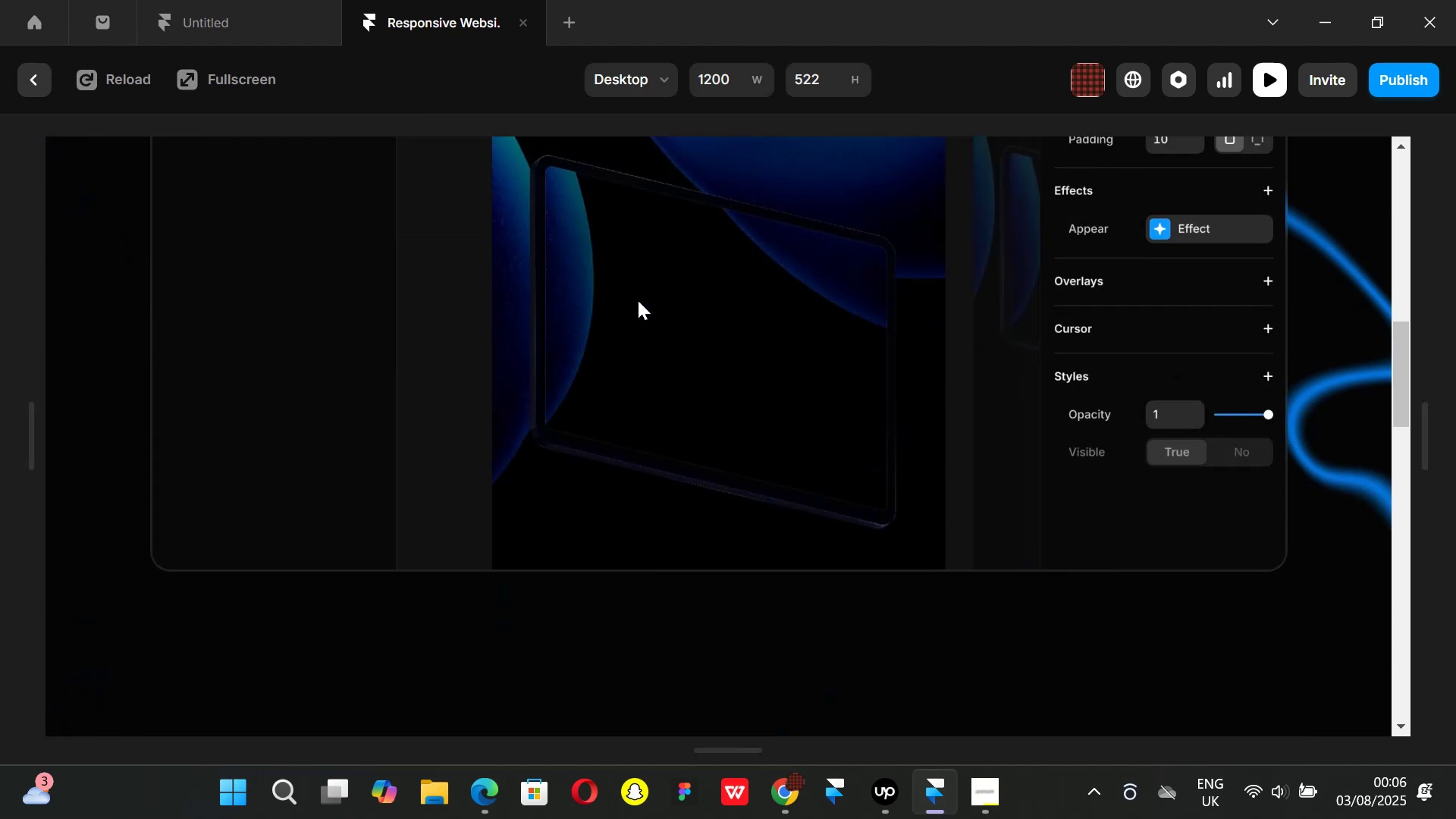 
scroll: coordinate [638, 300], scroll_direction: up, amount: 7.0
 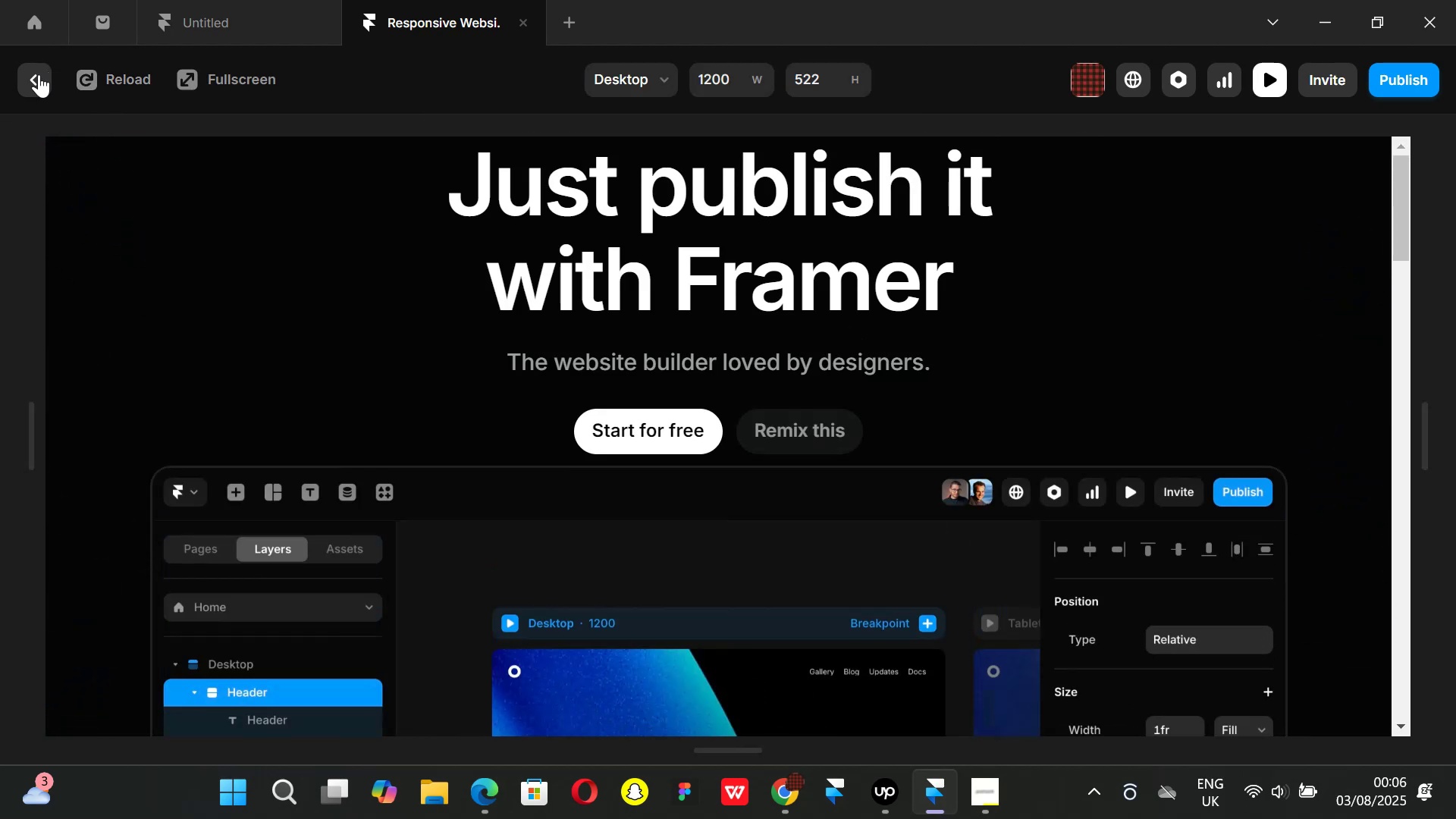 
left_click([39, 74])
 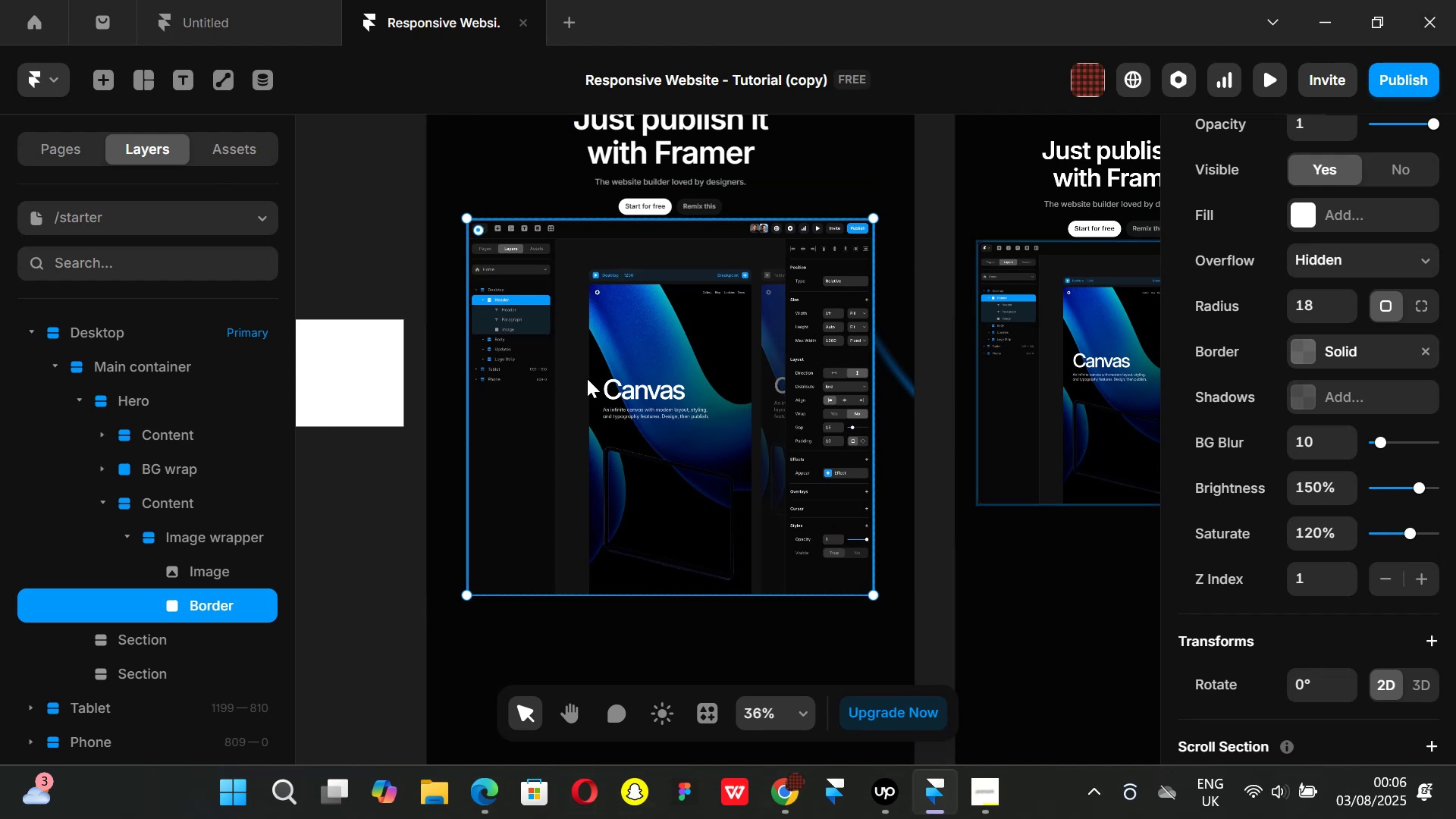 
wait(8.71)
 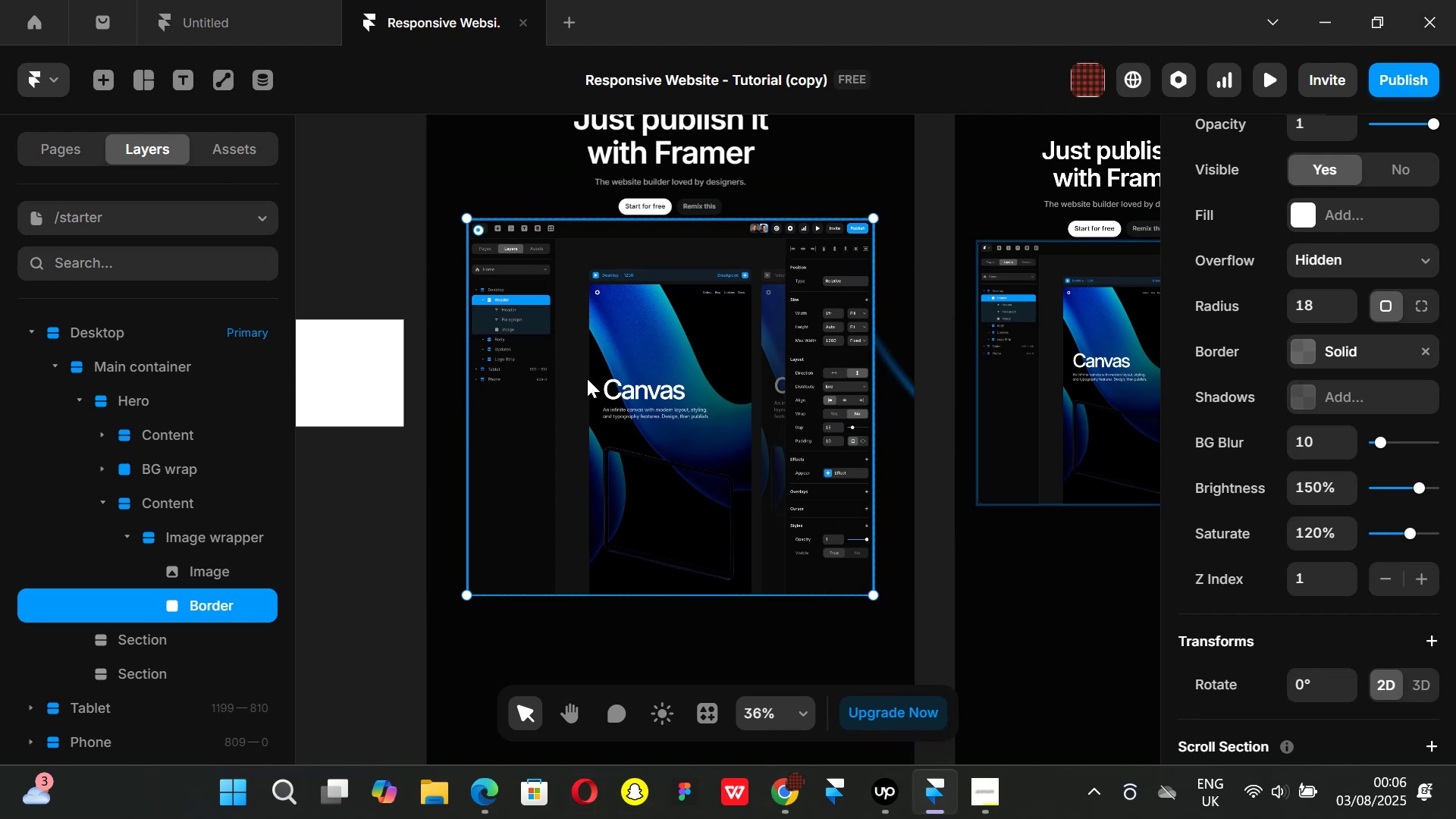 
left_click([123, 393])
 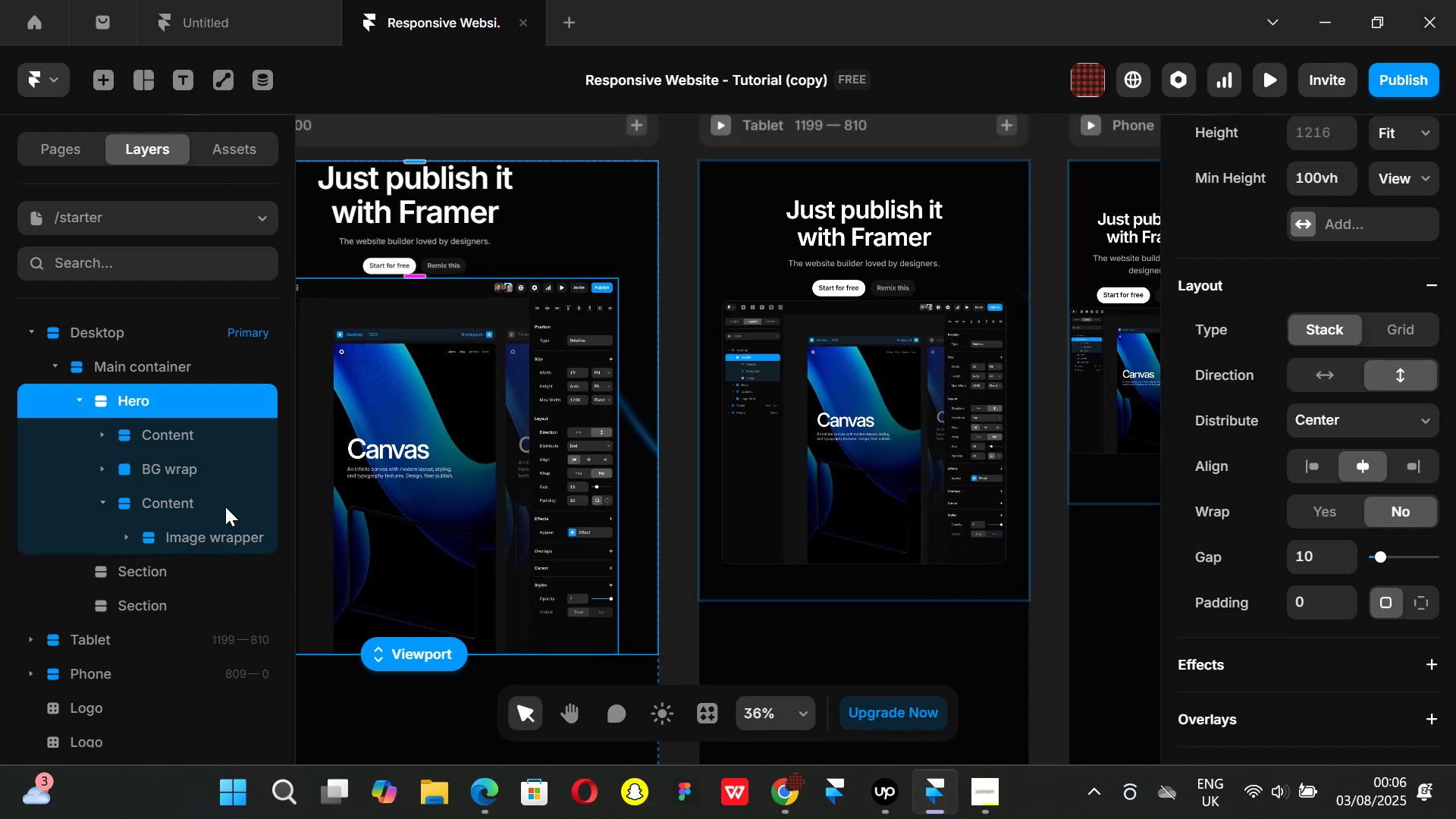 
key(Control+ControlLeft)
 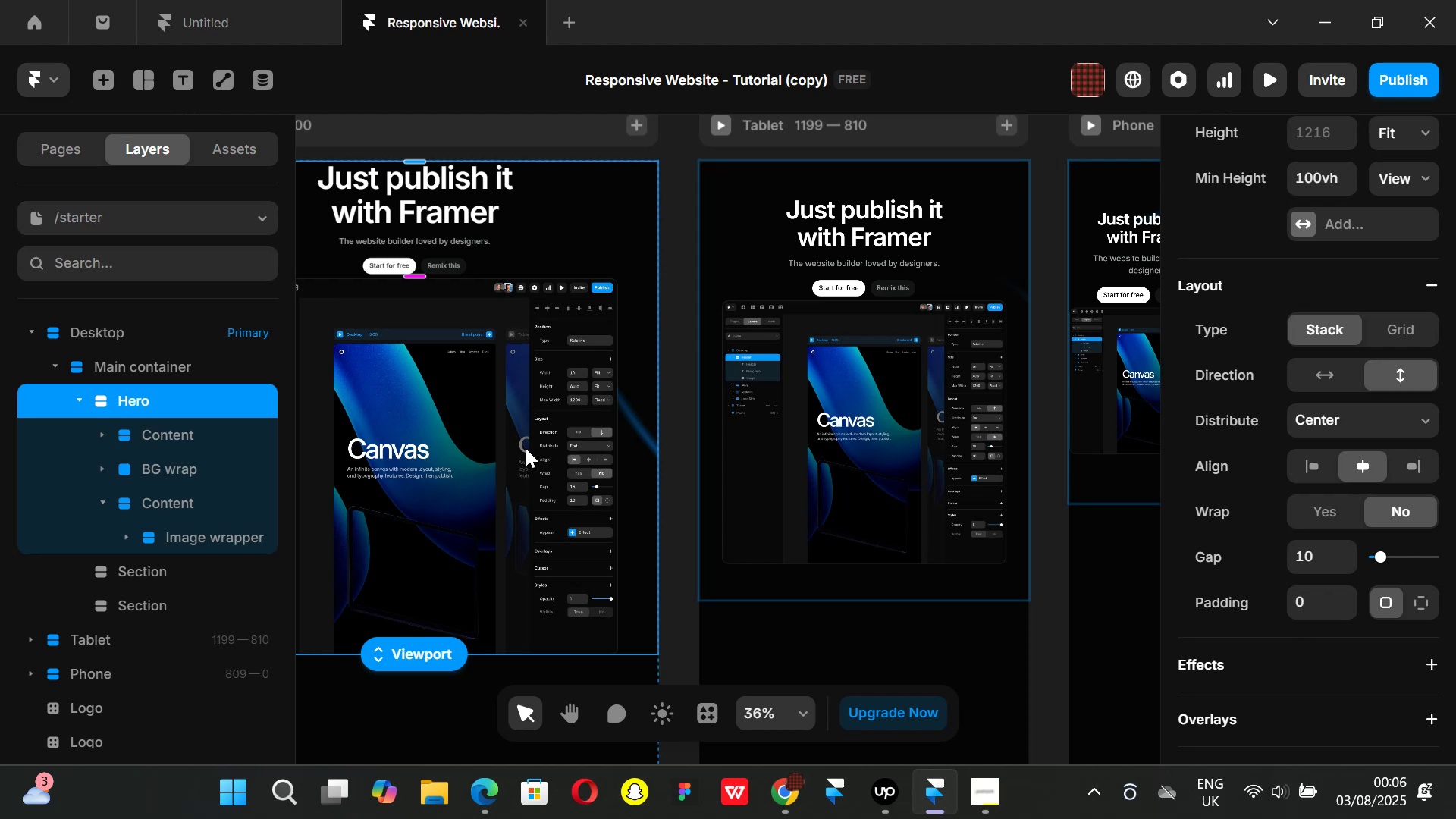 
scroll: coordinate [526, 448], scroll_direction: down, amount: 1.0
 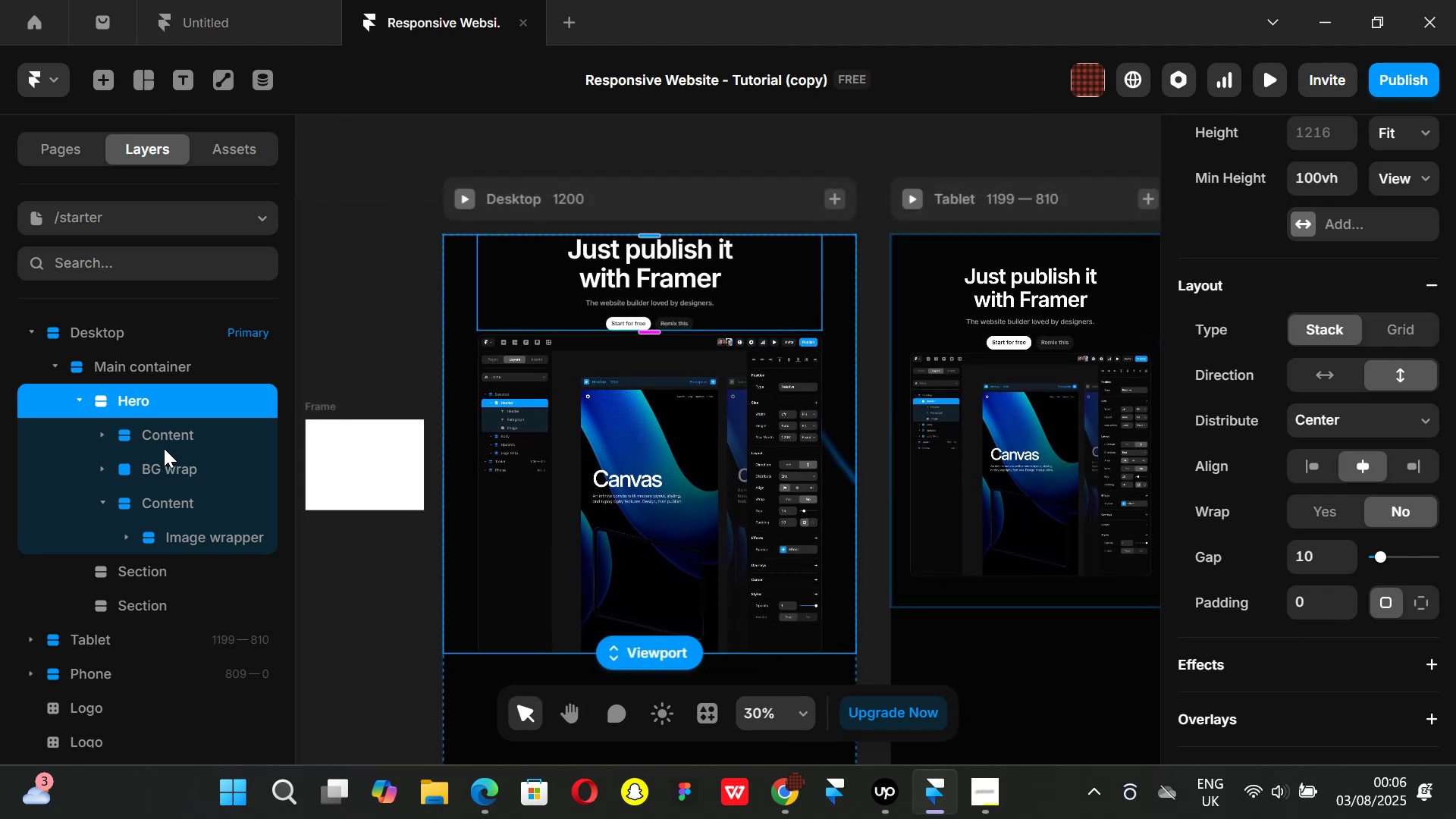 
wait(7.34)
 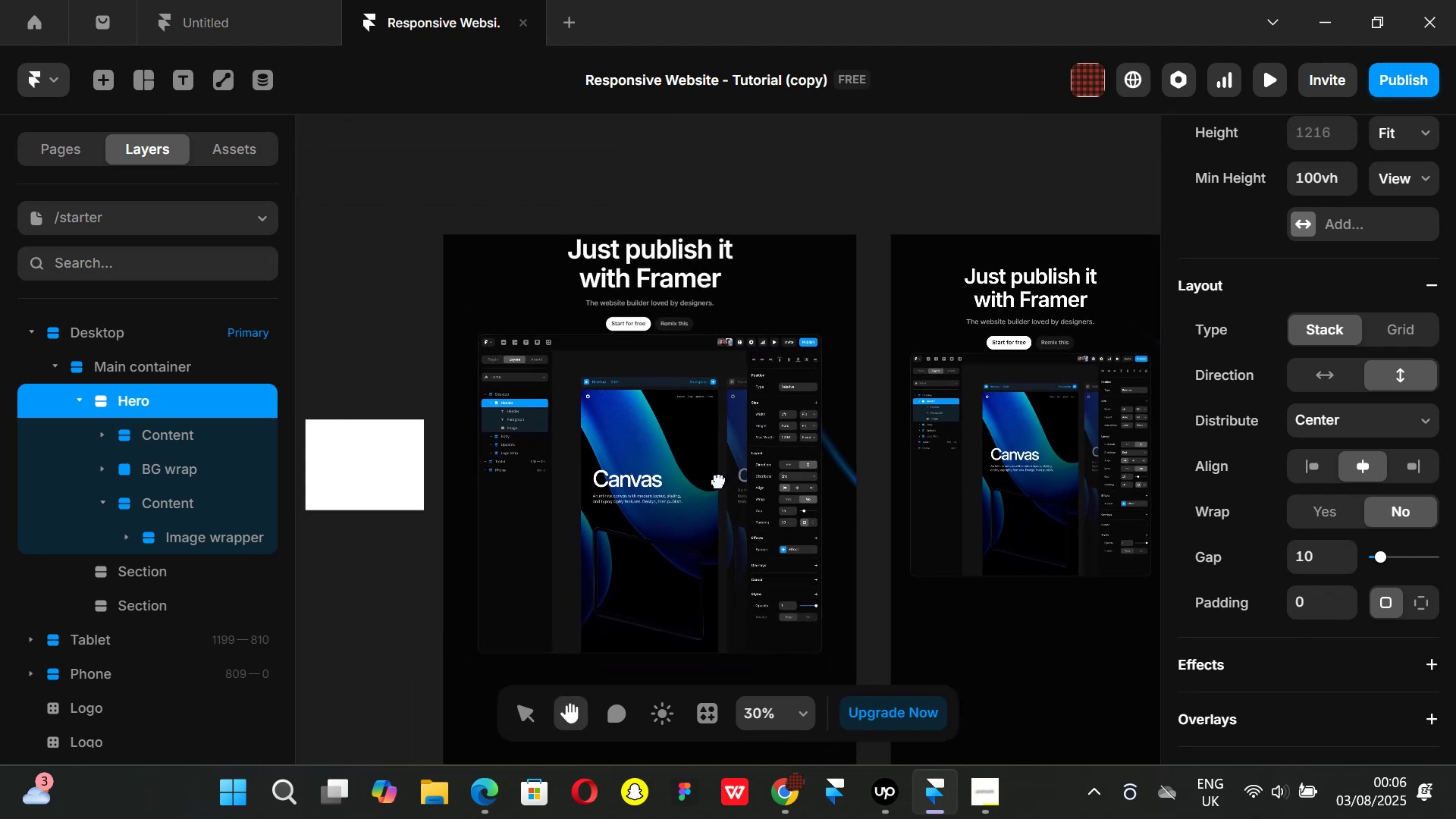 
left_click([173, 499])
 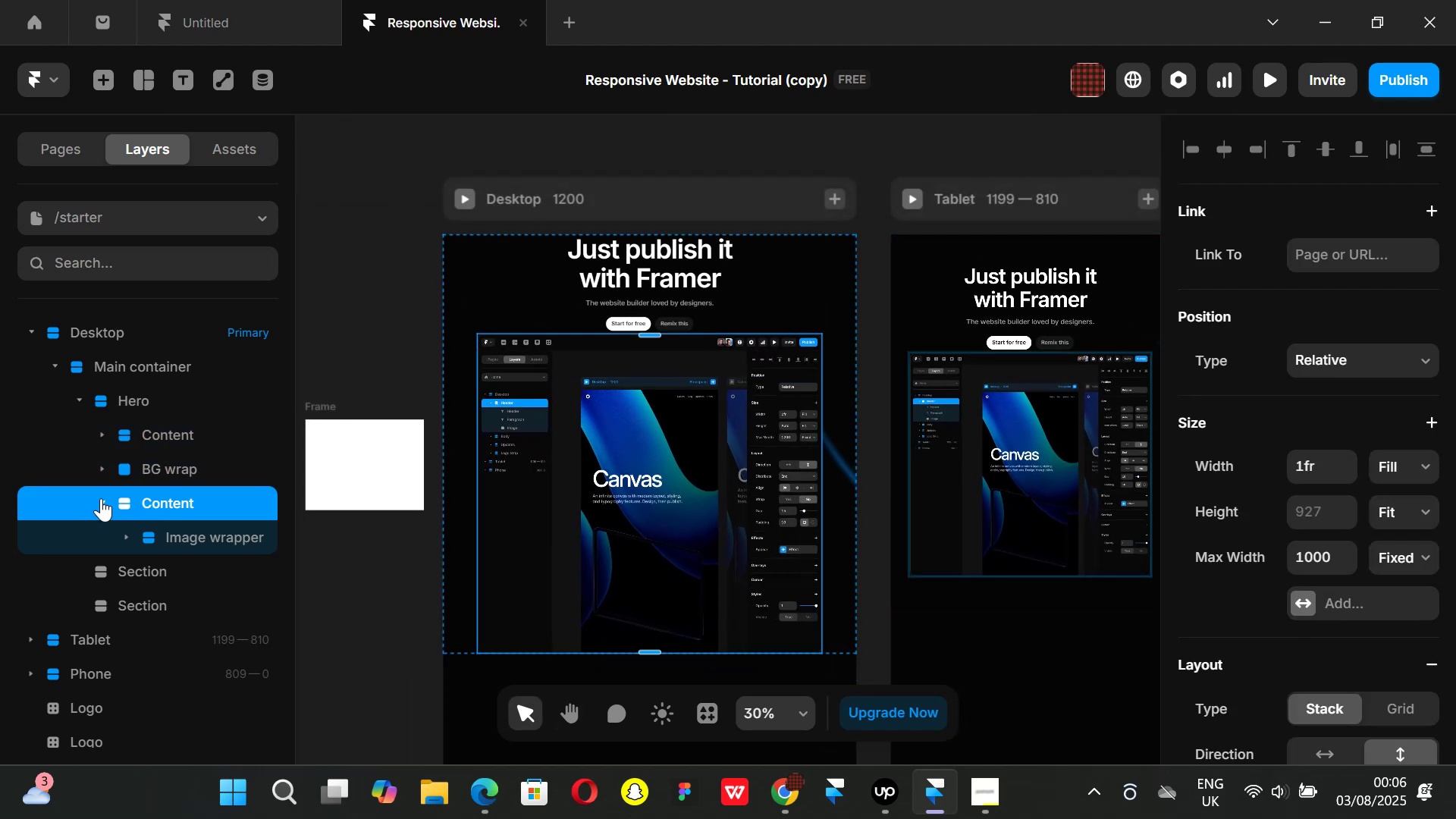 
left_click([102, 498])
 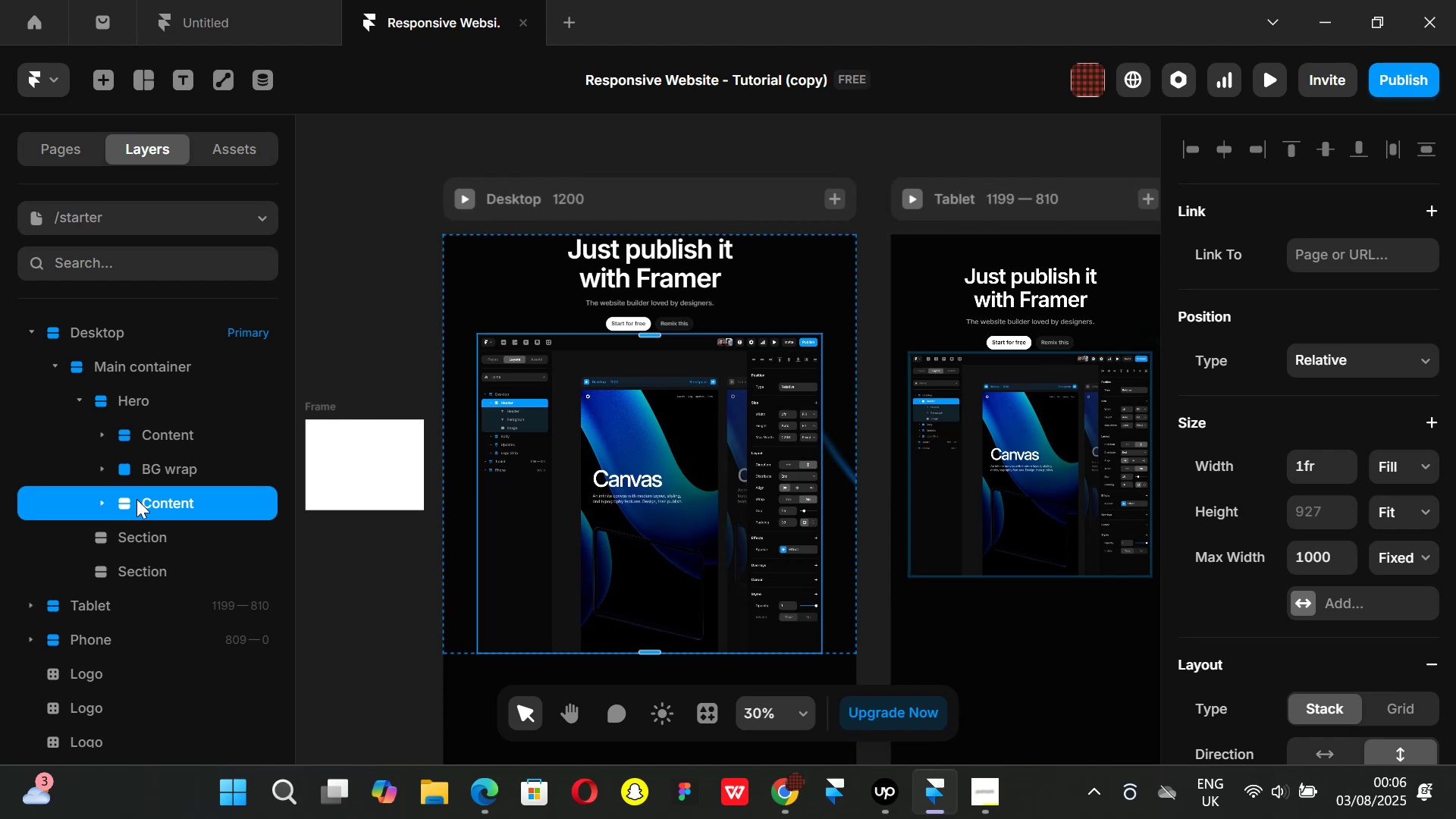 
left_click_drag(start_coordinate=[147, 500], to_coordinate=[146, 457])
 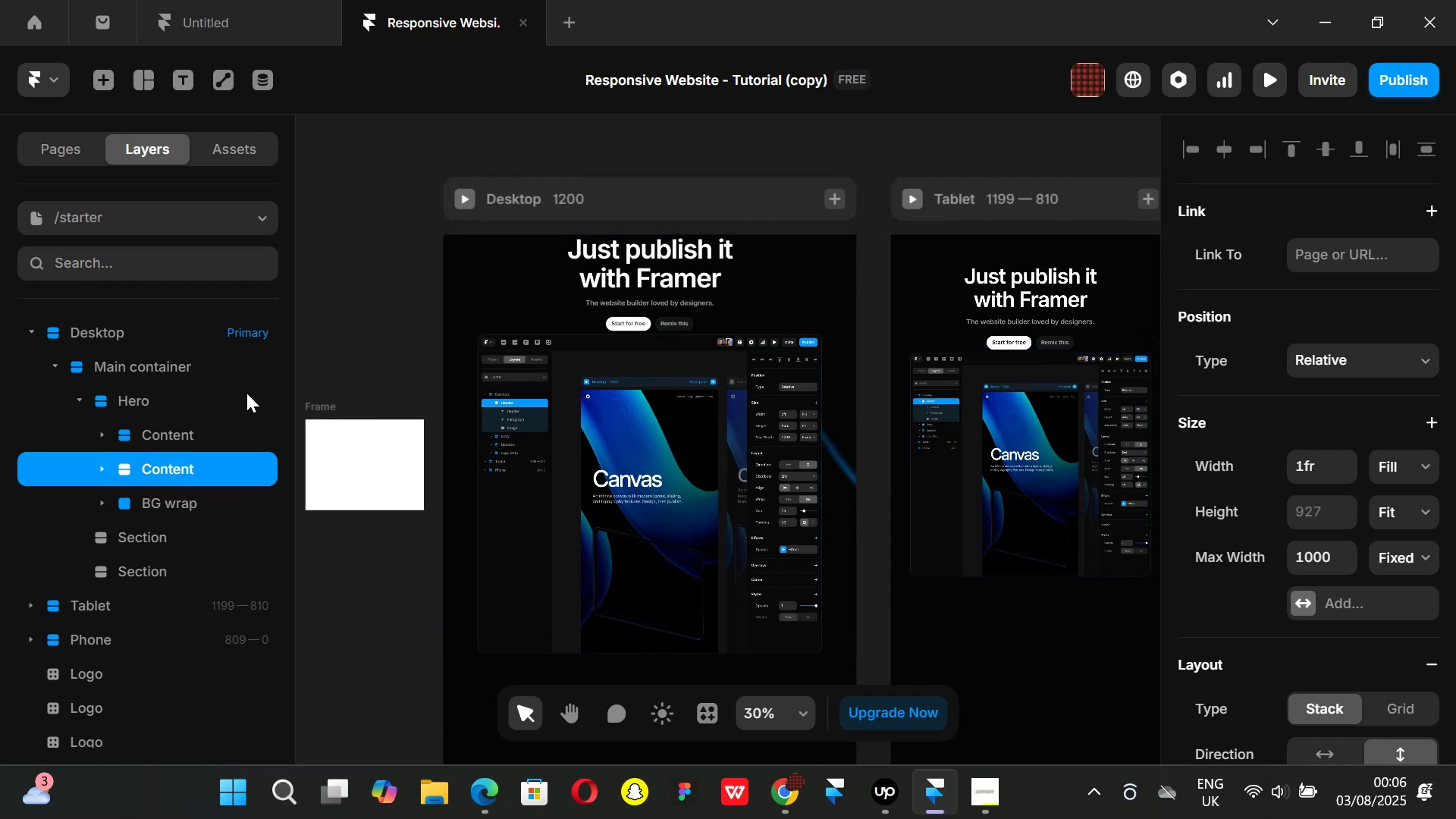 
left_click([157, 398])
 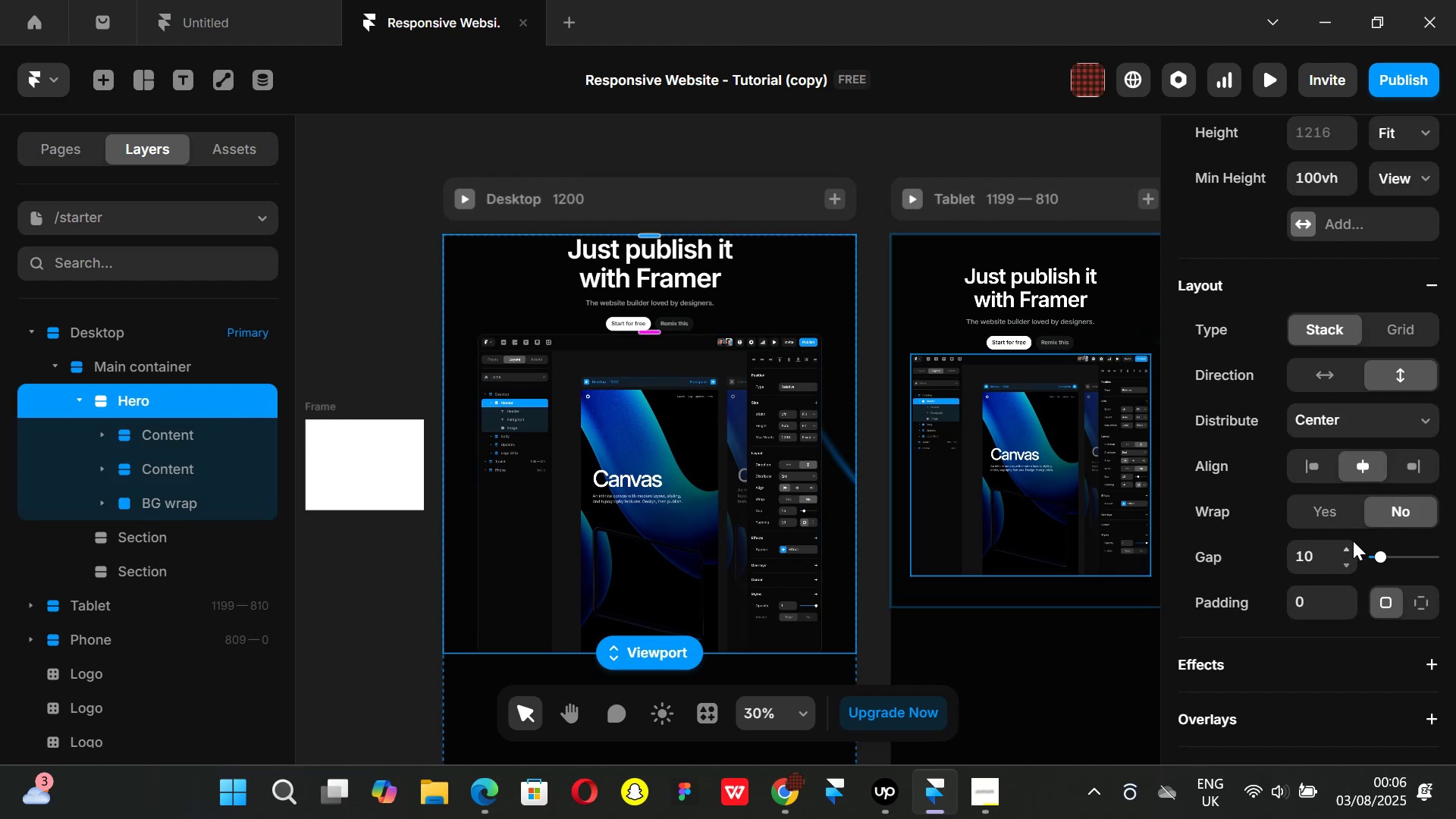 
left_click([1317, 565])
 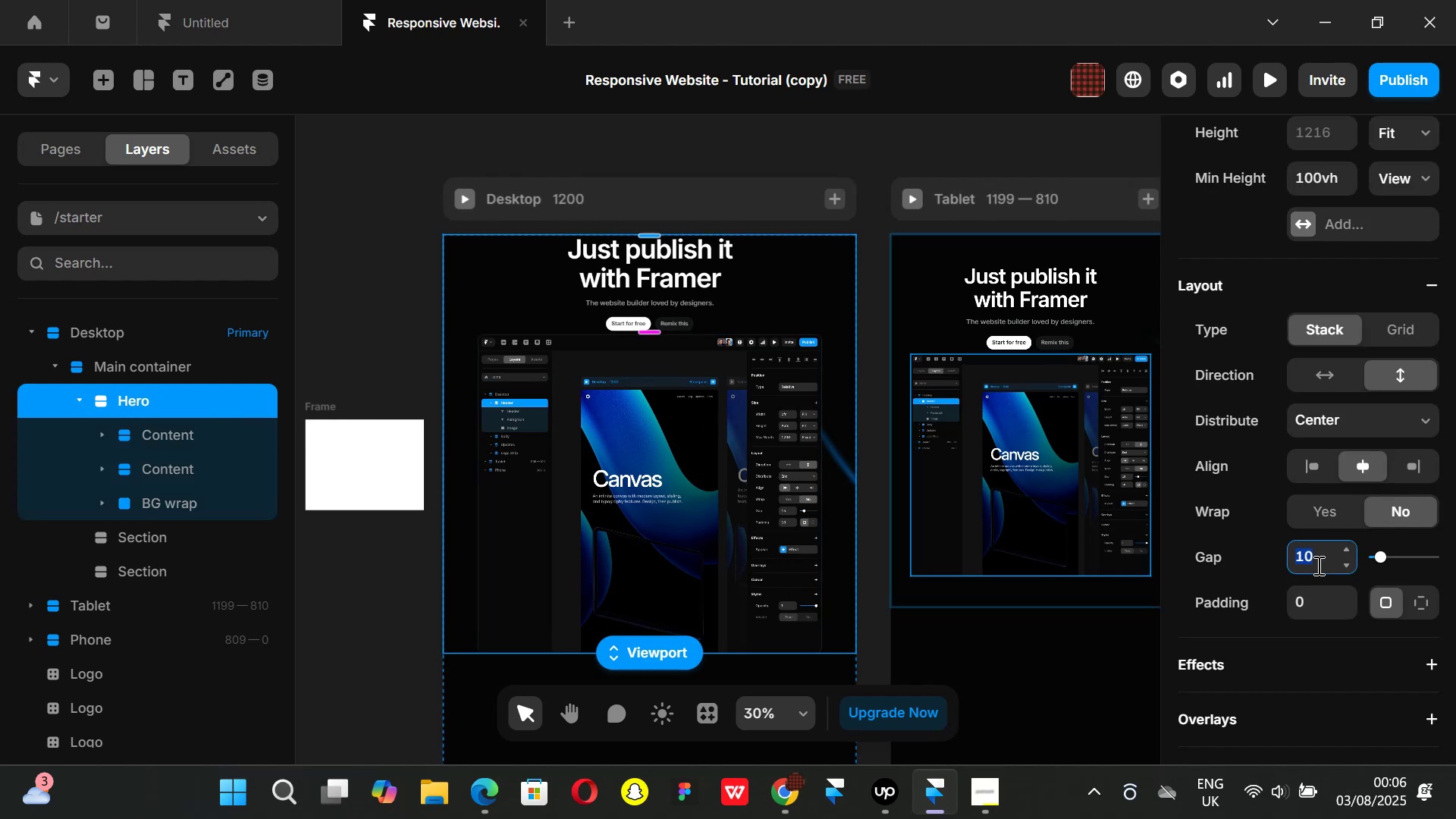 
type(60)
 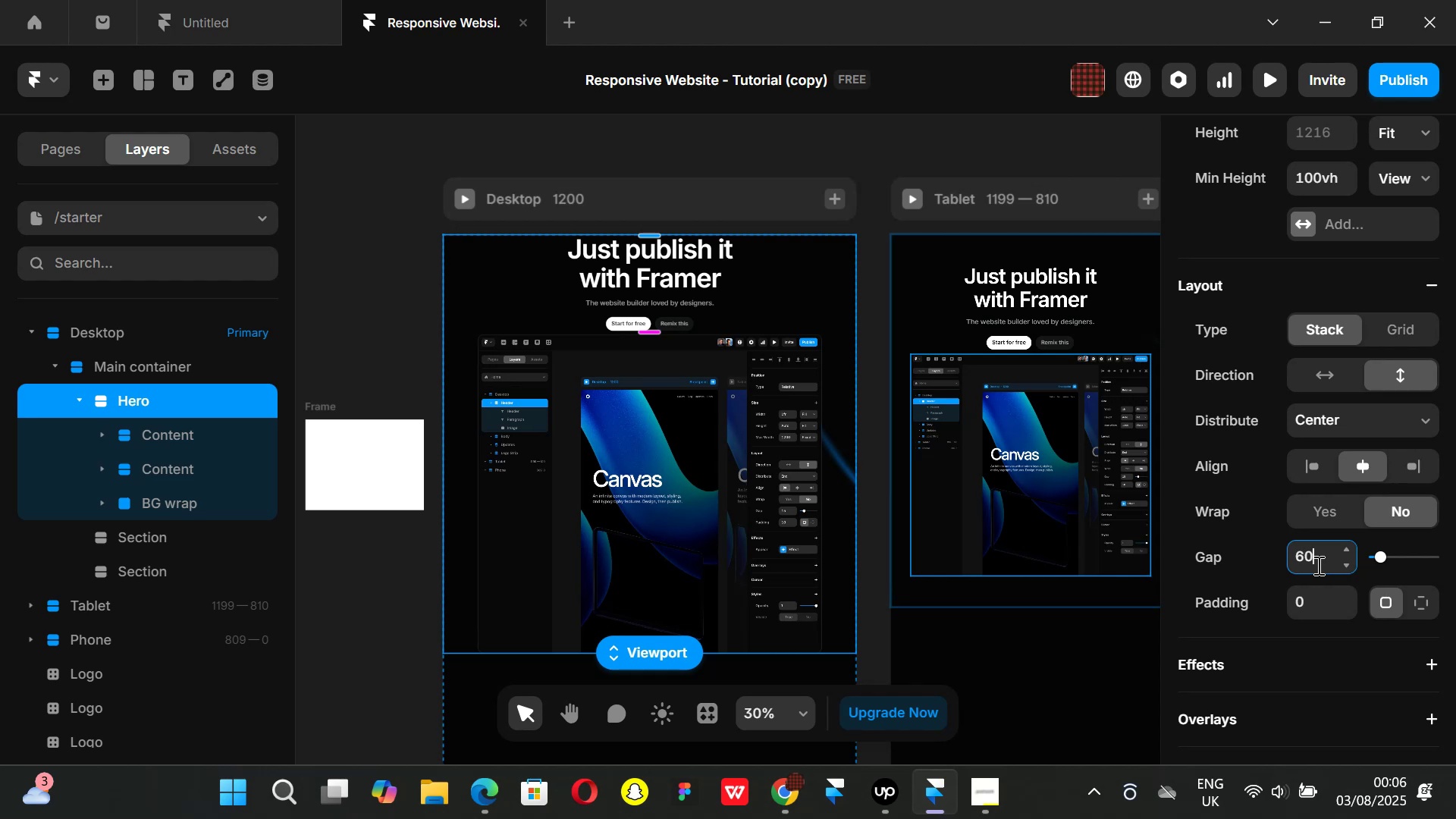 
key(Enter)
 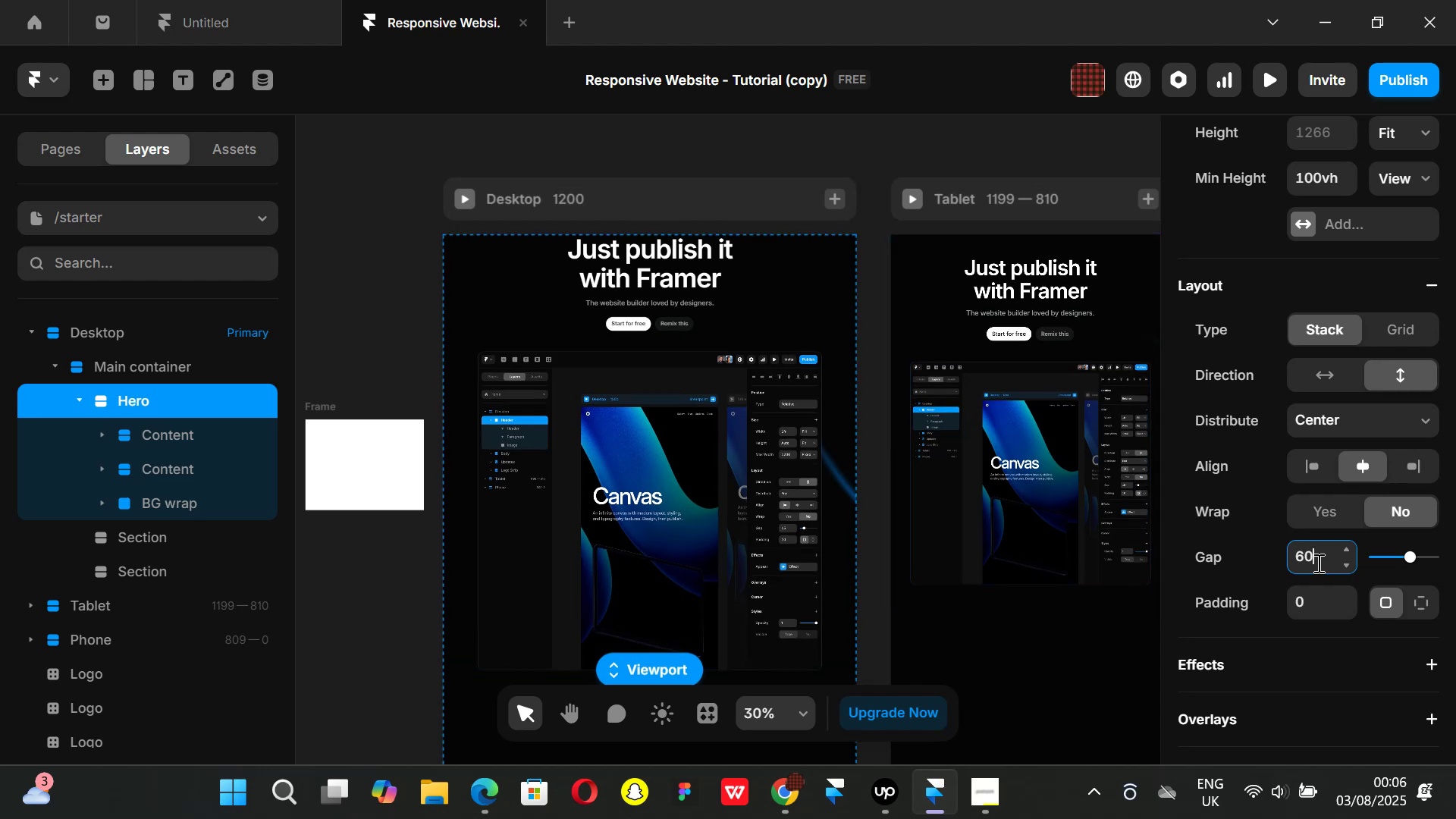 
key(Backspace)
 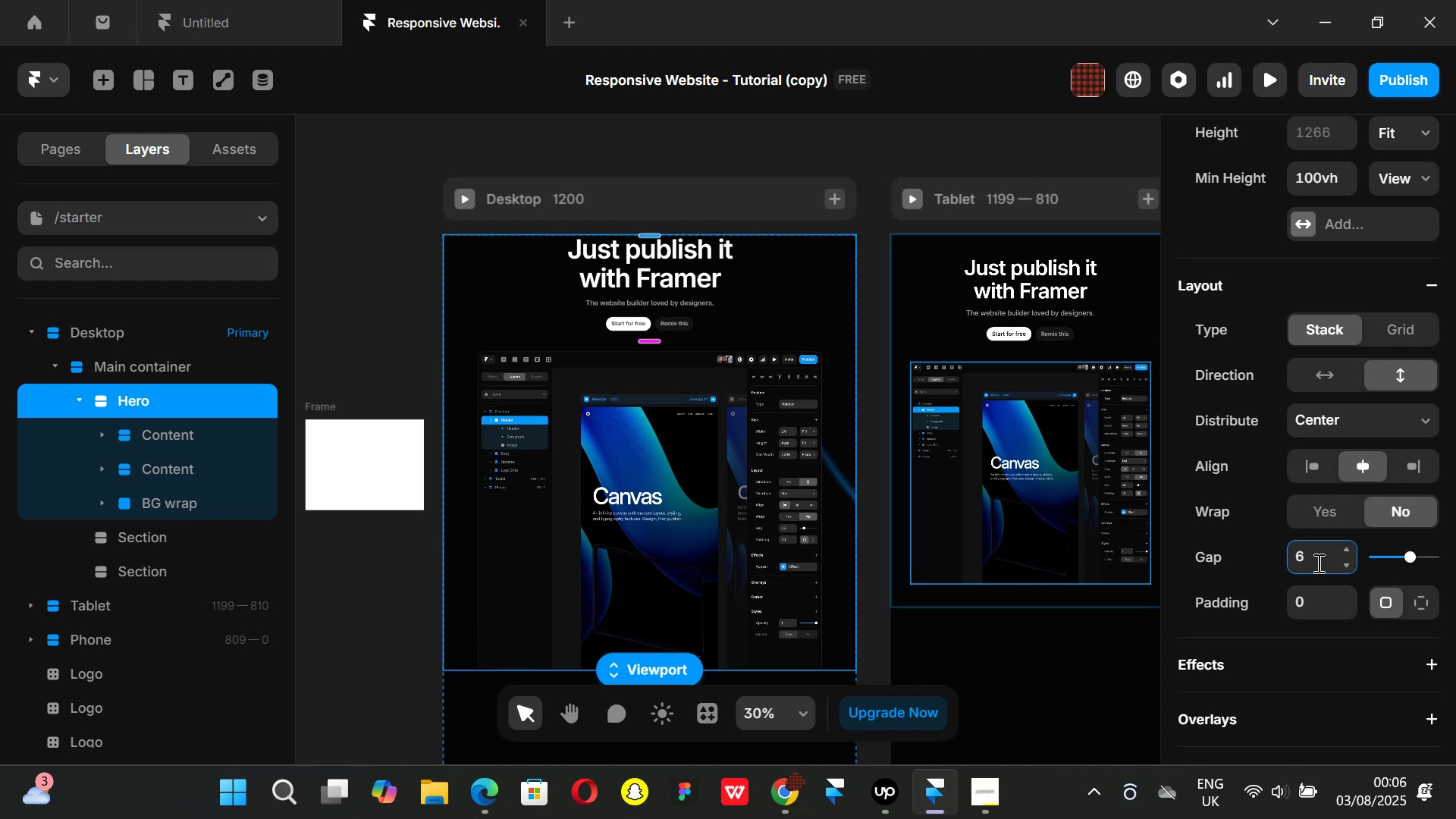 
key(4)
 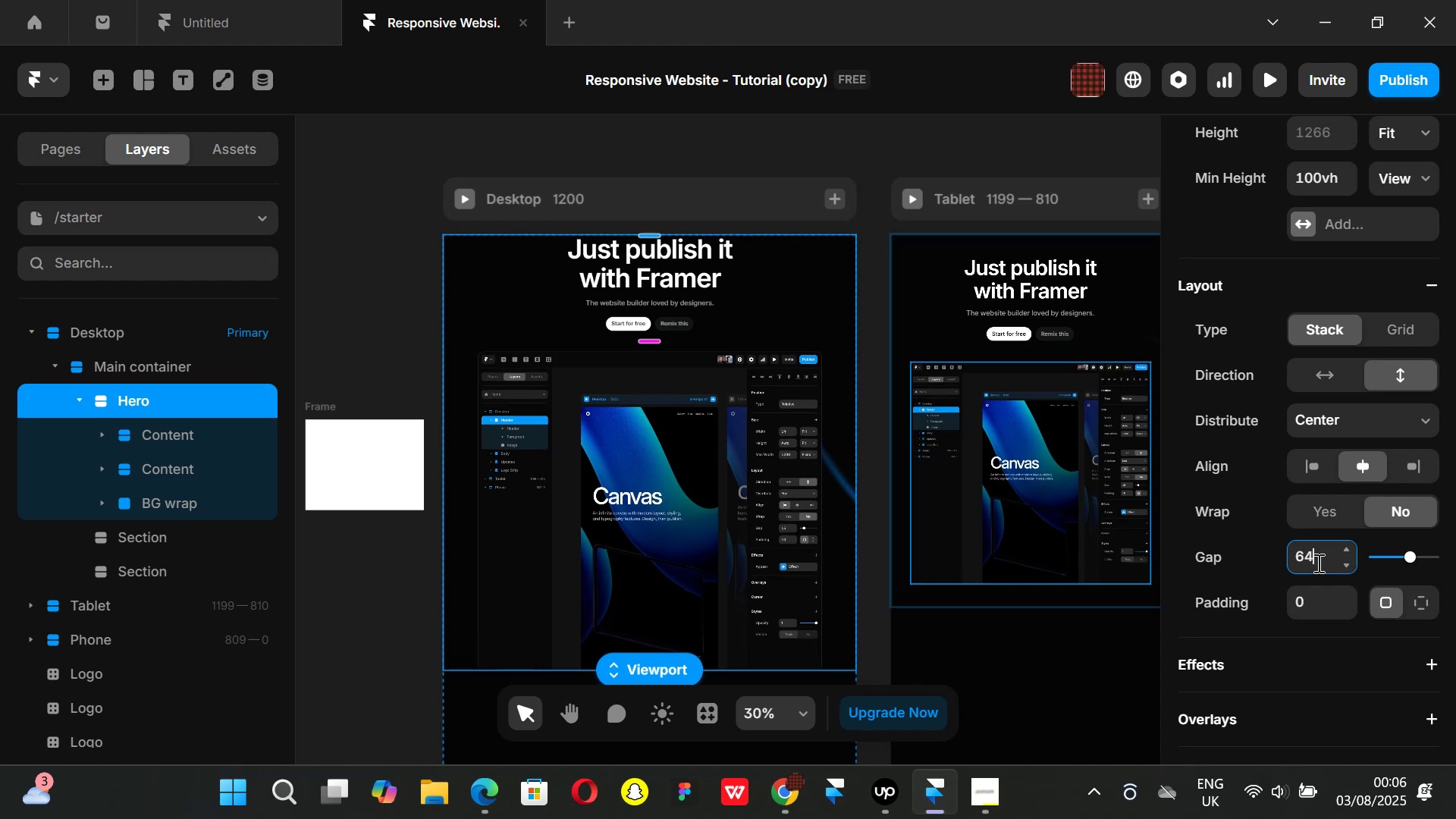 
key(Enter)
 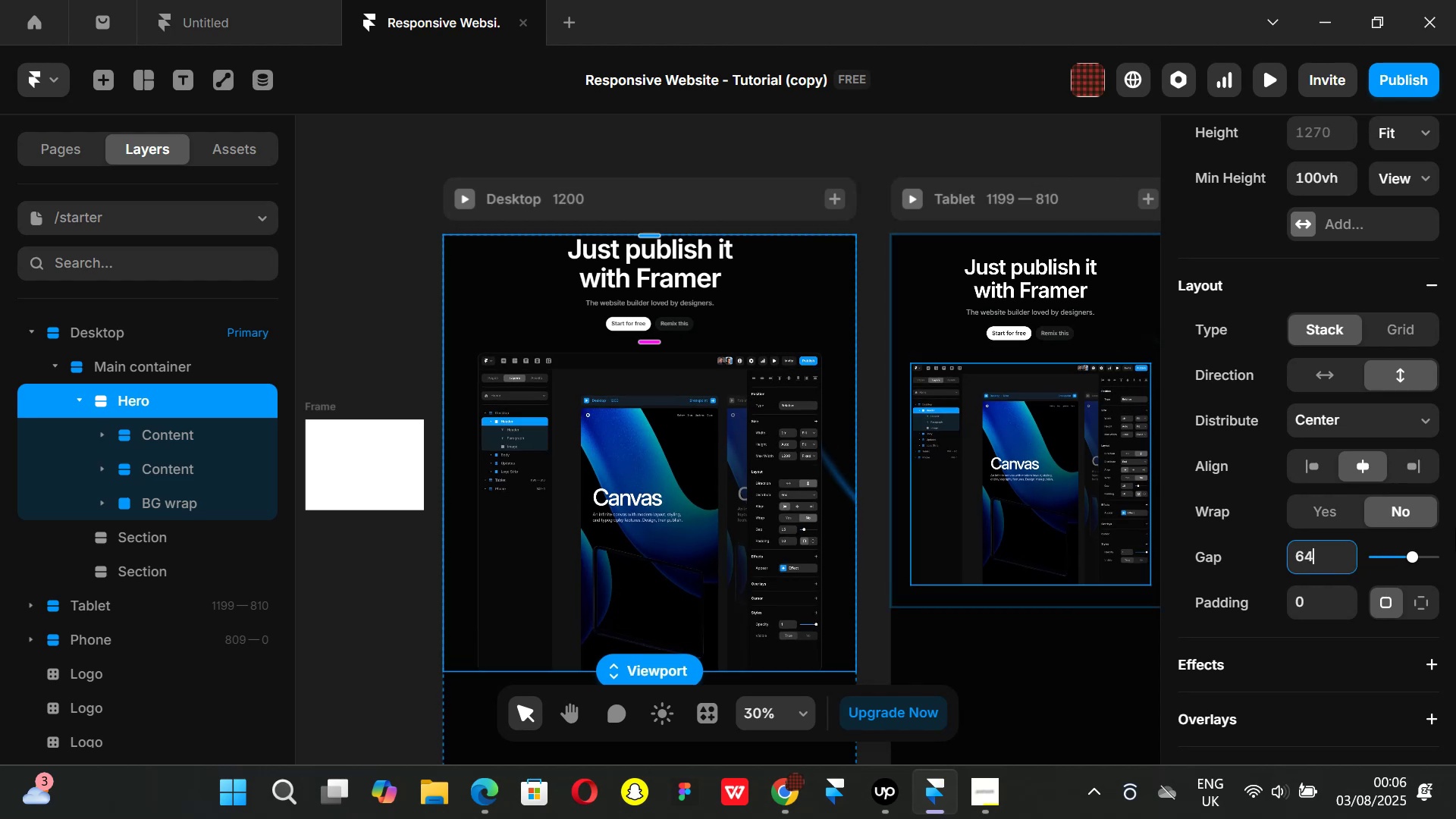 
left_click([1425, 414])
 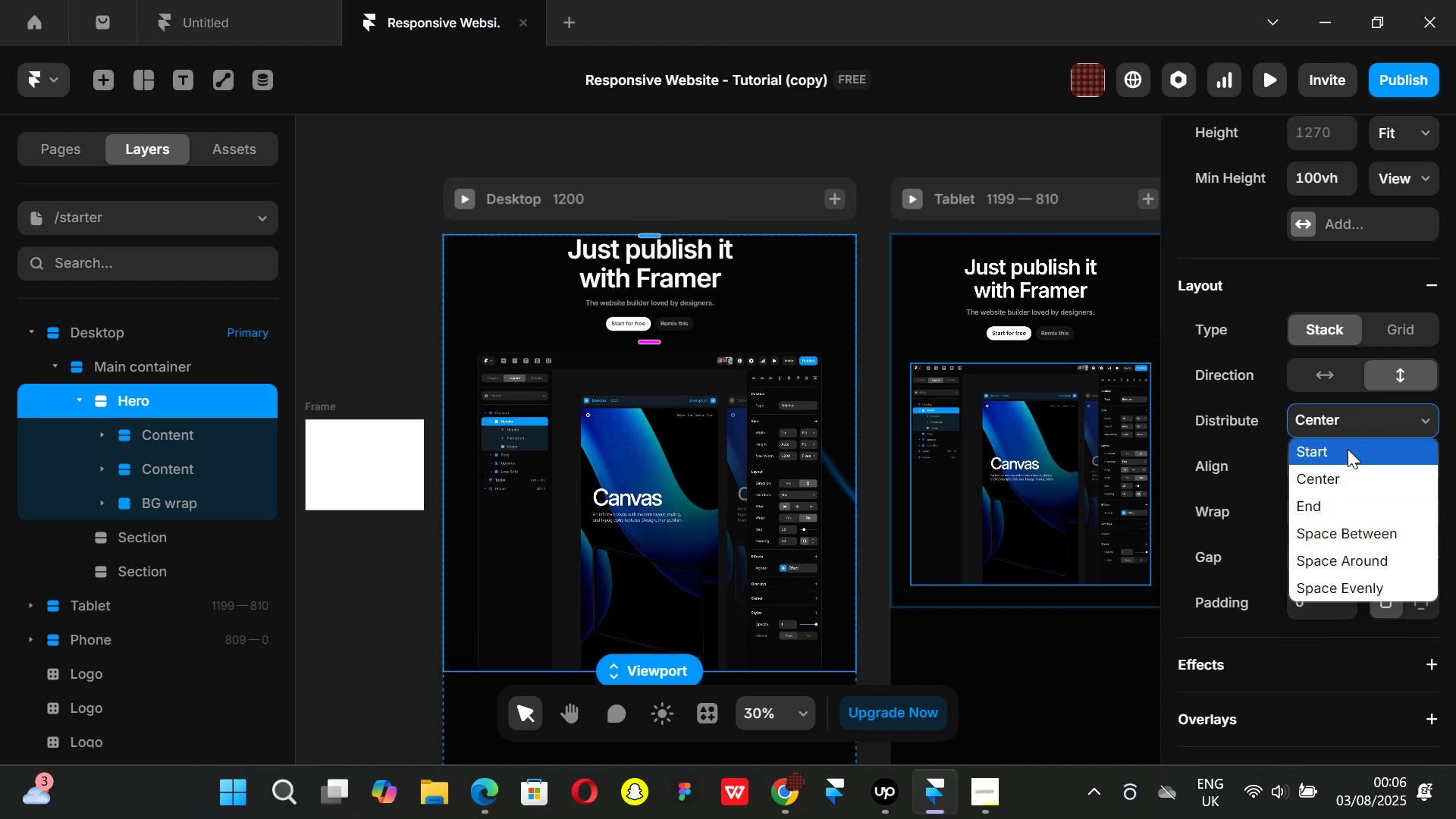 
left_click([1348, 449])
 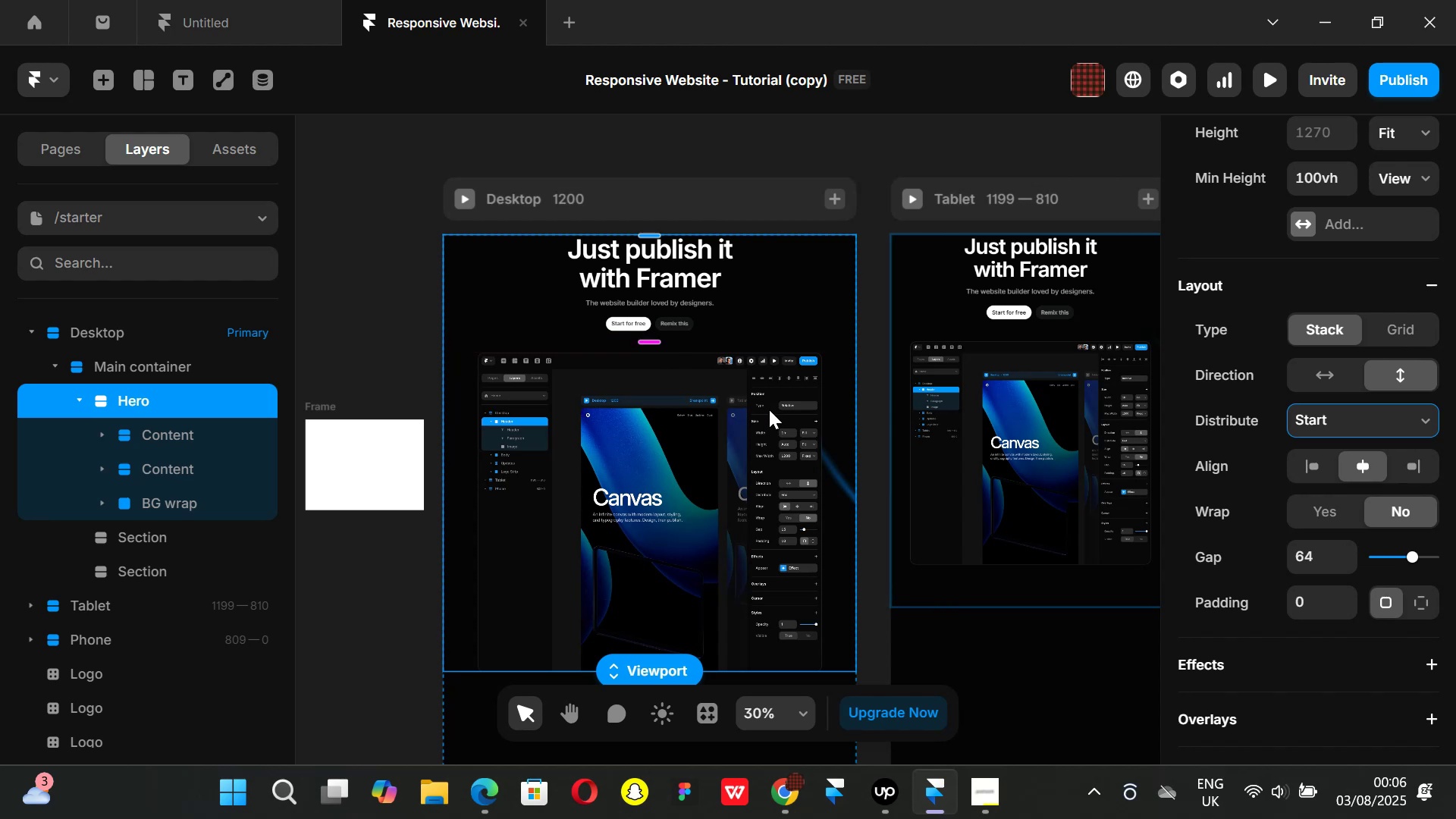 
left_click([1417, 604])
 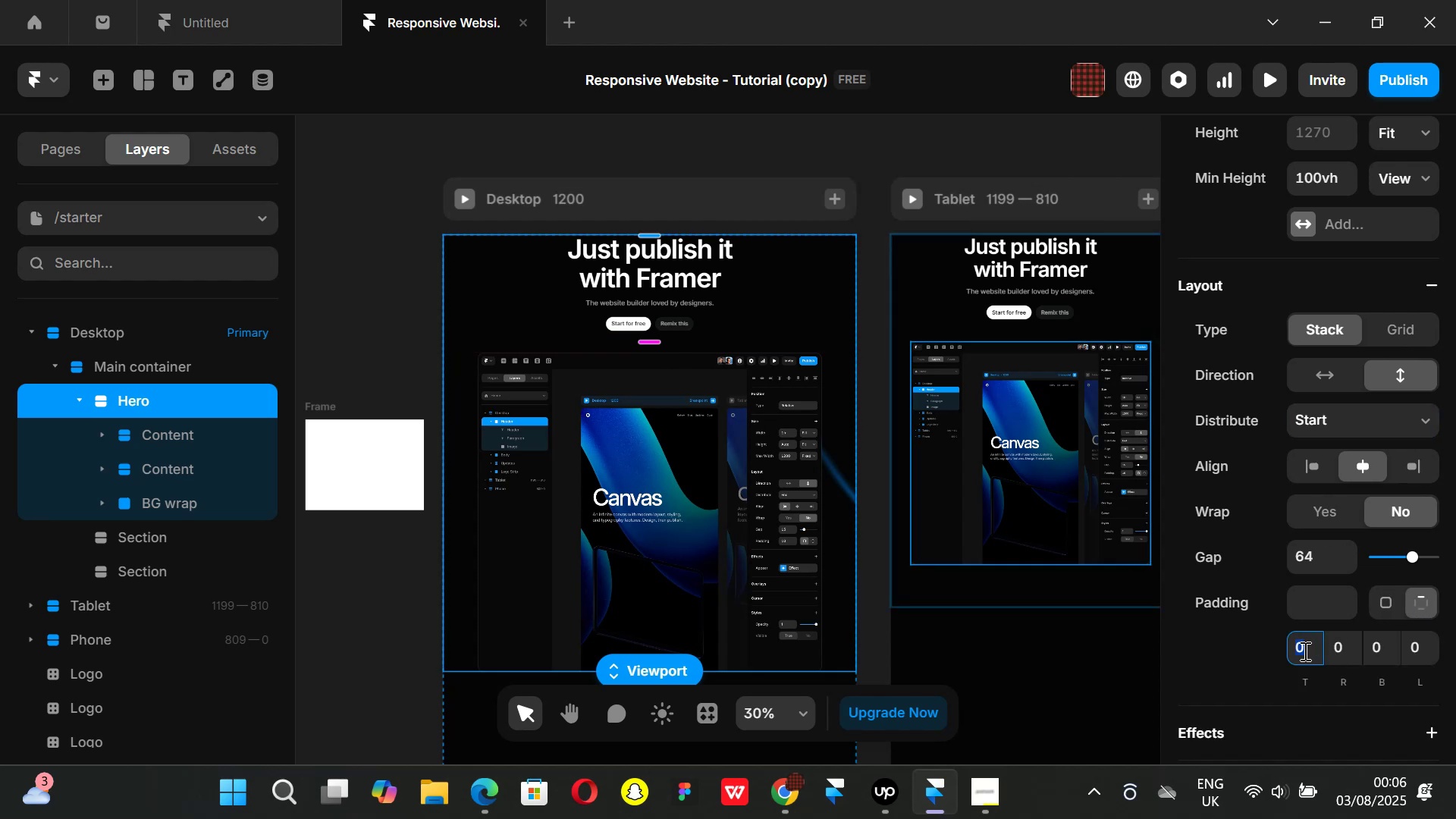 
type(140)
 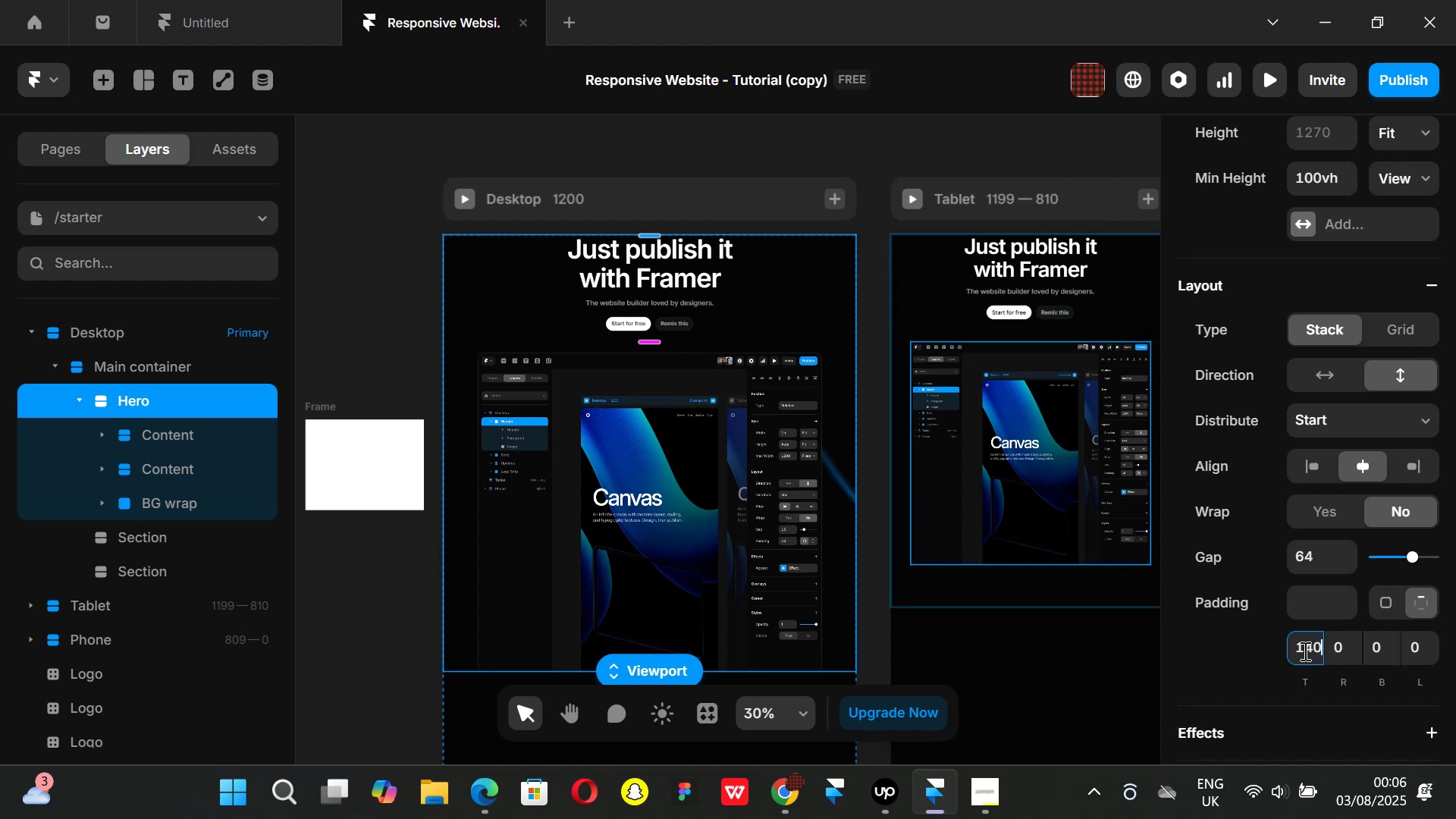 
key(Enter)
 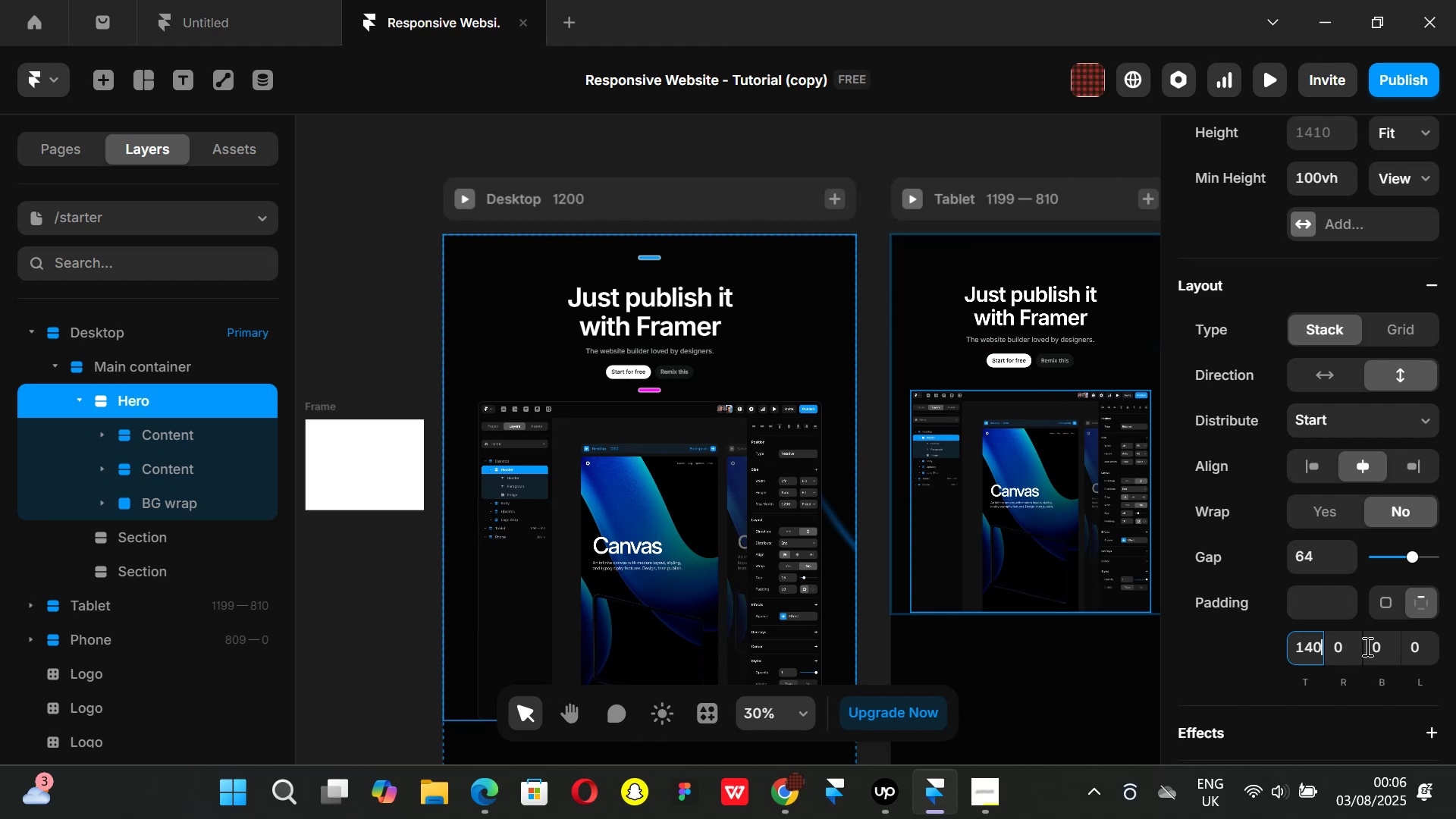 
wait(8.12)
 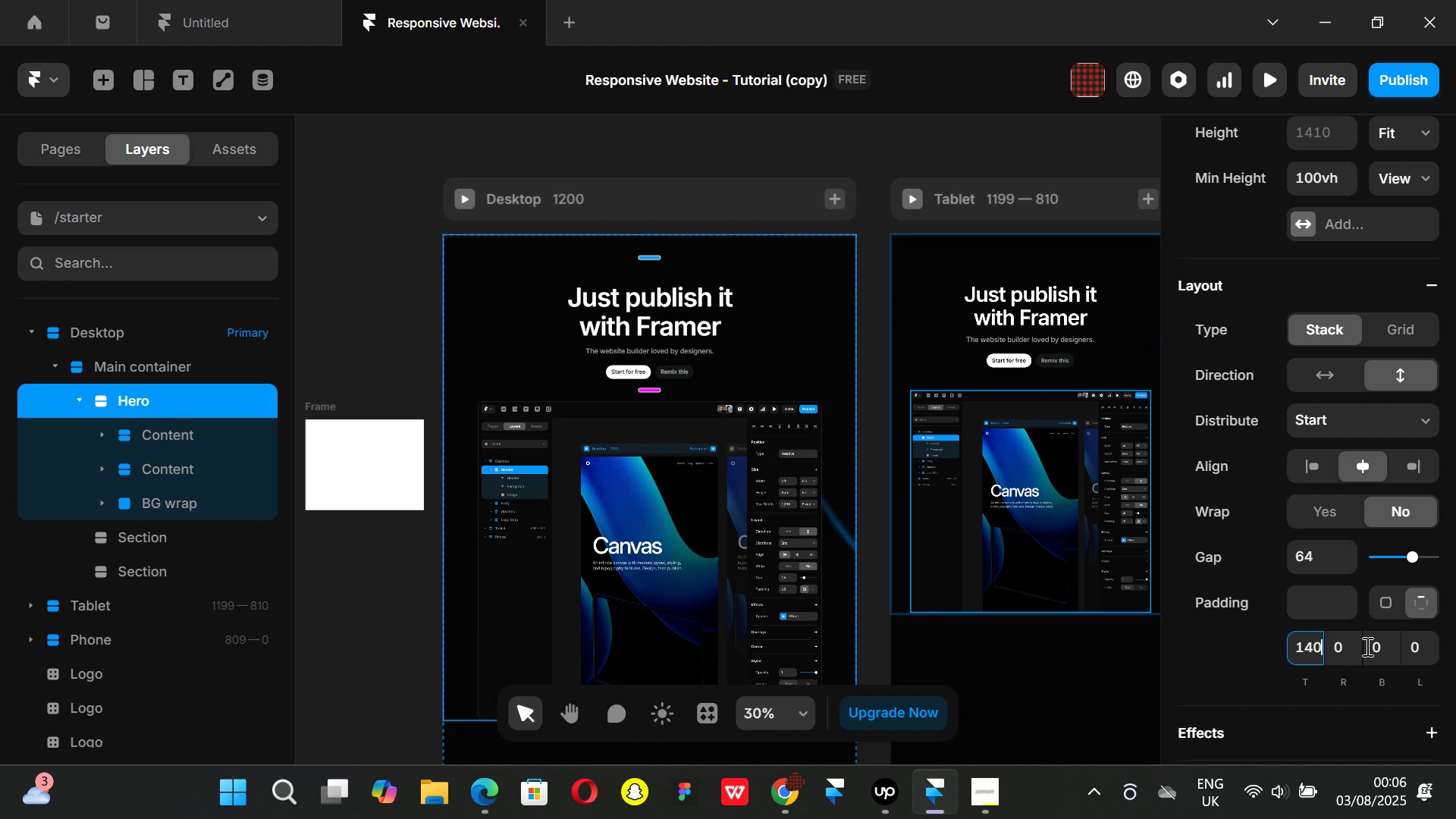 
left_click([1386, 651])
 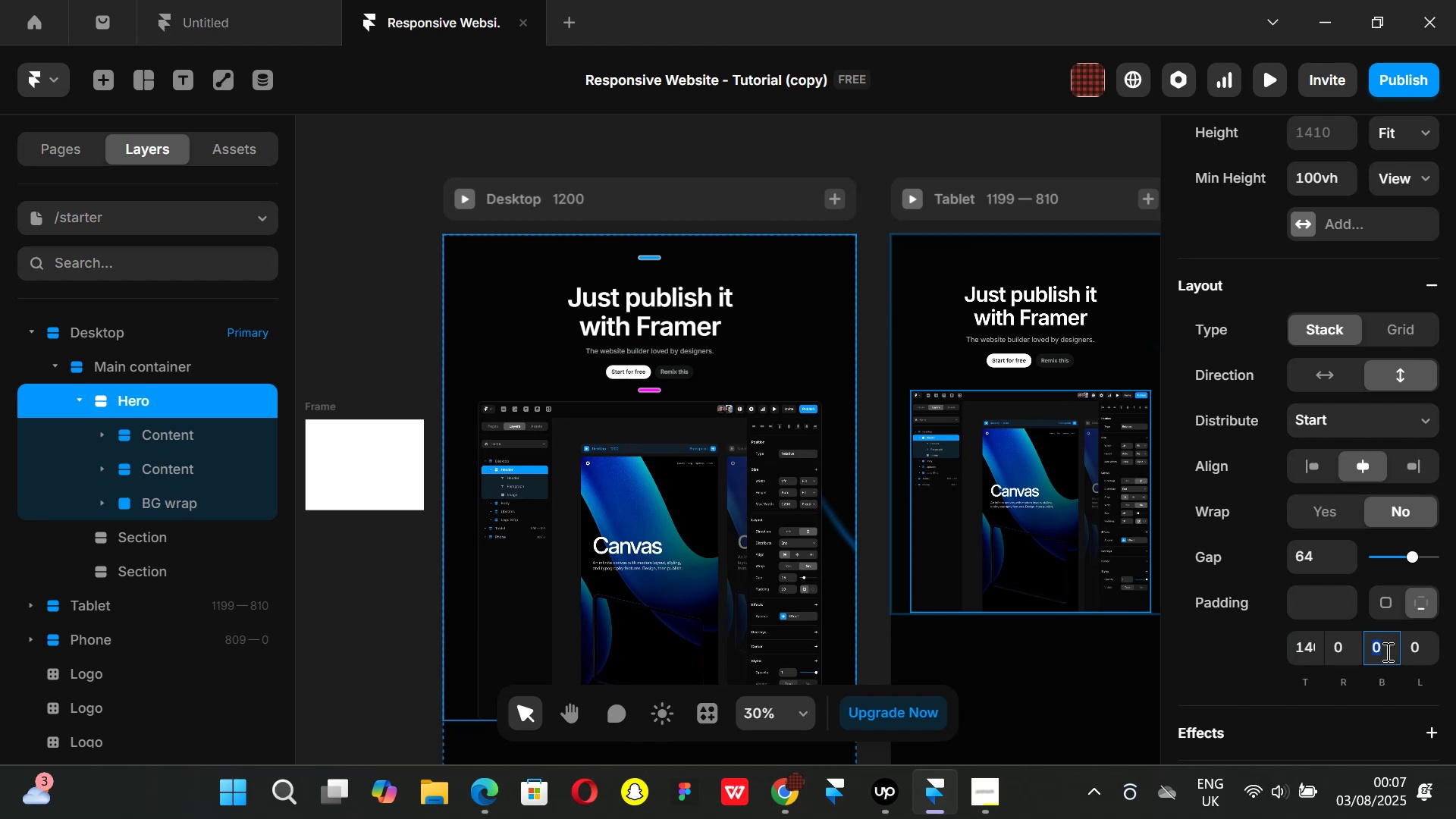 
type(48)
 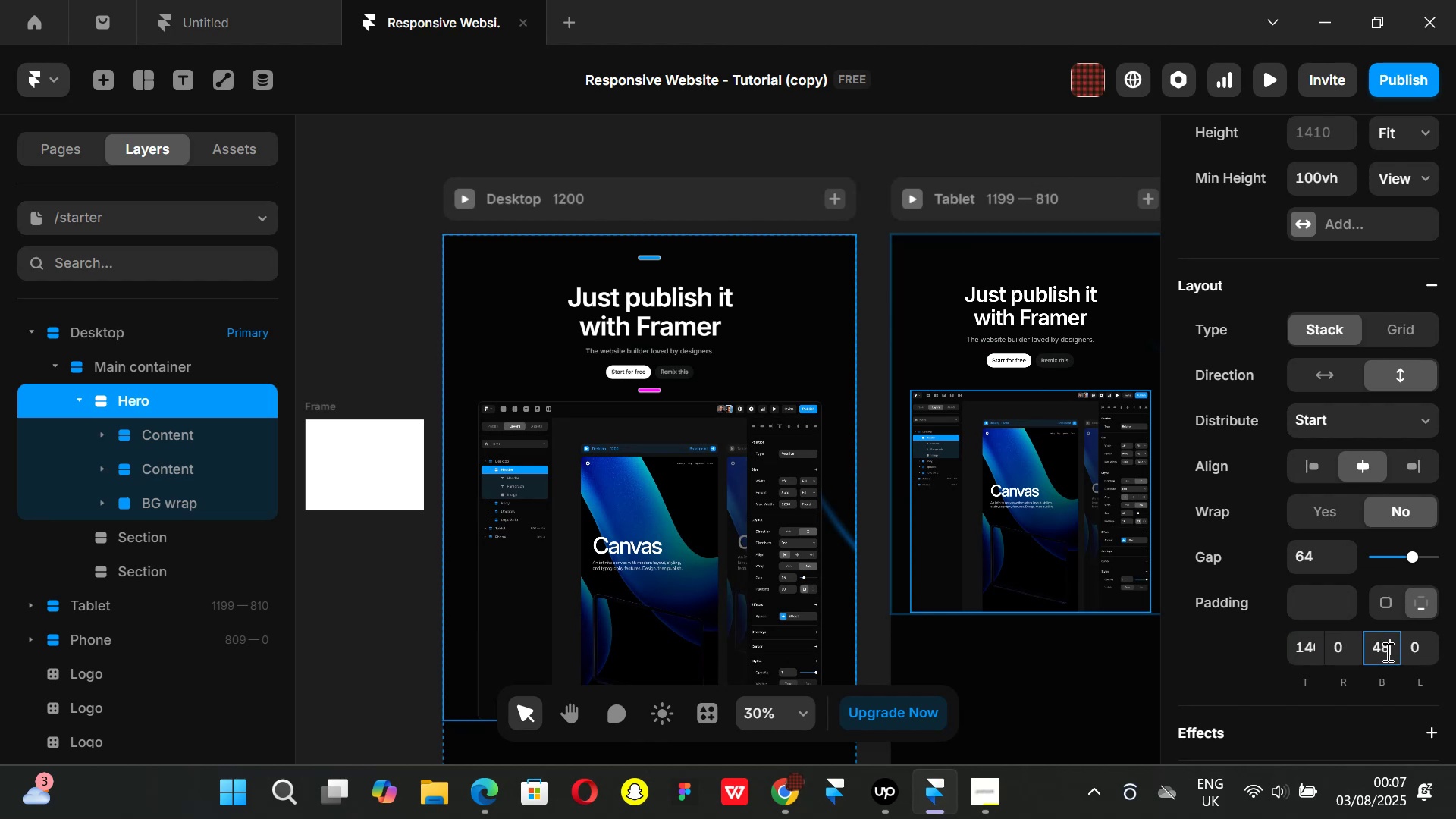 
key(Enter)
 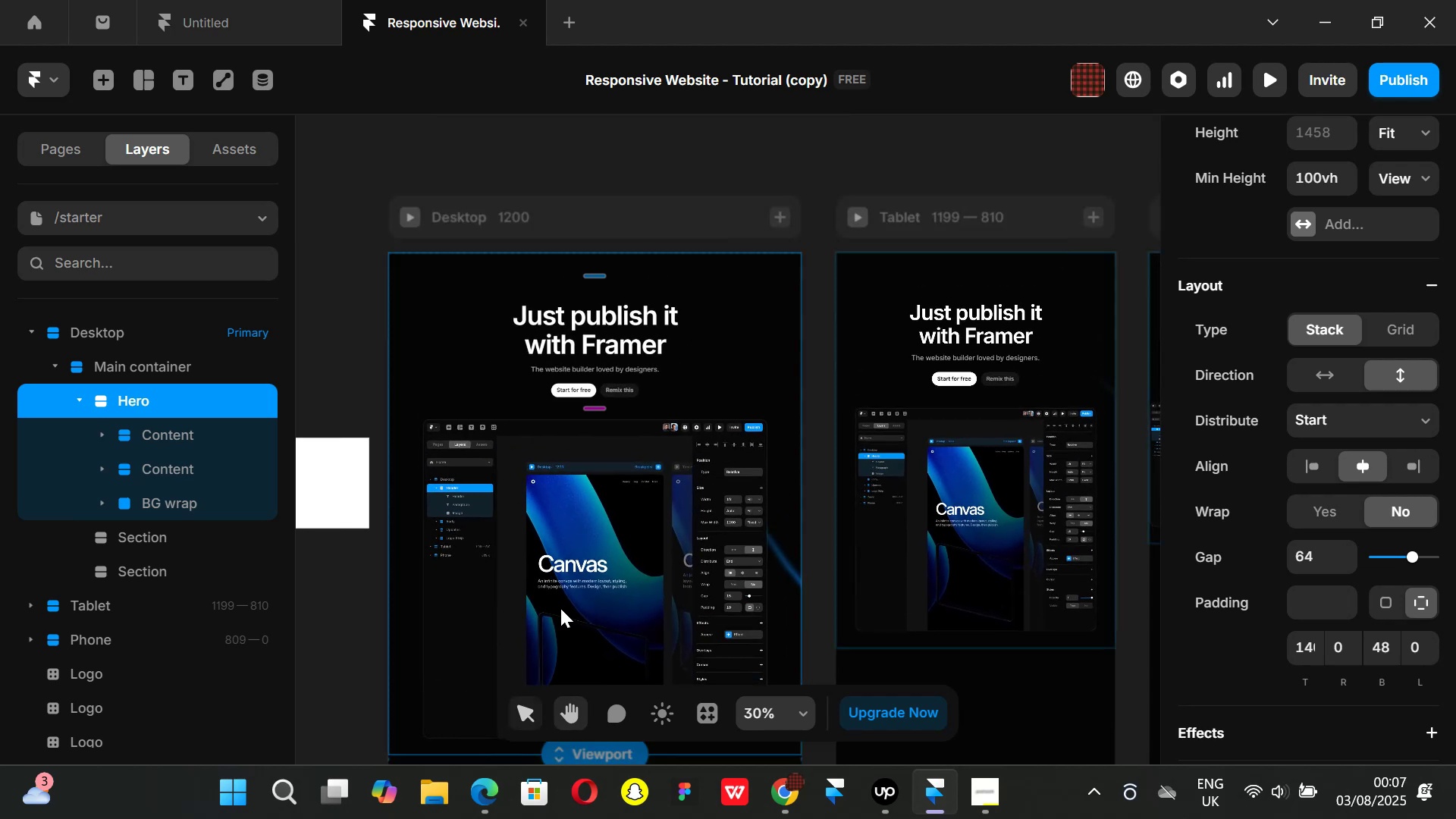 
wait(6.74)
 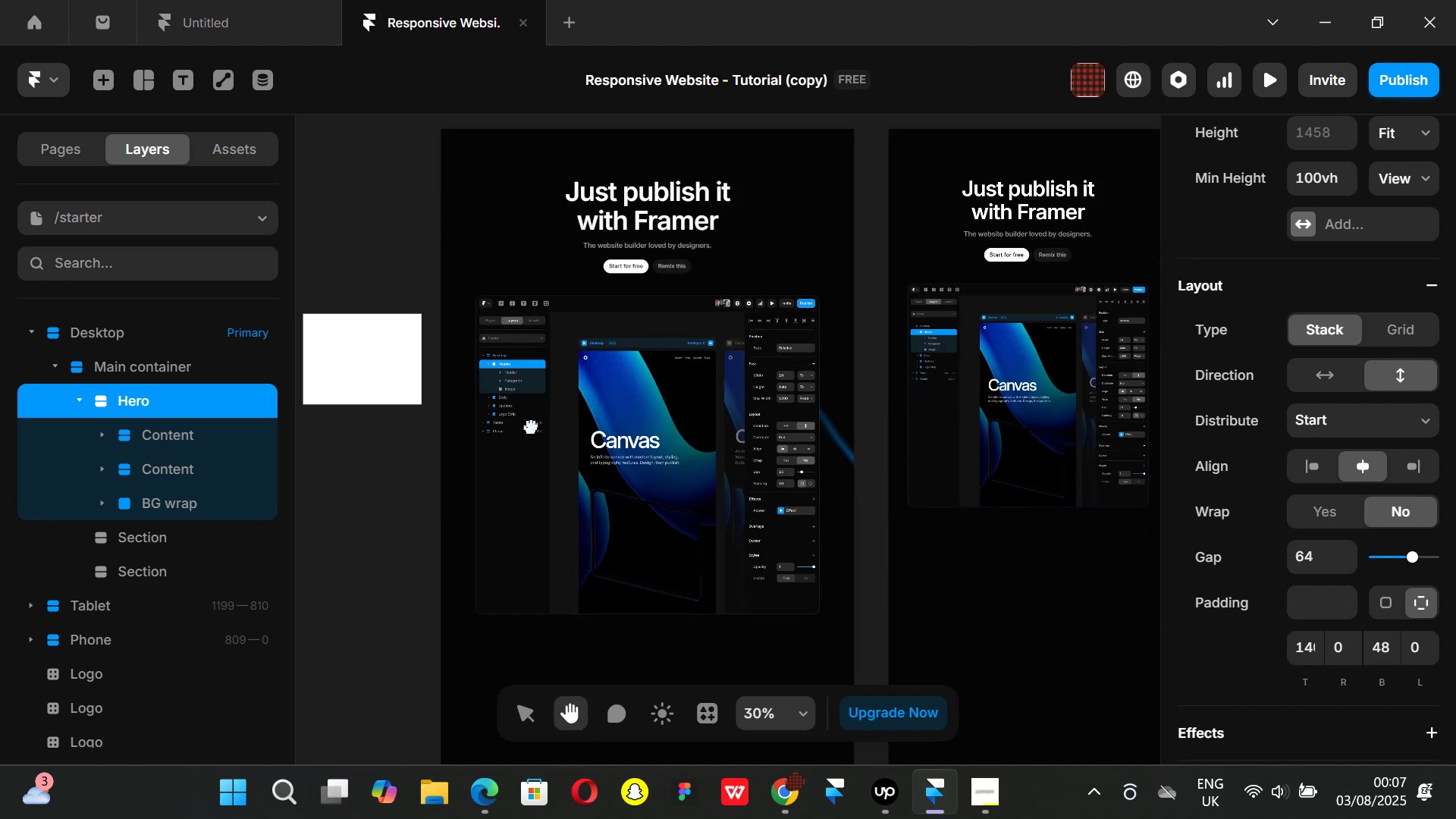 
left_click([1306, 648])
 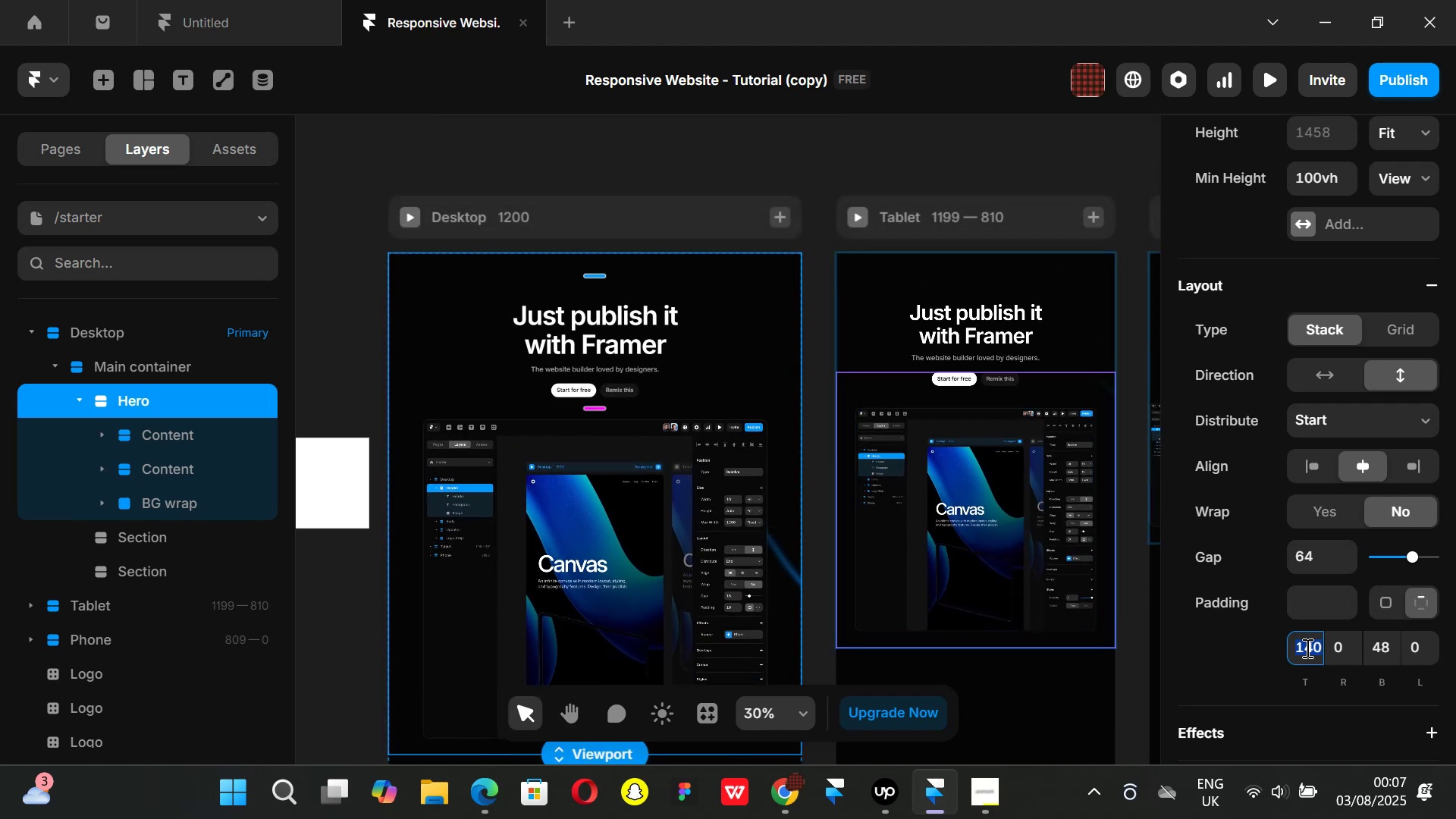 
type(150)
 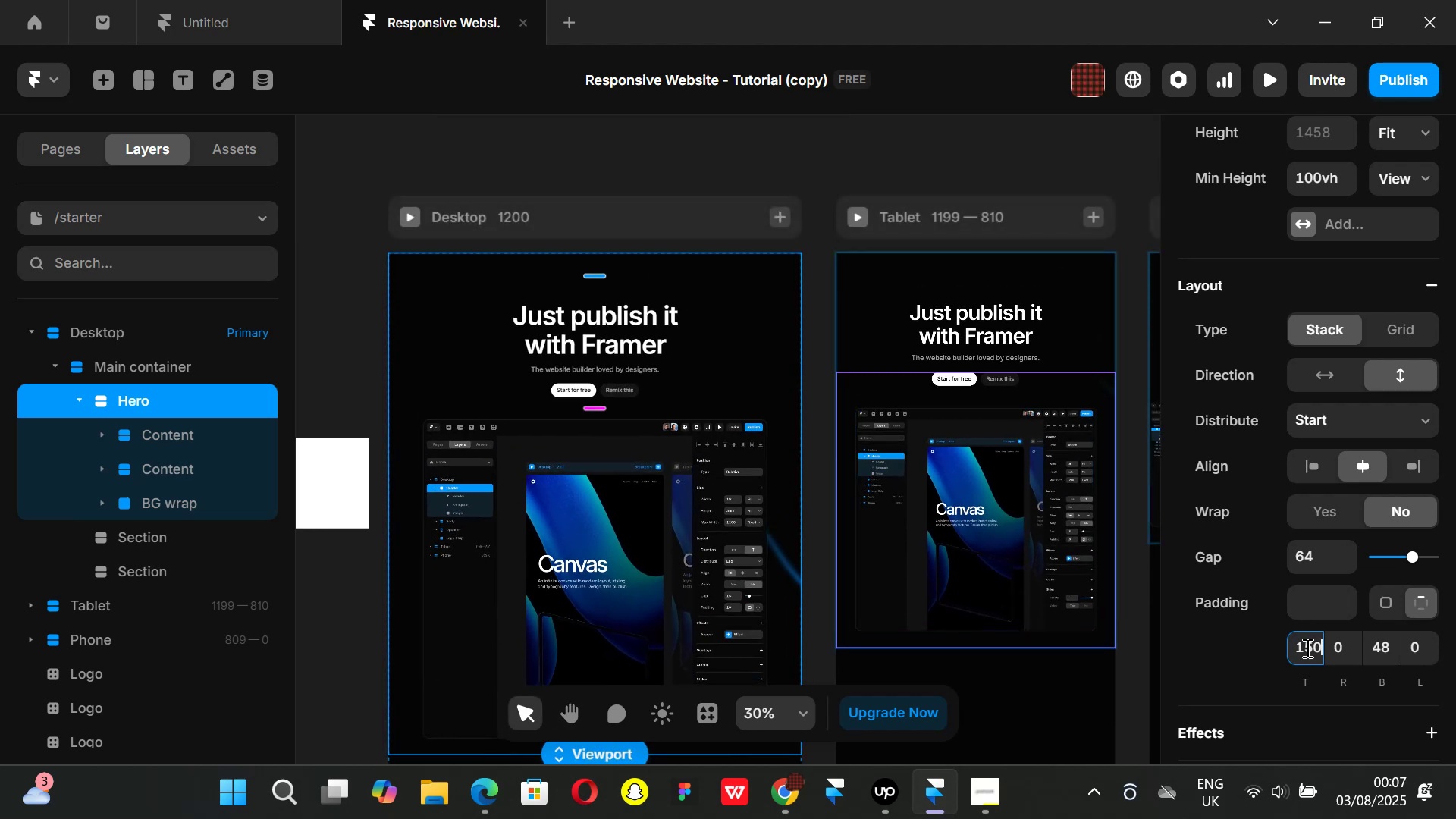 
key(Enter)
 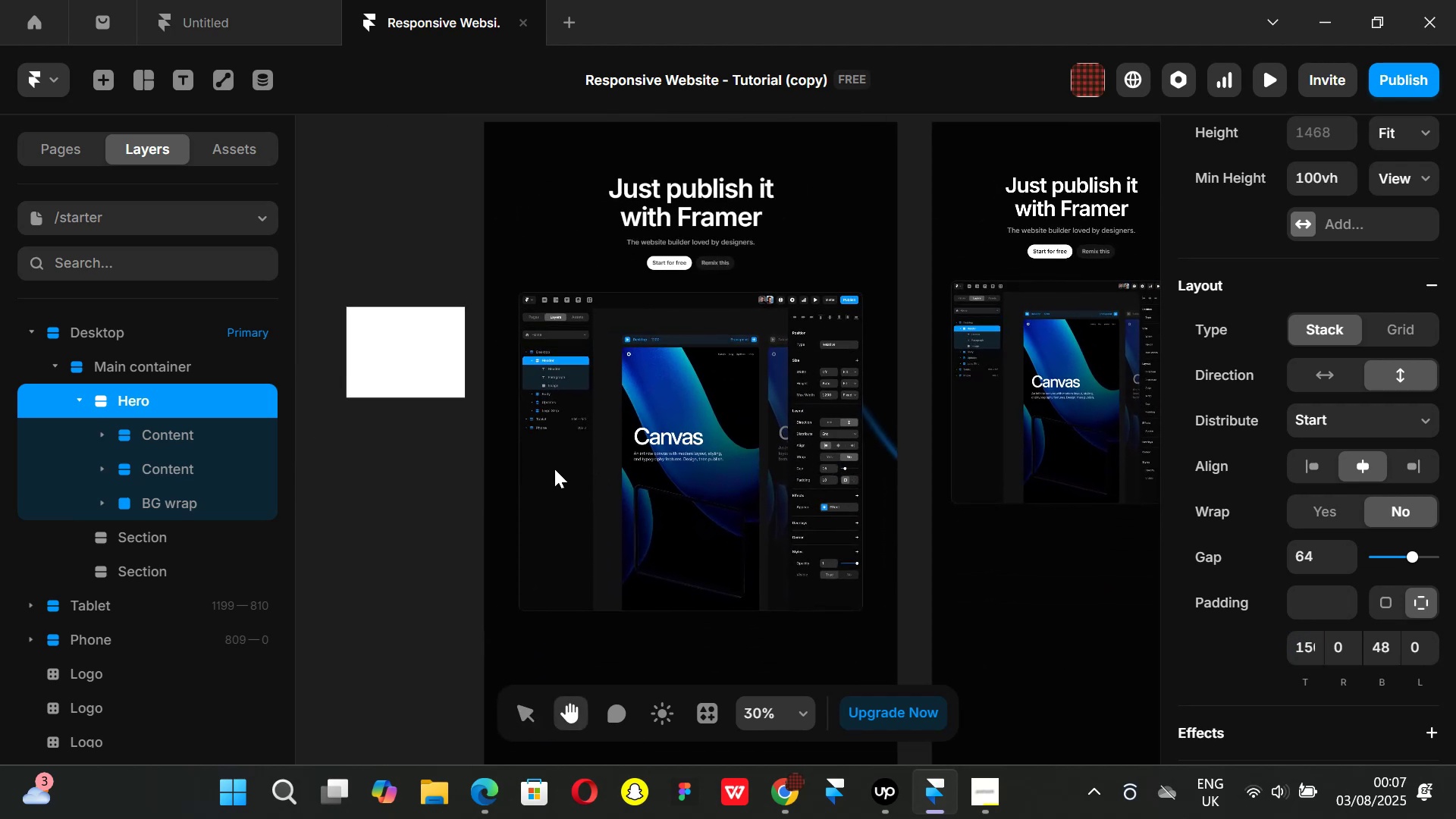 
wait(5.53)
 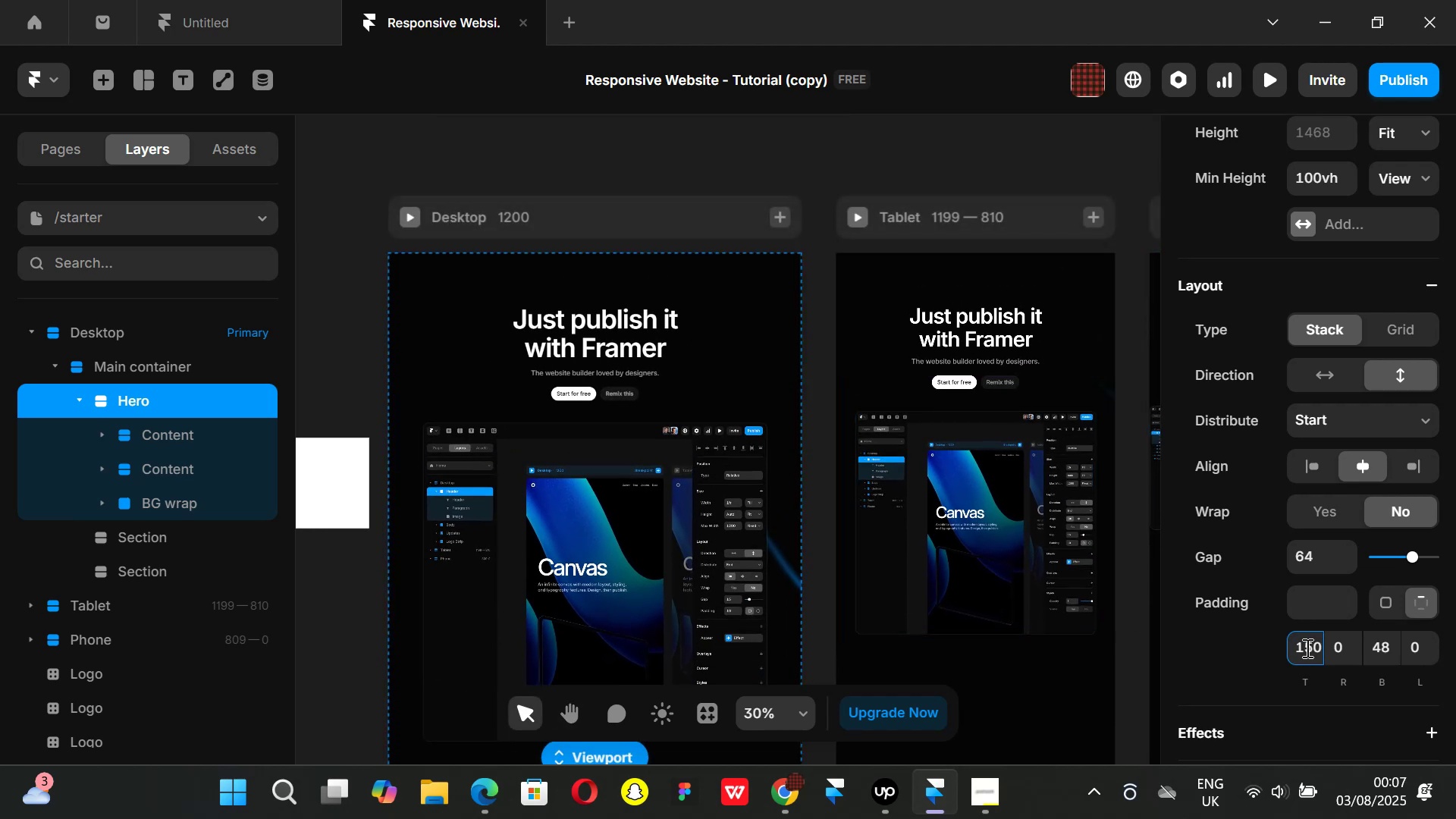 
left_click([383, 466])
 